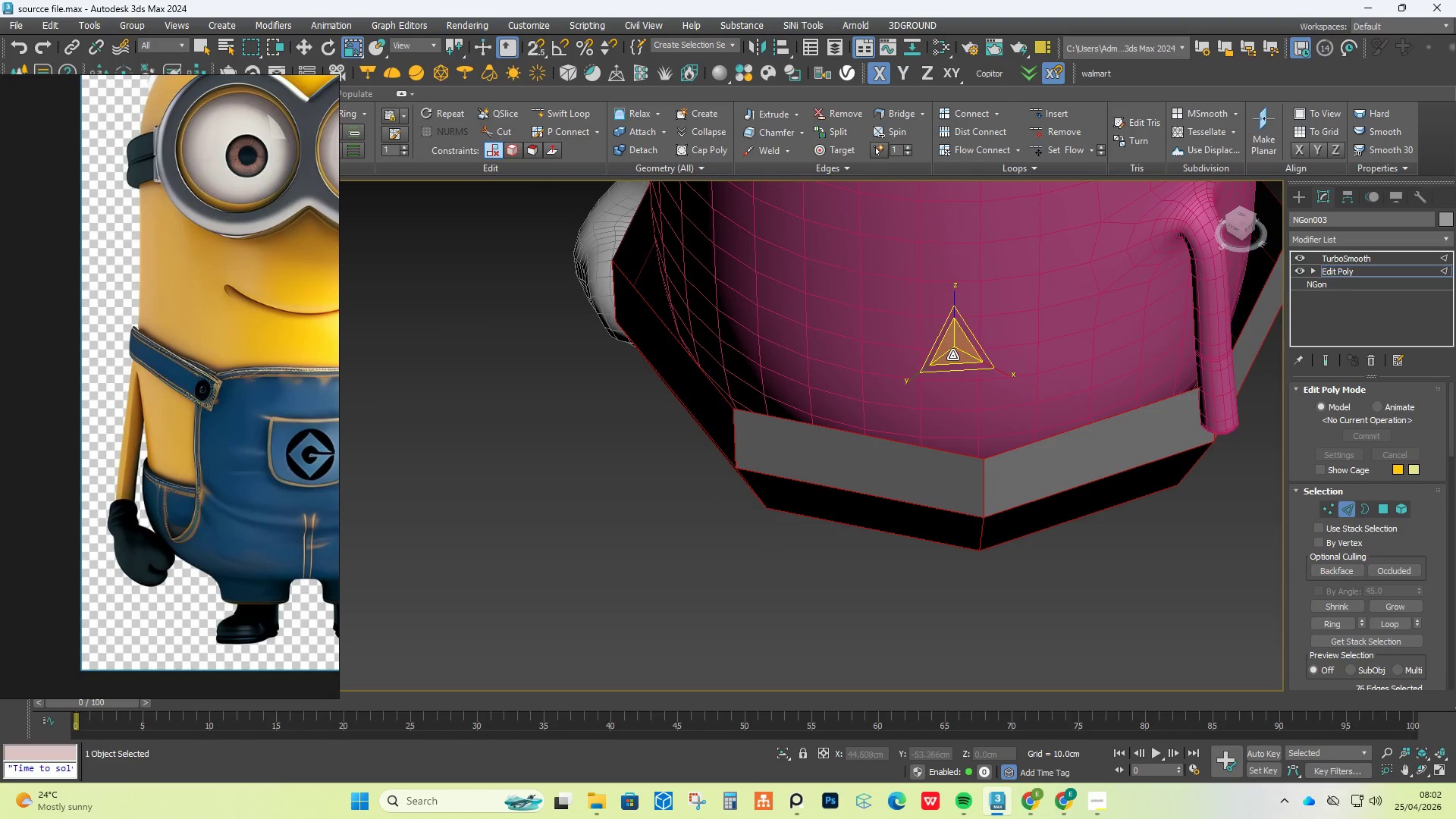 
left_click_drag(start_coordinate=[952, 355], to_coordinate=[949, 362])
 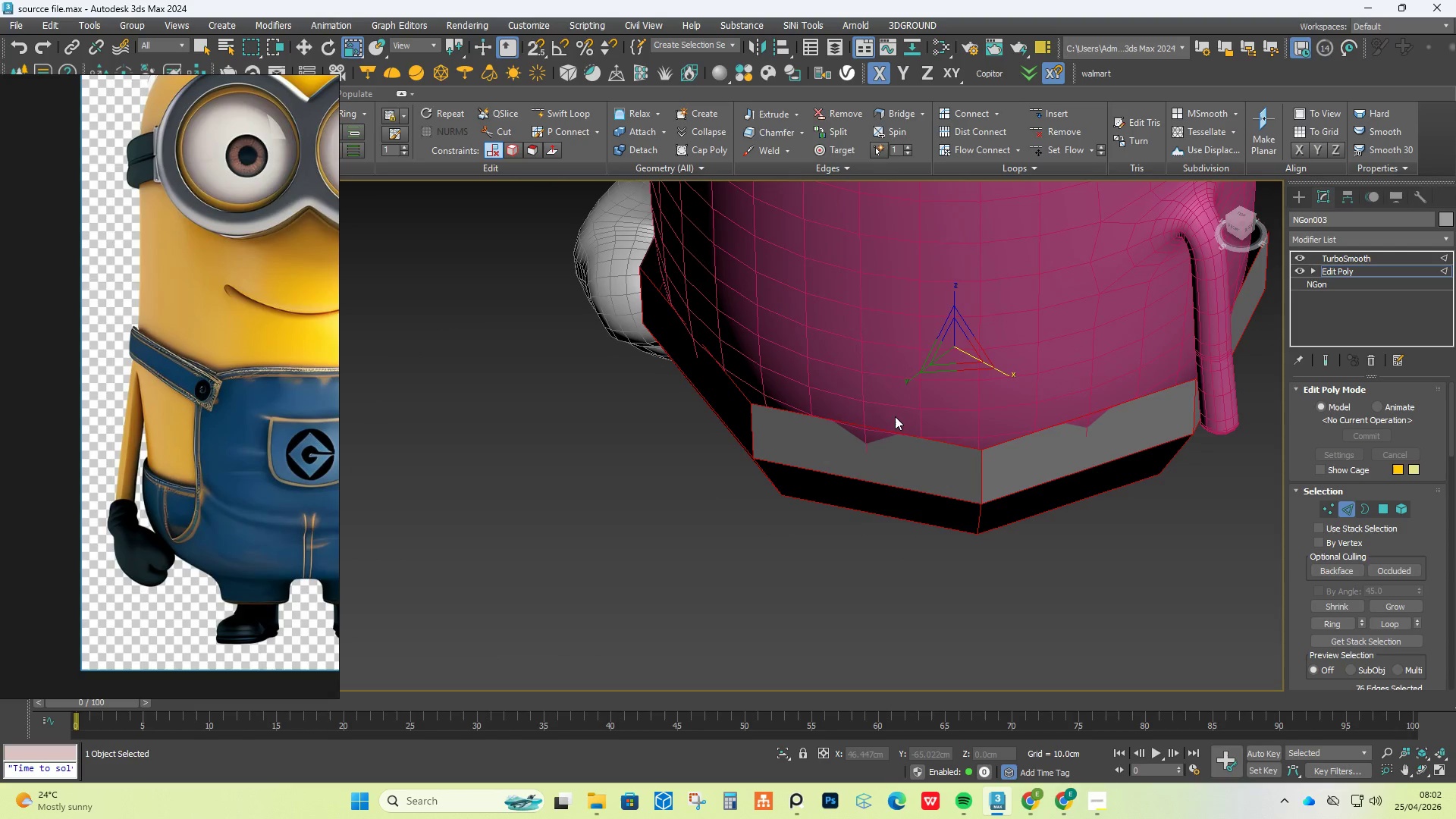 
hold_key(key=AltLeft, duration=1.22)
 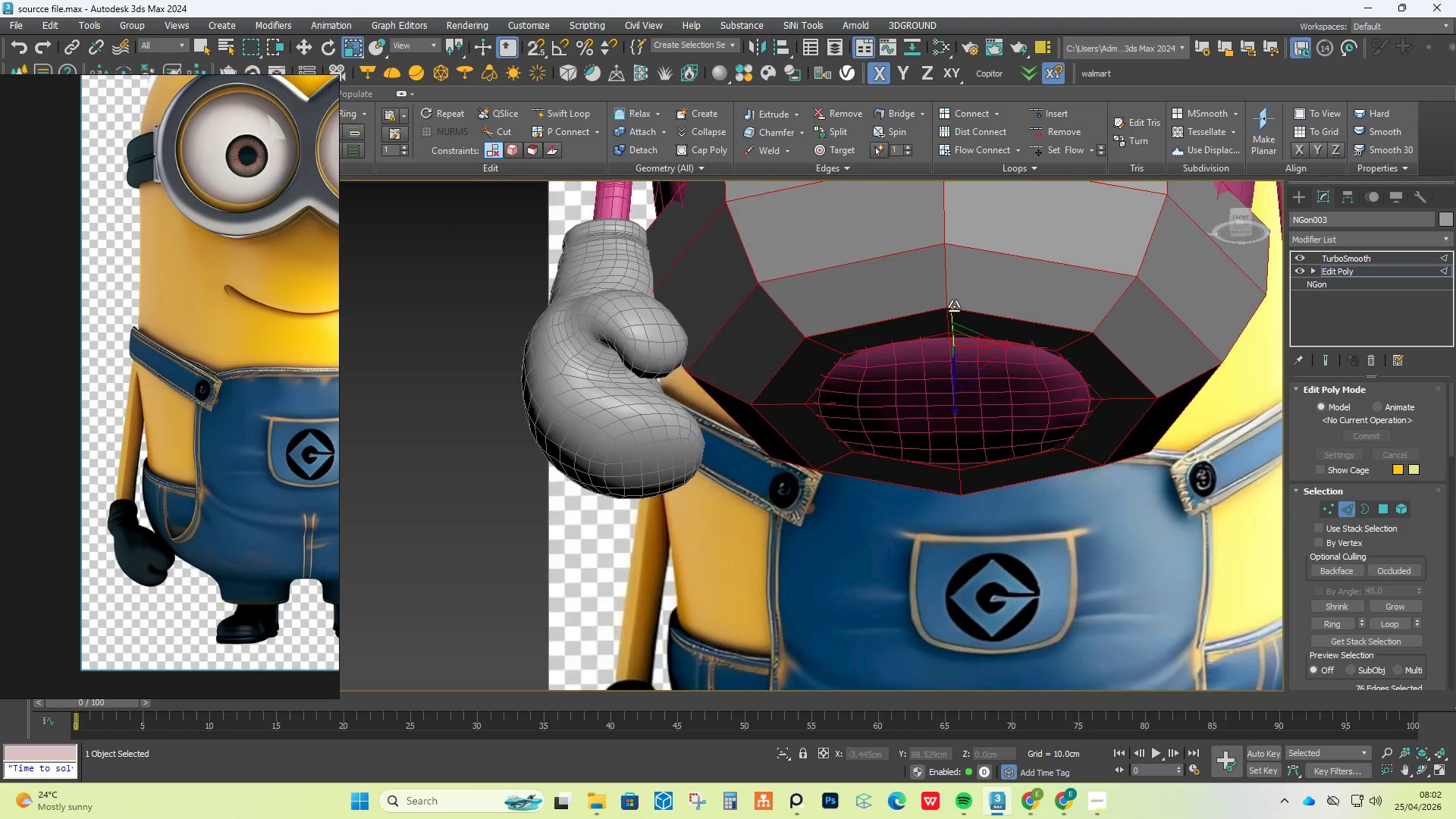 
scroll: coordinate [954, 306], scroll_direction: down, amount: 1.0
 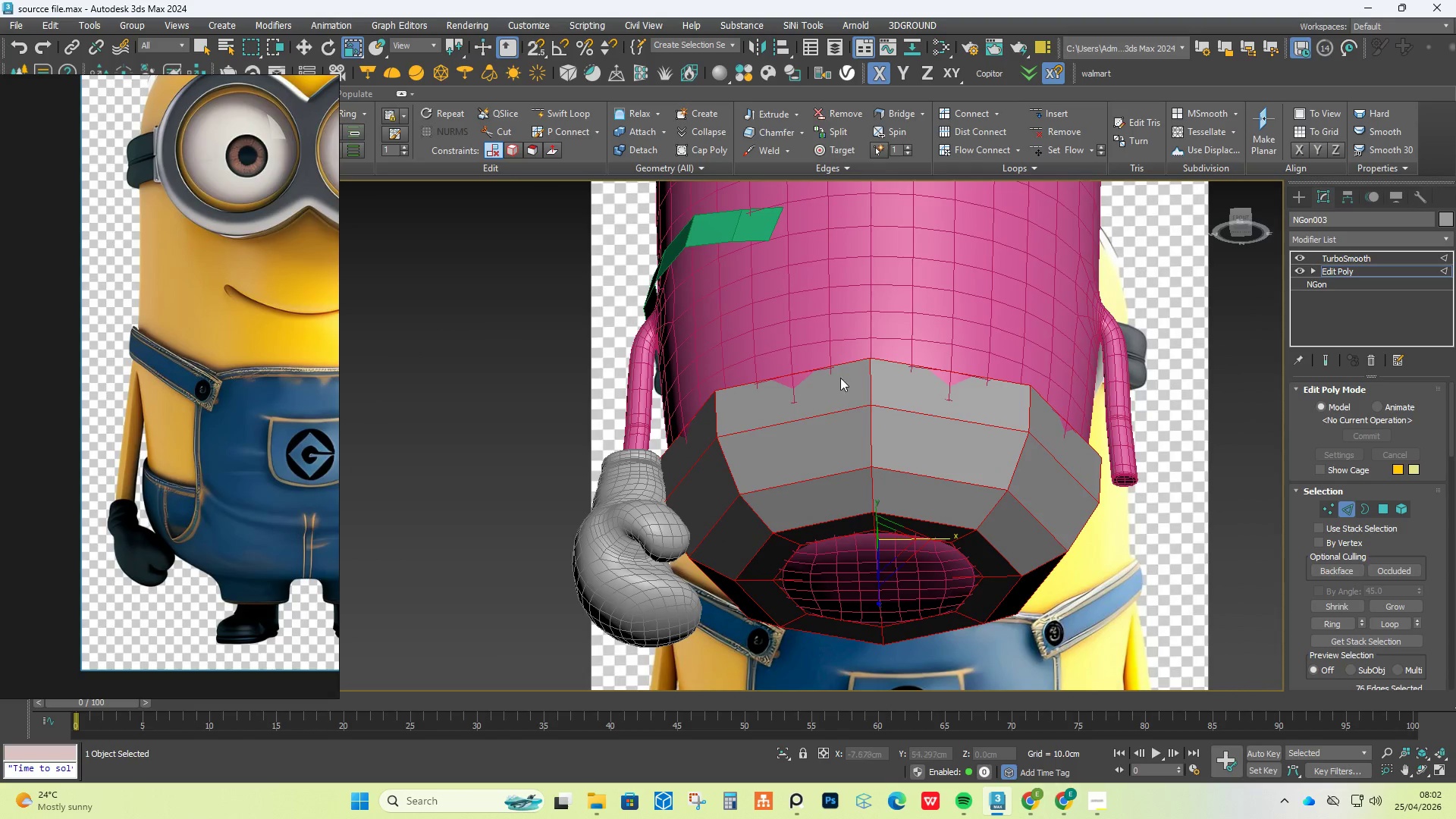 
left_click([839, 364])
 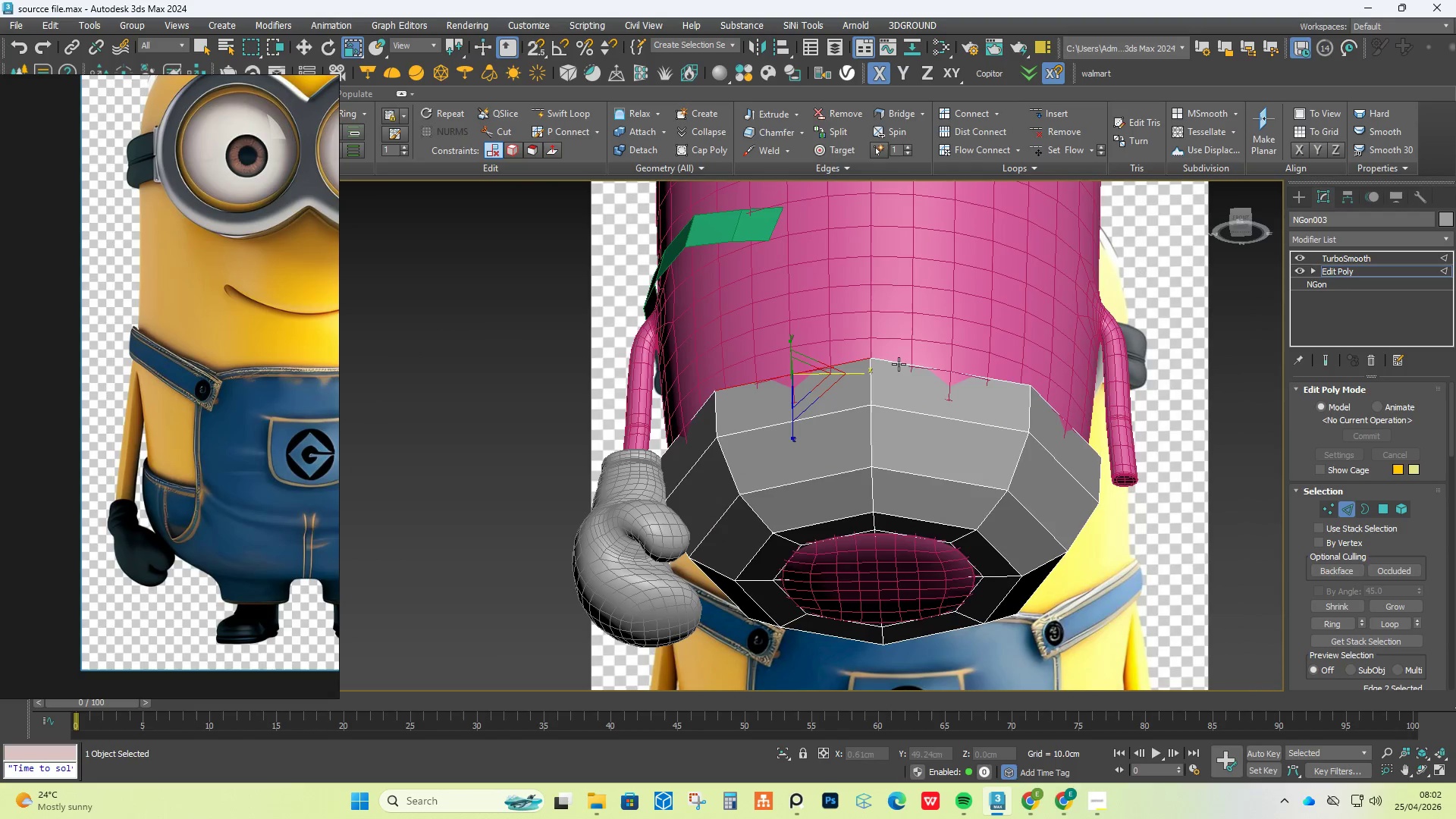 
hold_key(key=ControlLeft, duration=0.36)
double_click([912, 364])
 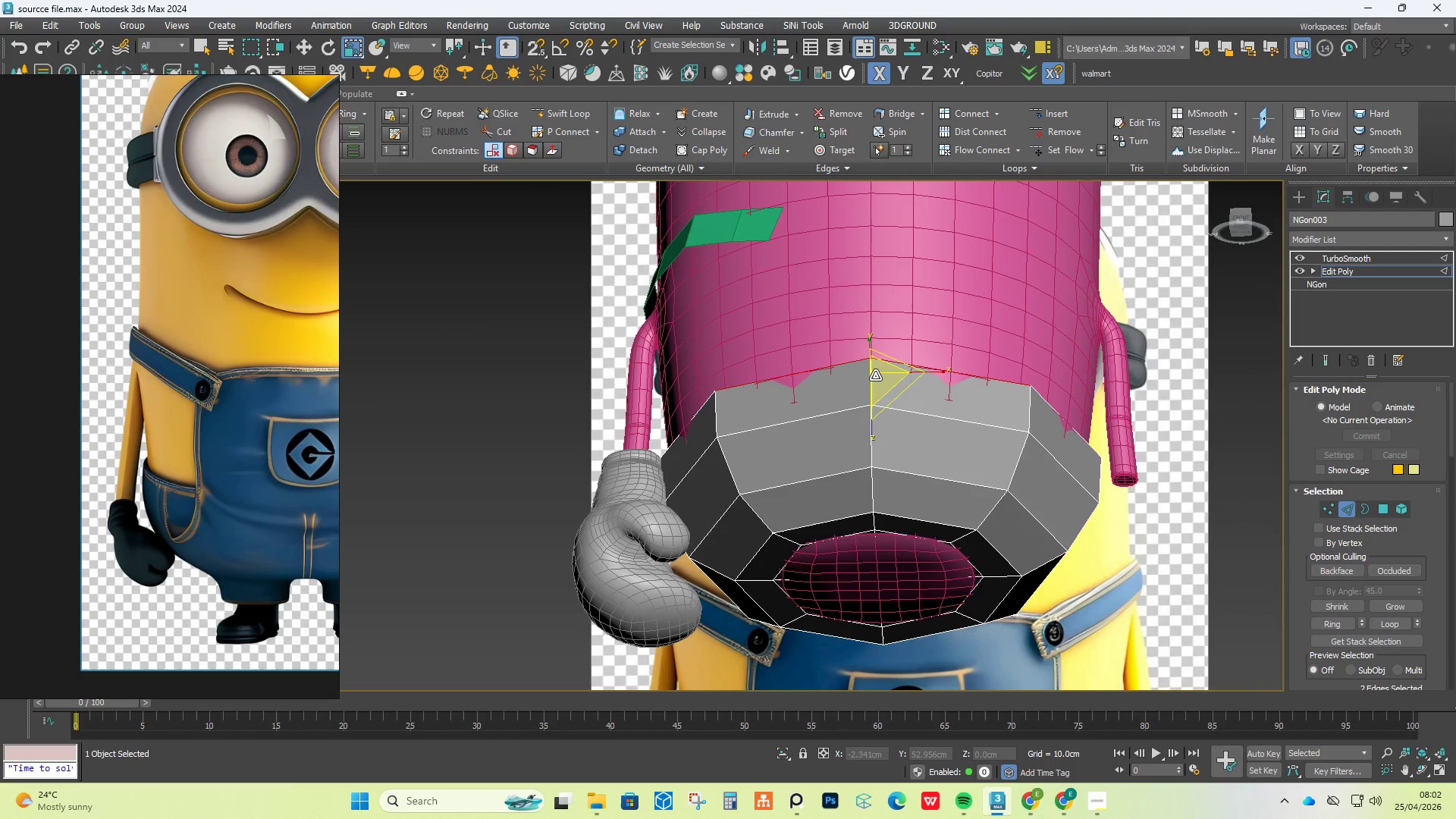 
key(Alt+AltLeft)
 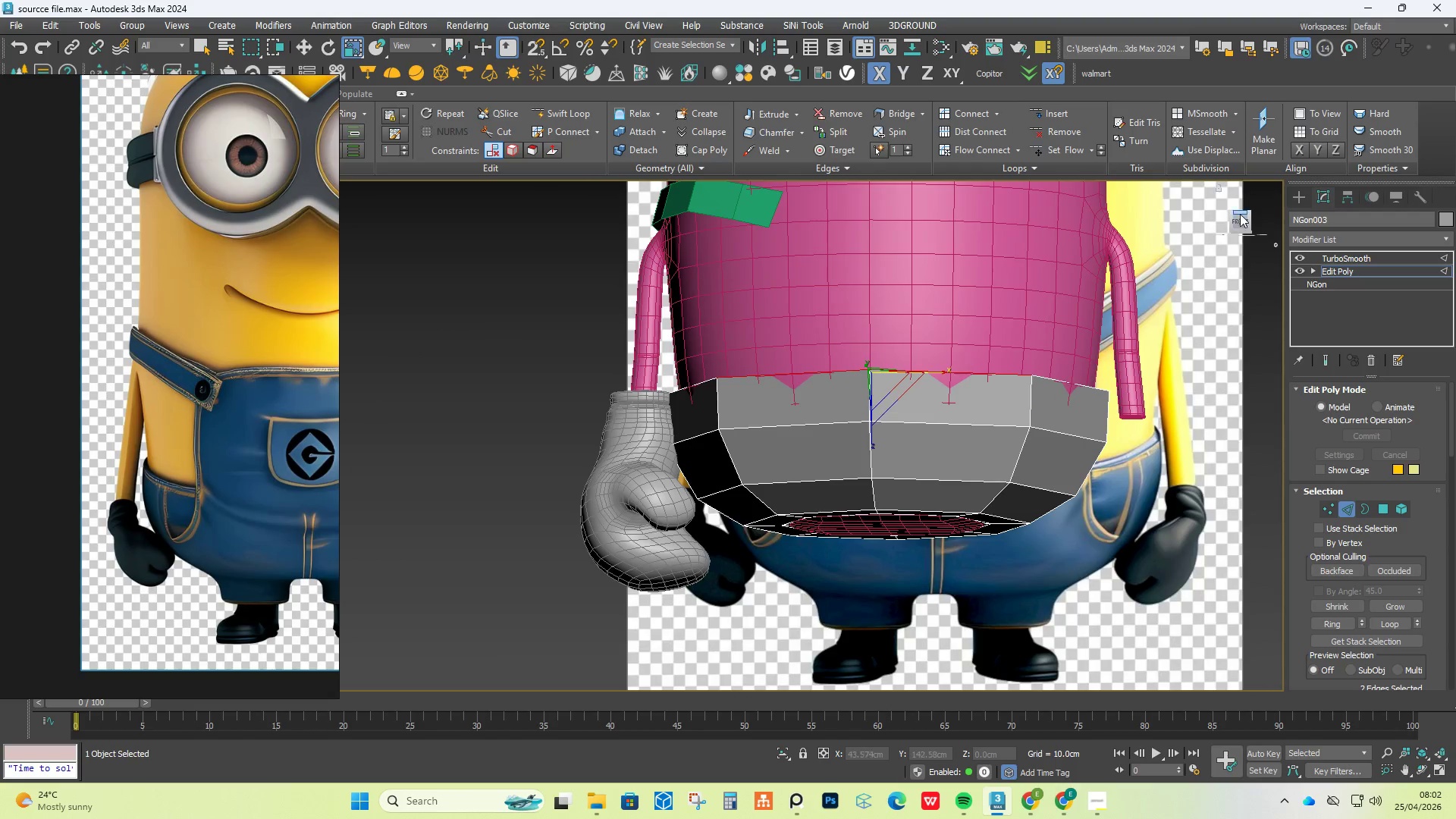 
left_click([1241, 215])
 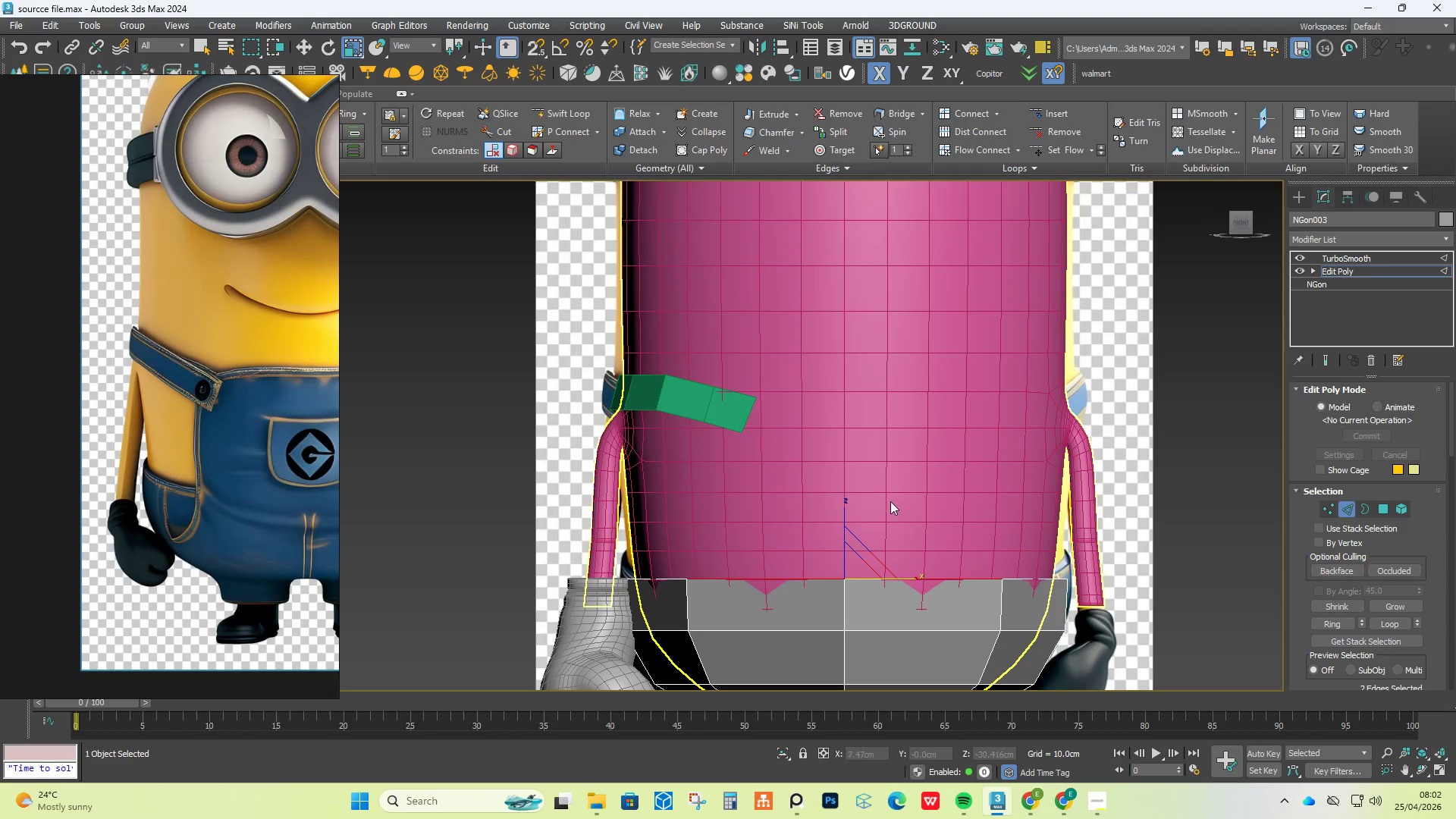 
key(W)
 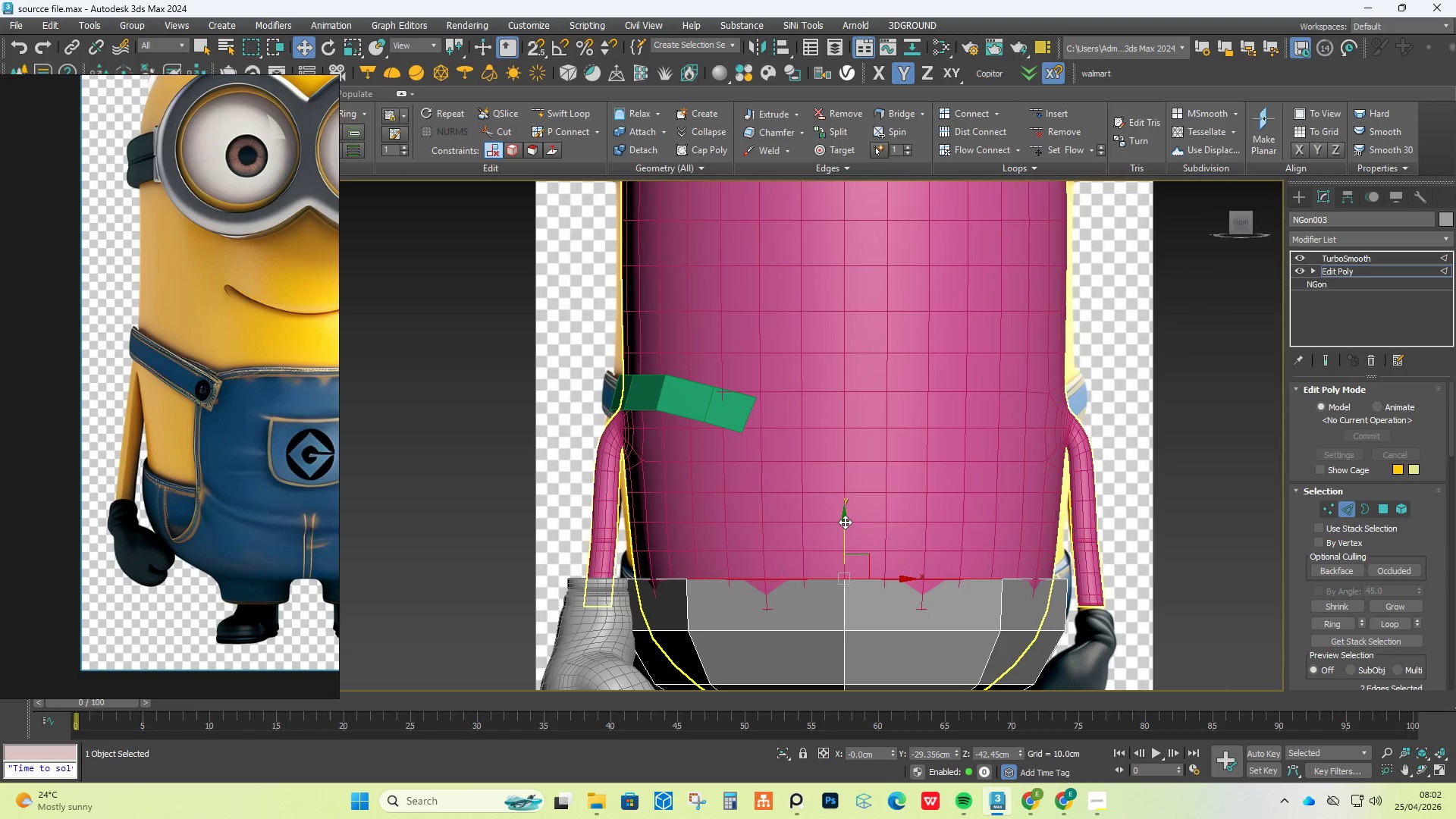 
hold_key(key=ShiftLeft, duration=1.01)
left_click_drag(start_coordinate=[845, 522], to_coordinate=[830, 333])
 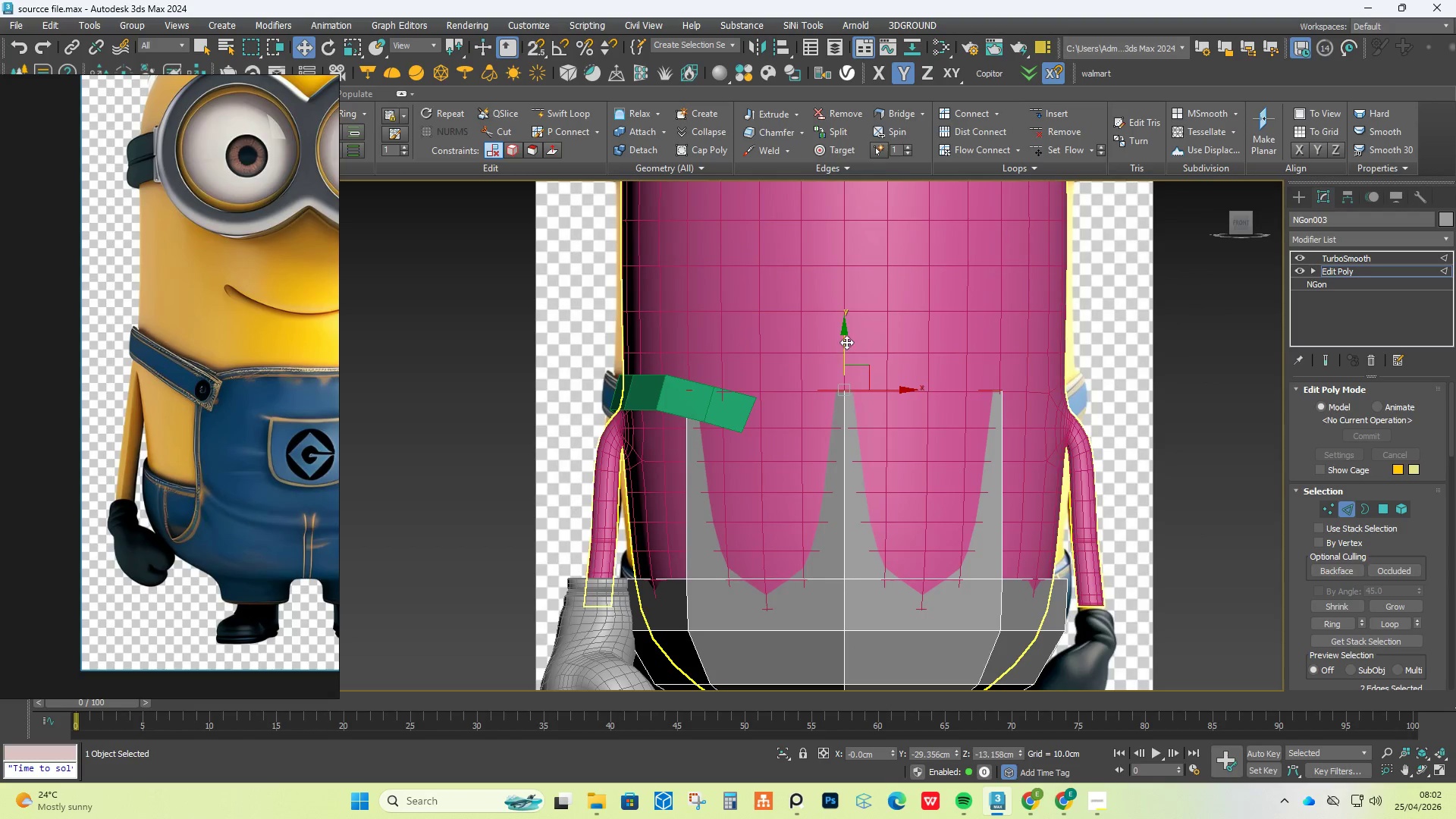 
left_click_drag(start_coordinate=[848, 340], to_coordinate=[853, 495])
 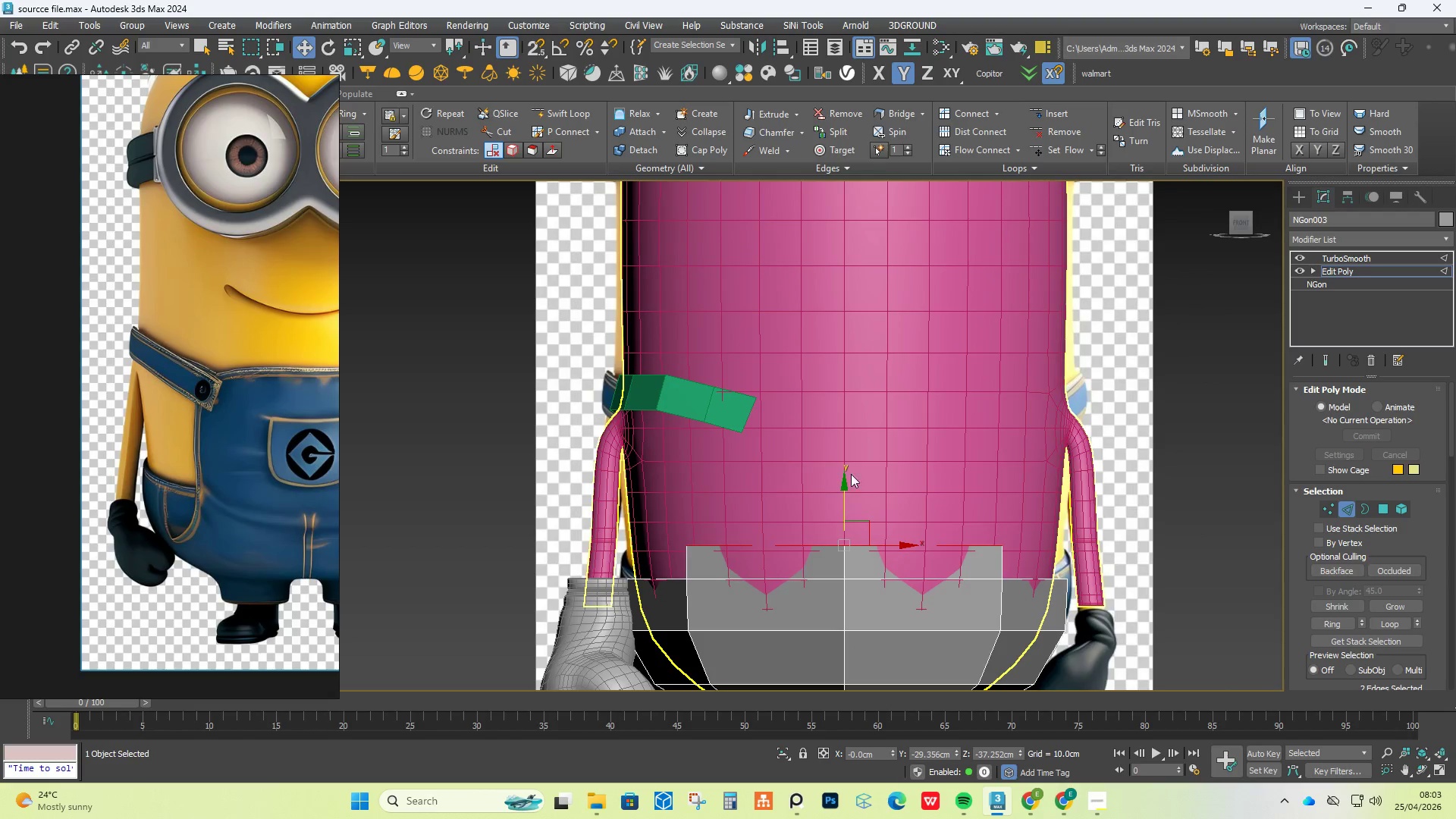 
hold_key(key=ShiftLeft, duration=0.42)
 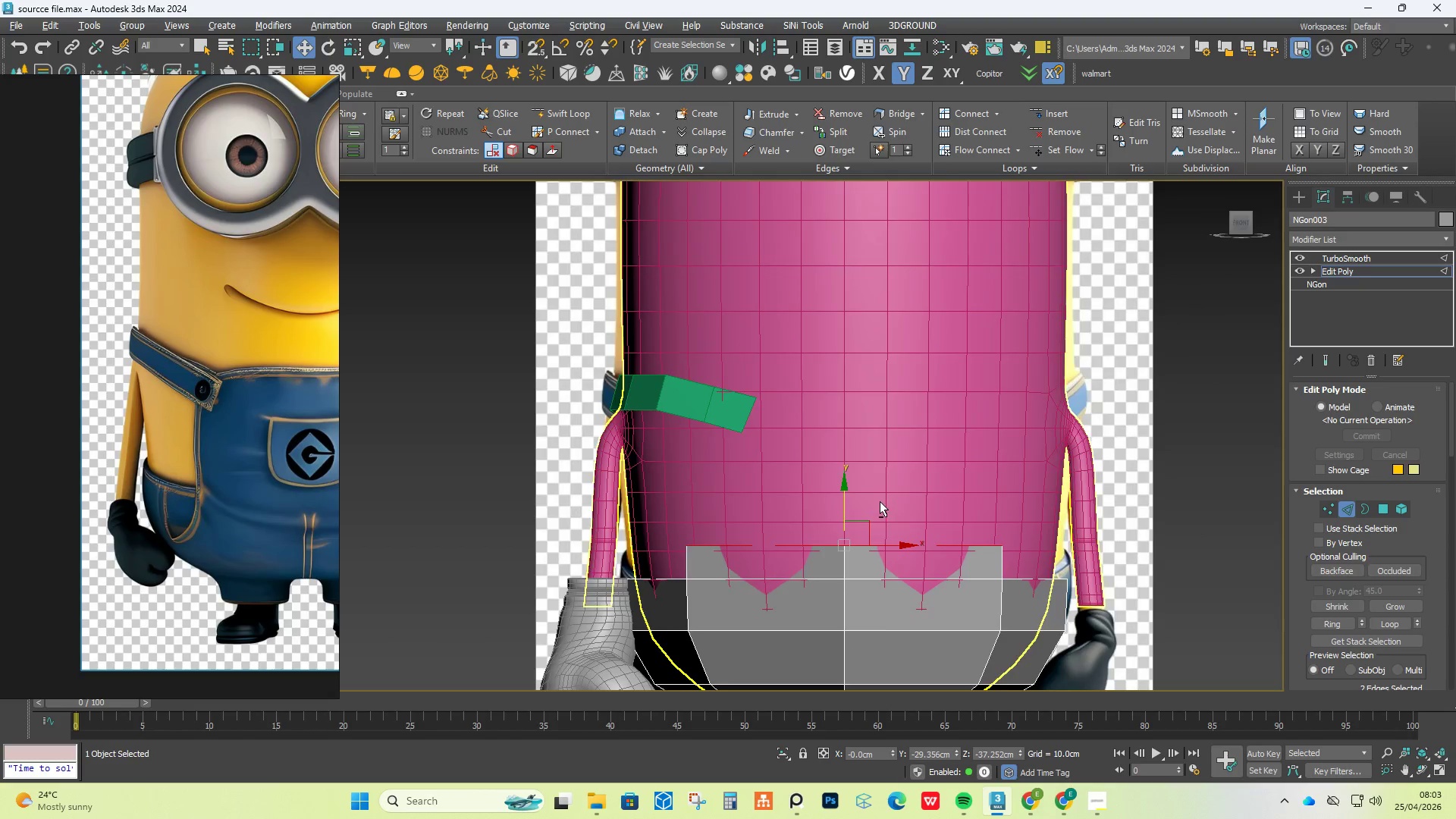 
hold_key(key=AltLeft, duration=0.64)
 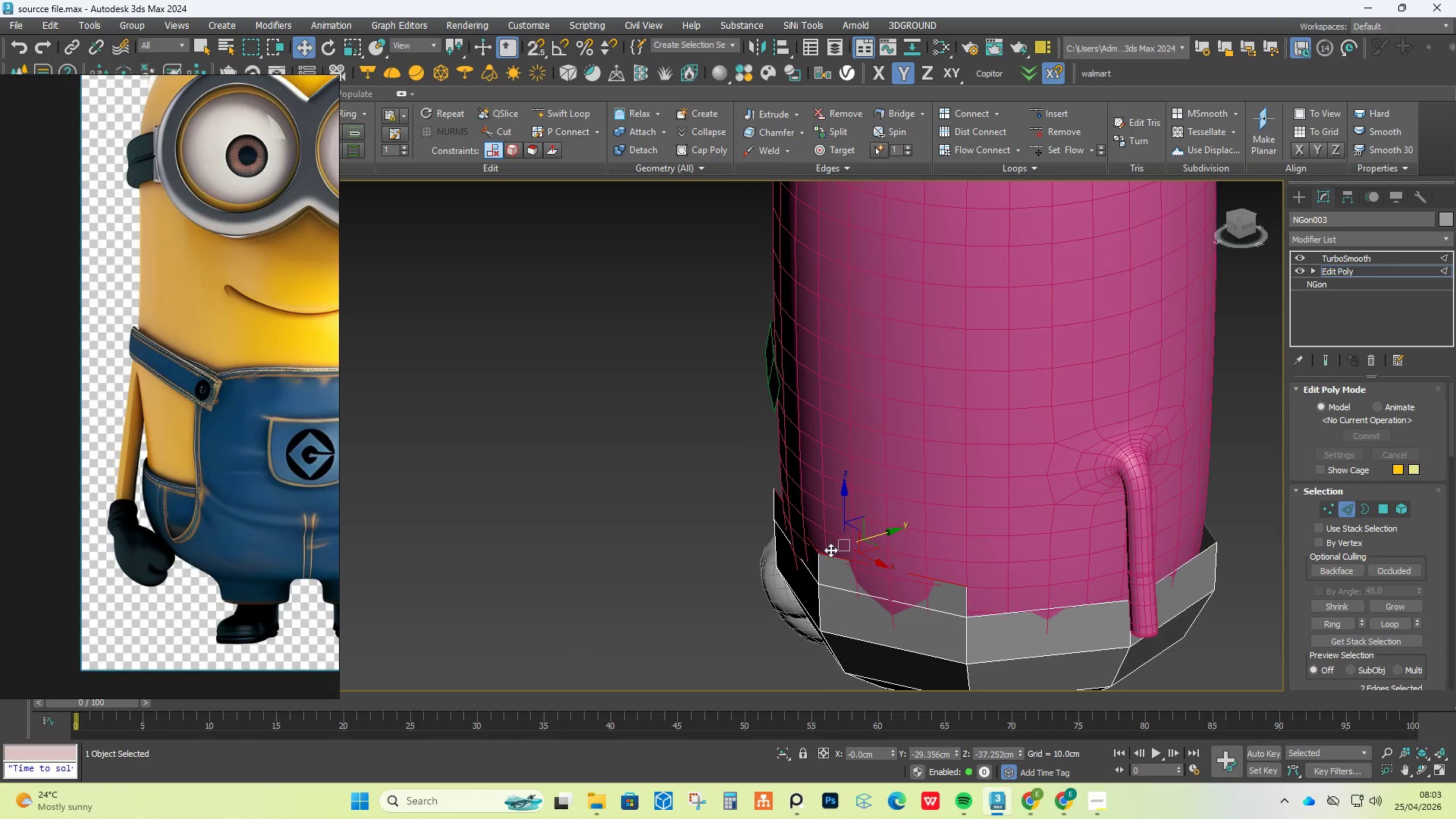 
key(Alt+AltLeft)
 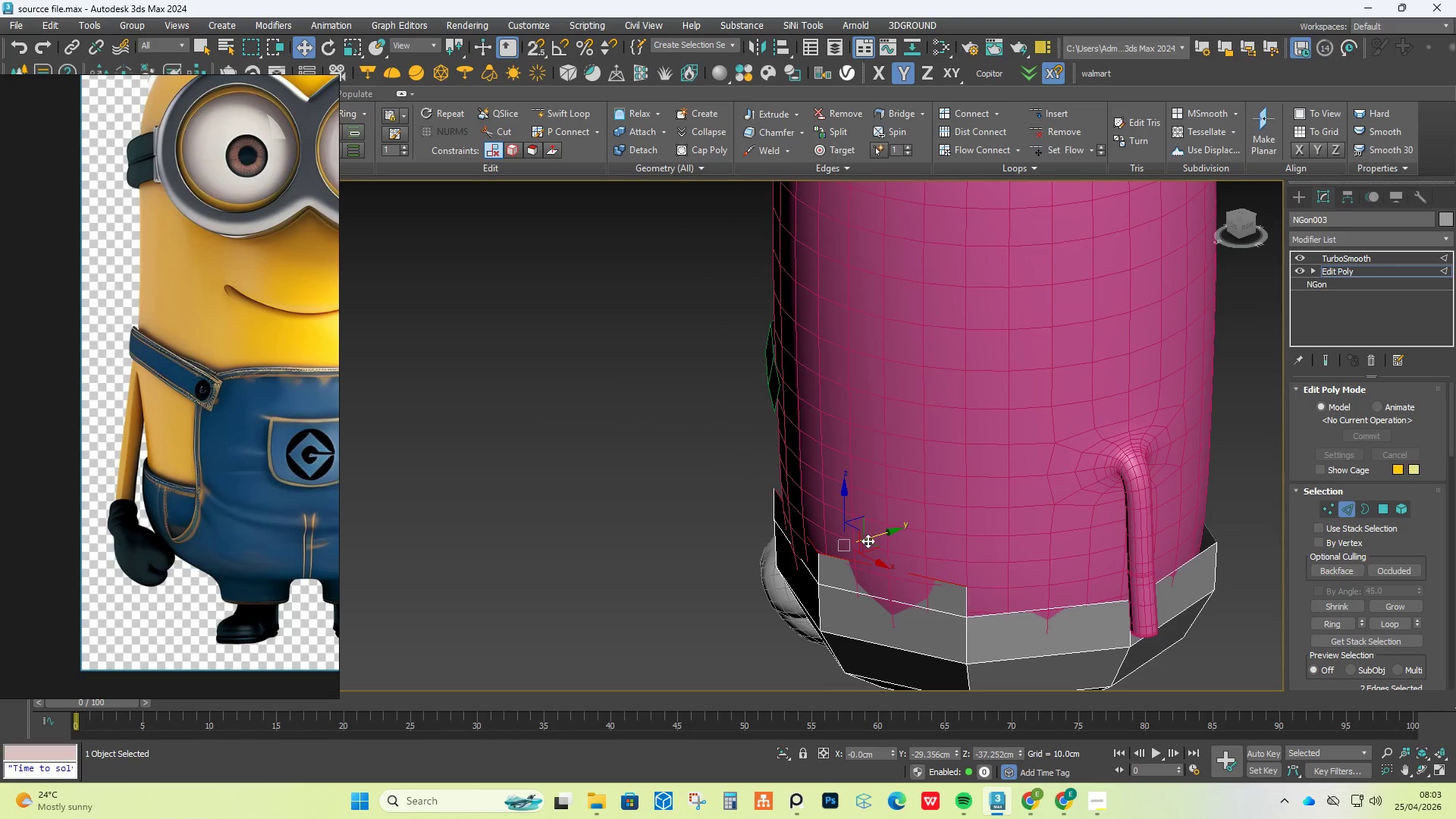 
left_click_drag(start_coordinate=[873, 538], to_coordinate=[867, 534])
 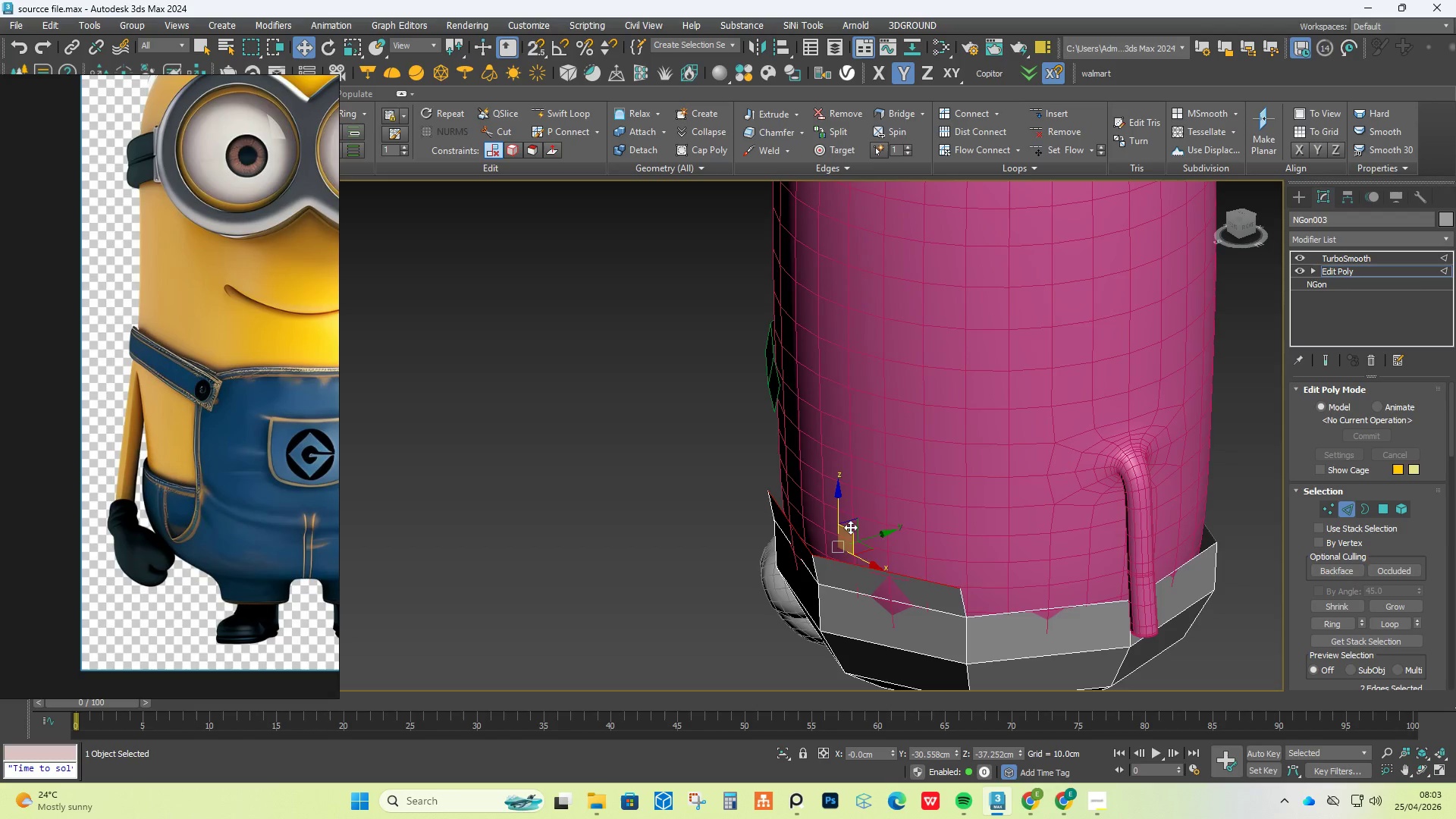 
hold_key(key=ShiftLeft, duration=1.22)
left_click_drag(start_coordinate=[839, 514], to_coordinate=[838, 419])
 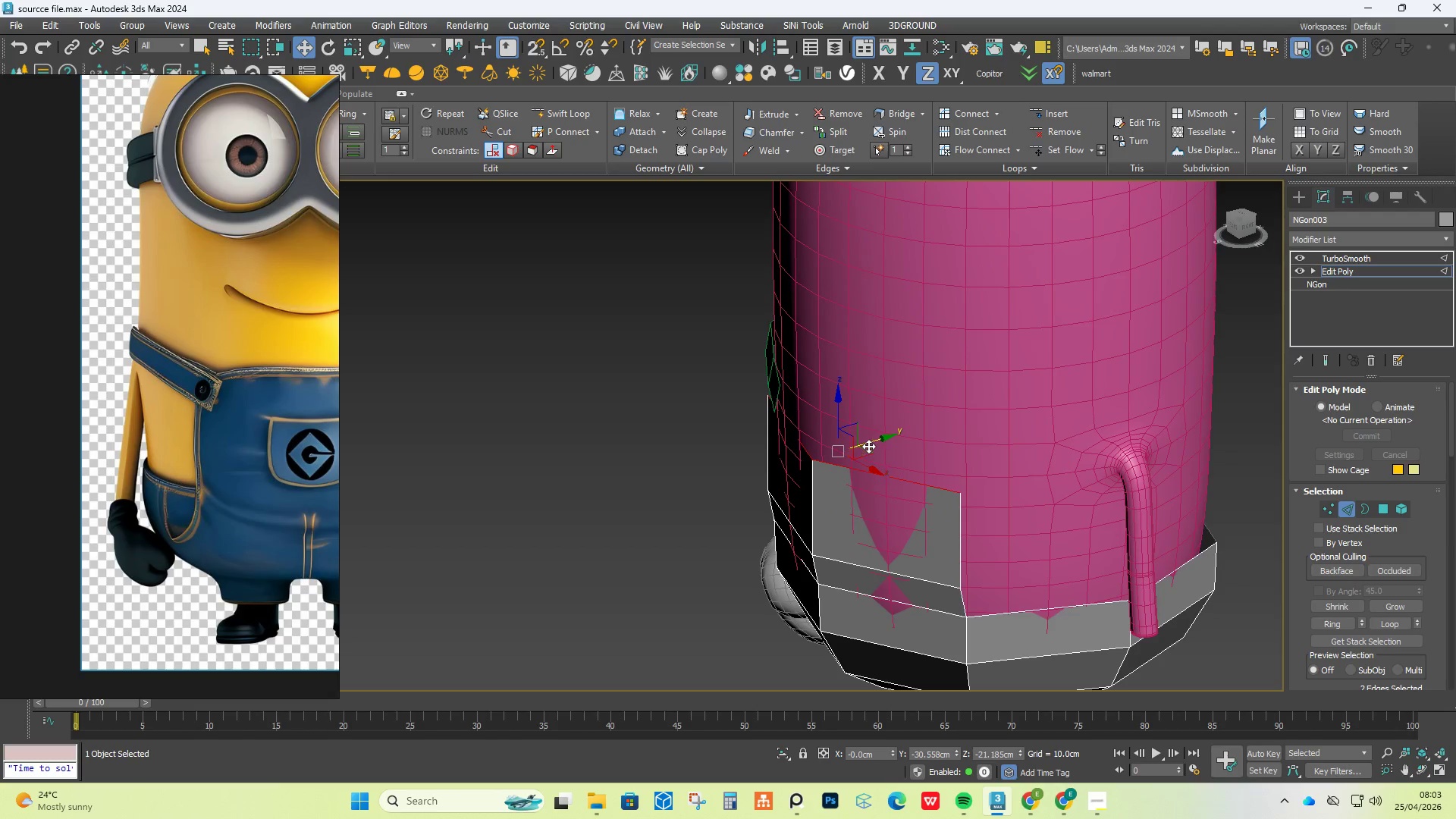 
left_click_drag(start_coordinate=[869, 446], to_coordinate=[864, 450])
 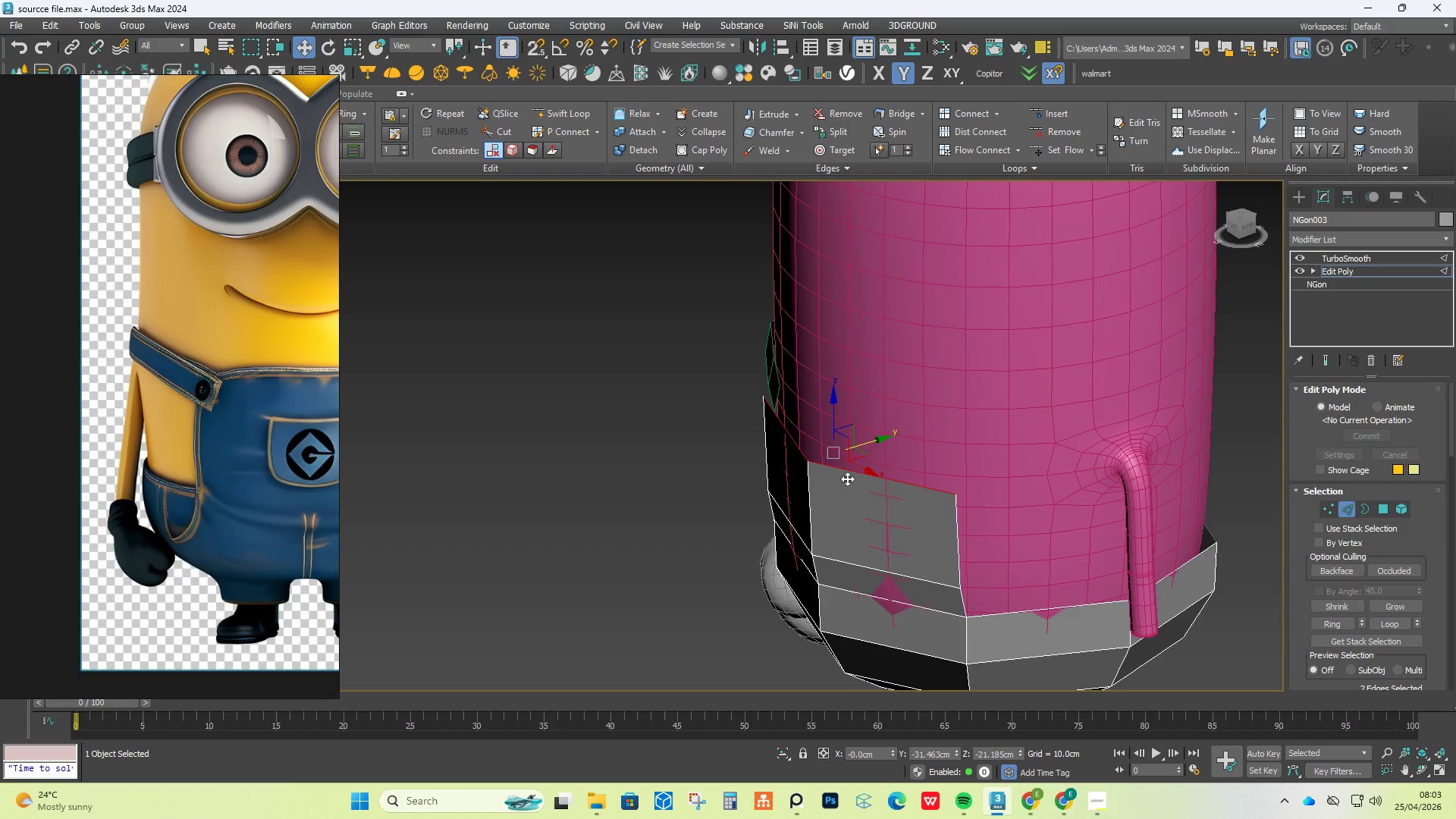 
hold_key(key=AltLeft, duration=0.53)
 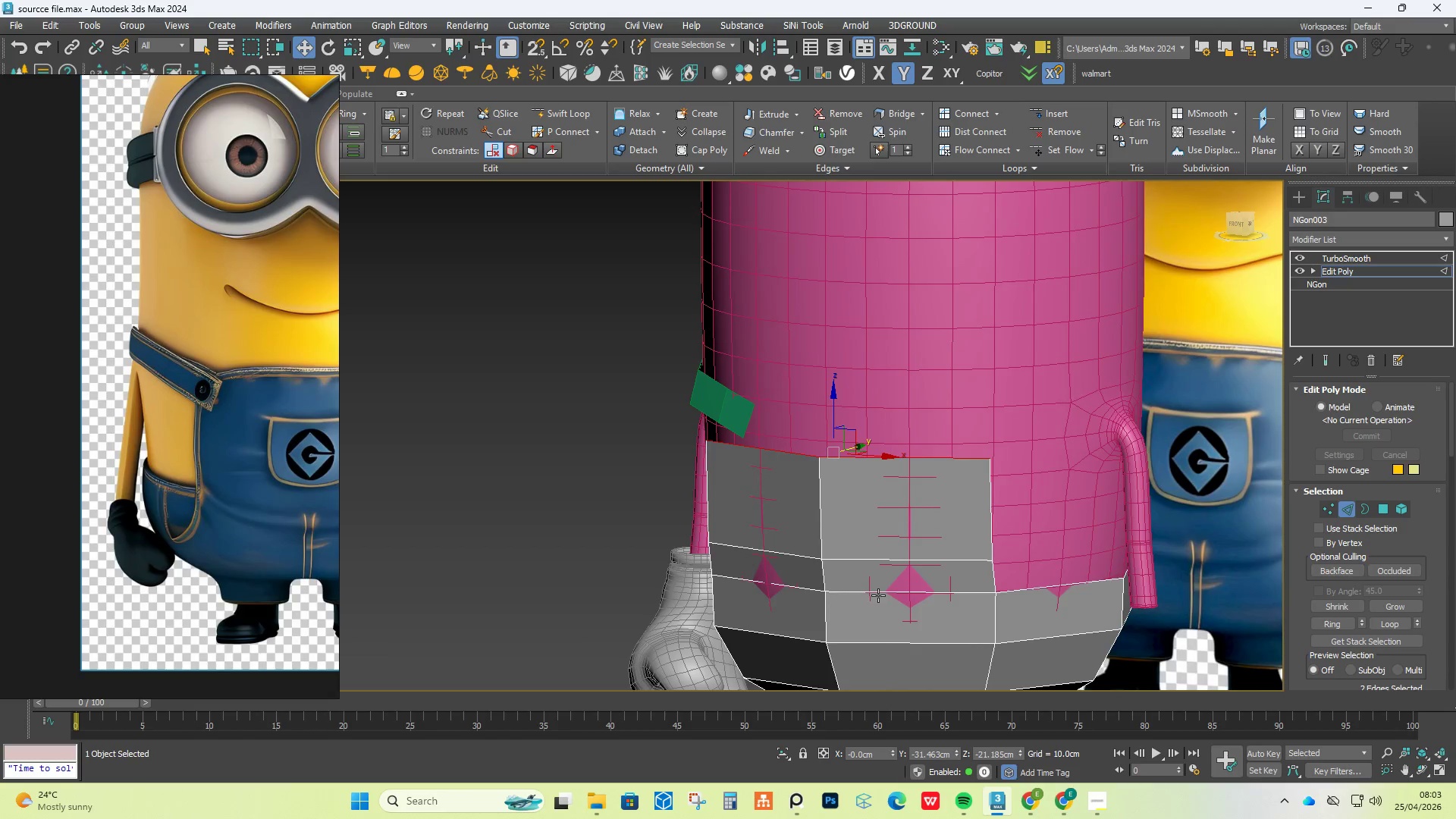 
left_click([881, 591])
 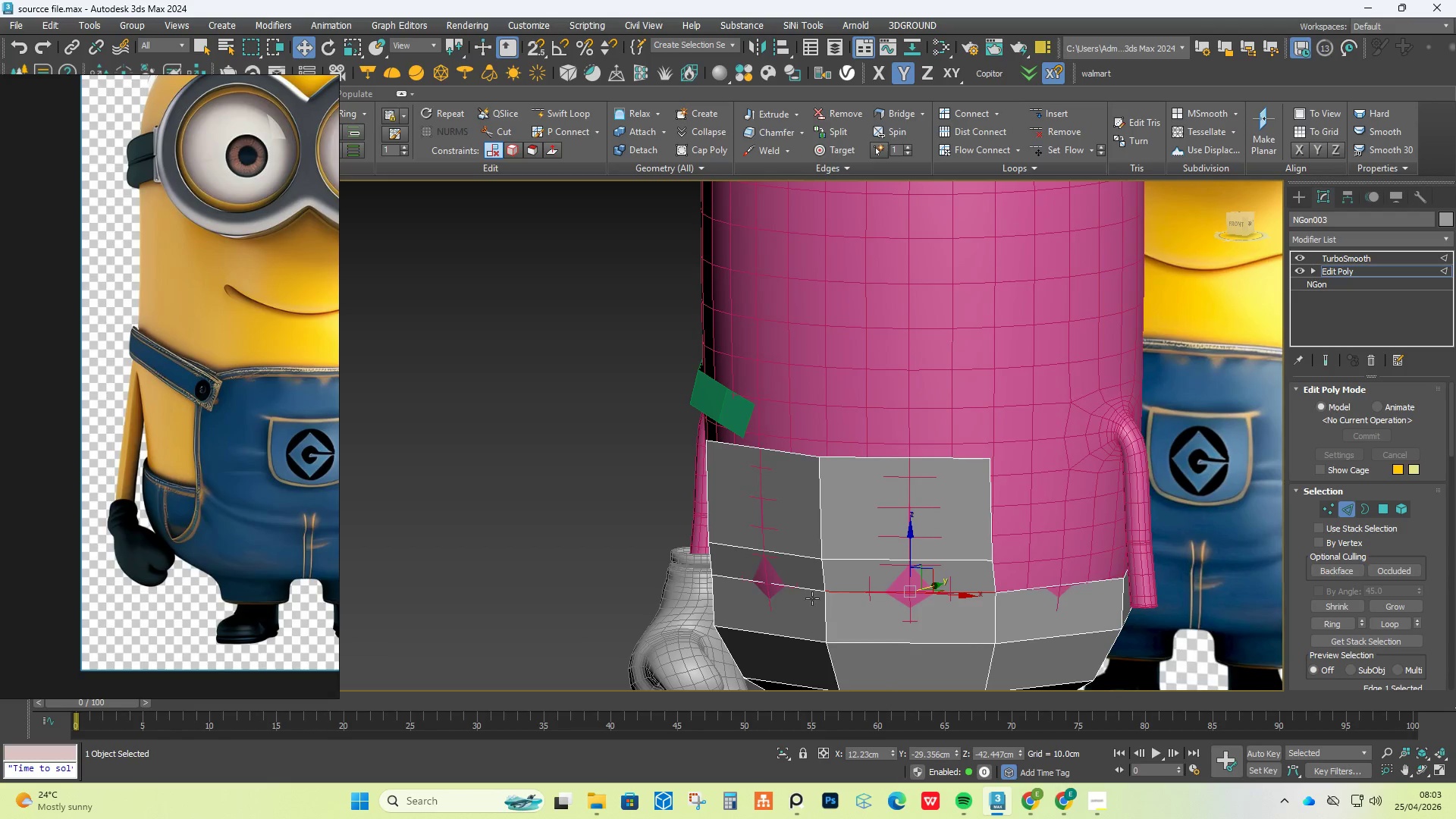 
hold_key(key=ControlLeft, duration=0.45)
left_click([792, 587])
 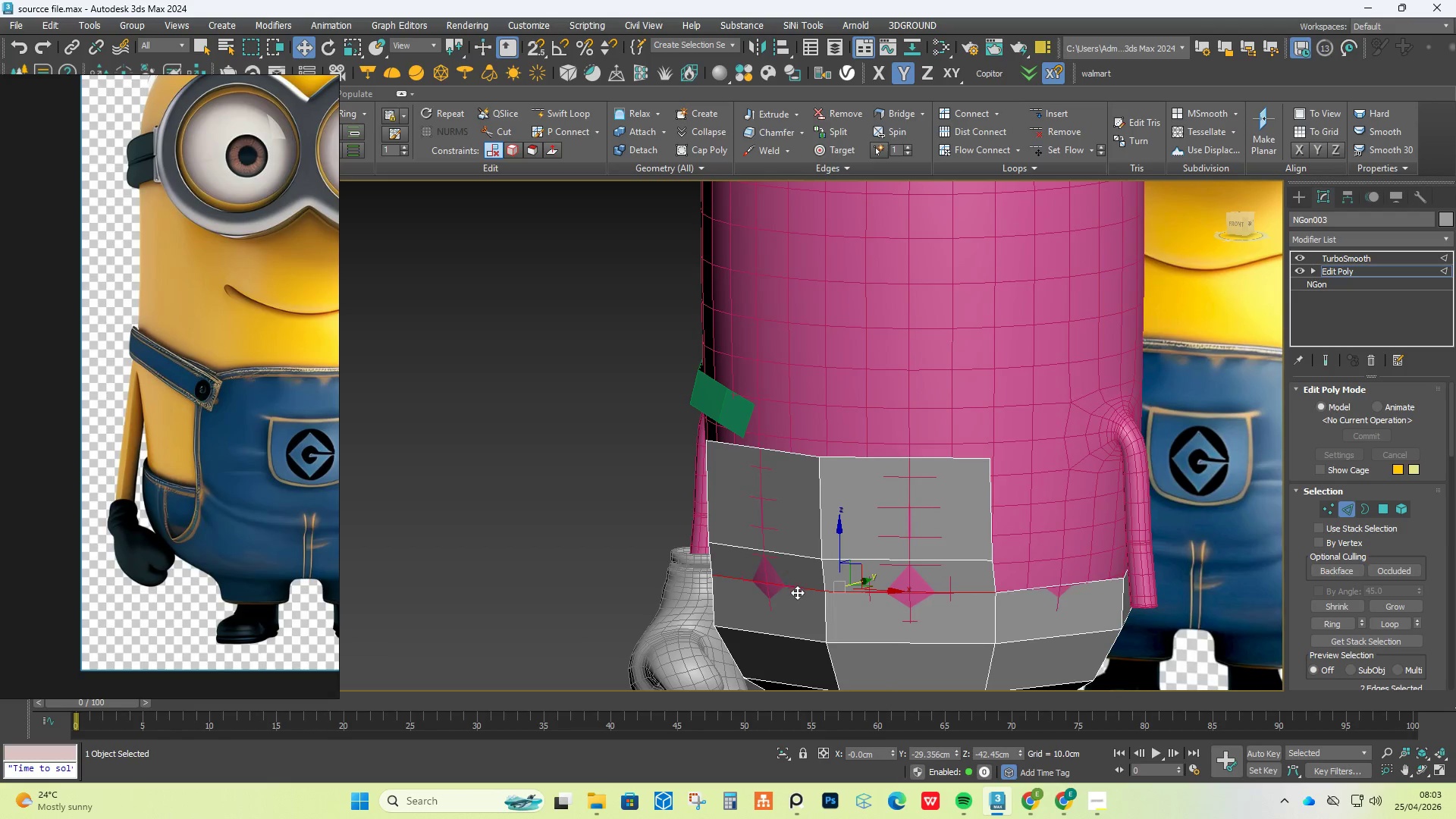 
hold_key(key=AltLeft, duration=0.39)
 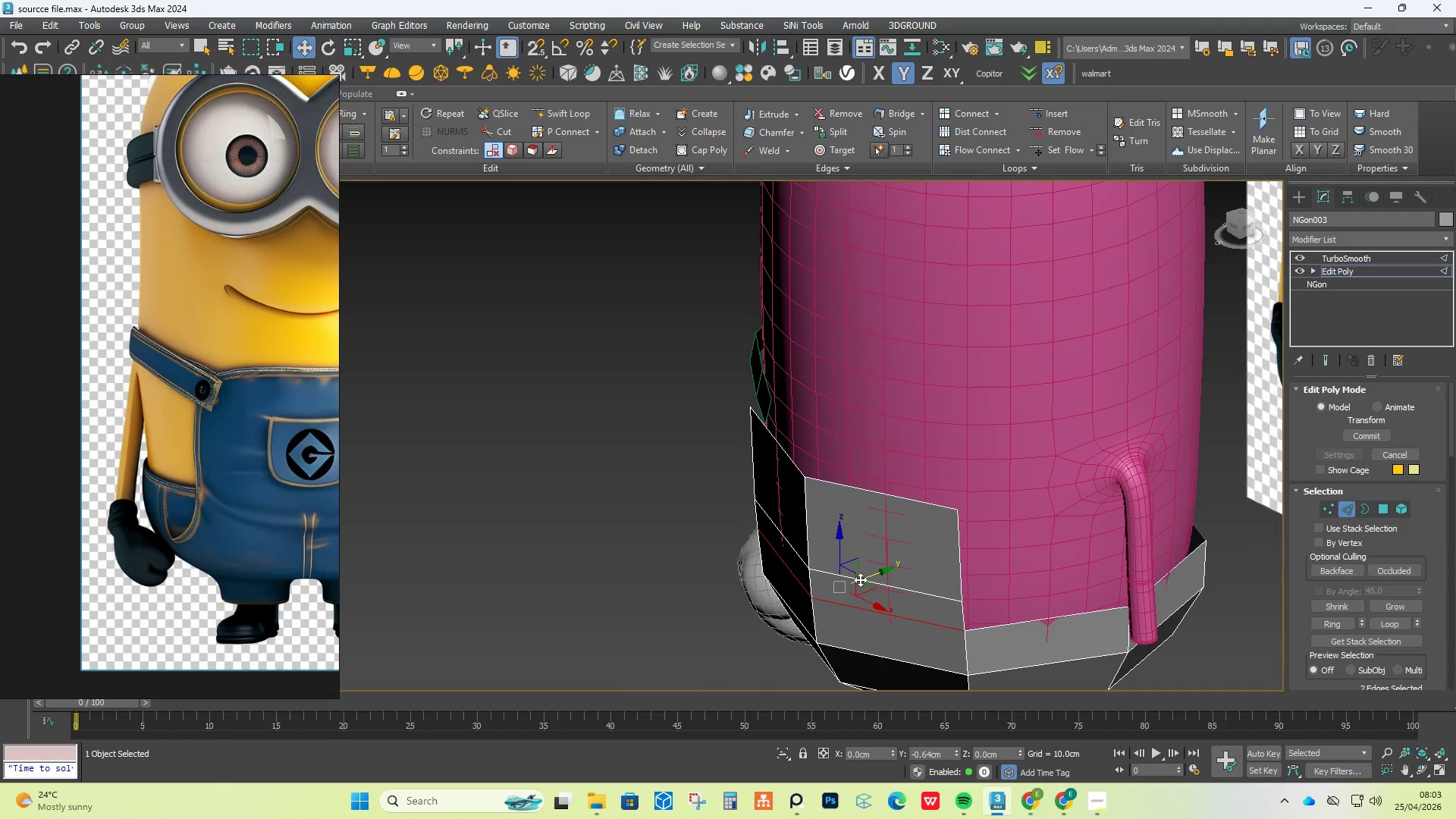 
hold_key(key=AltLeft, duration=0.52)
 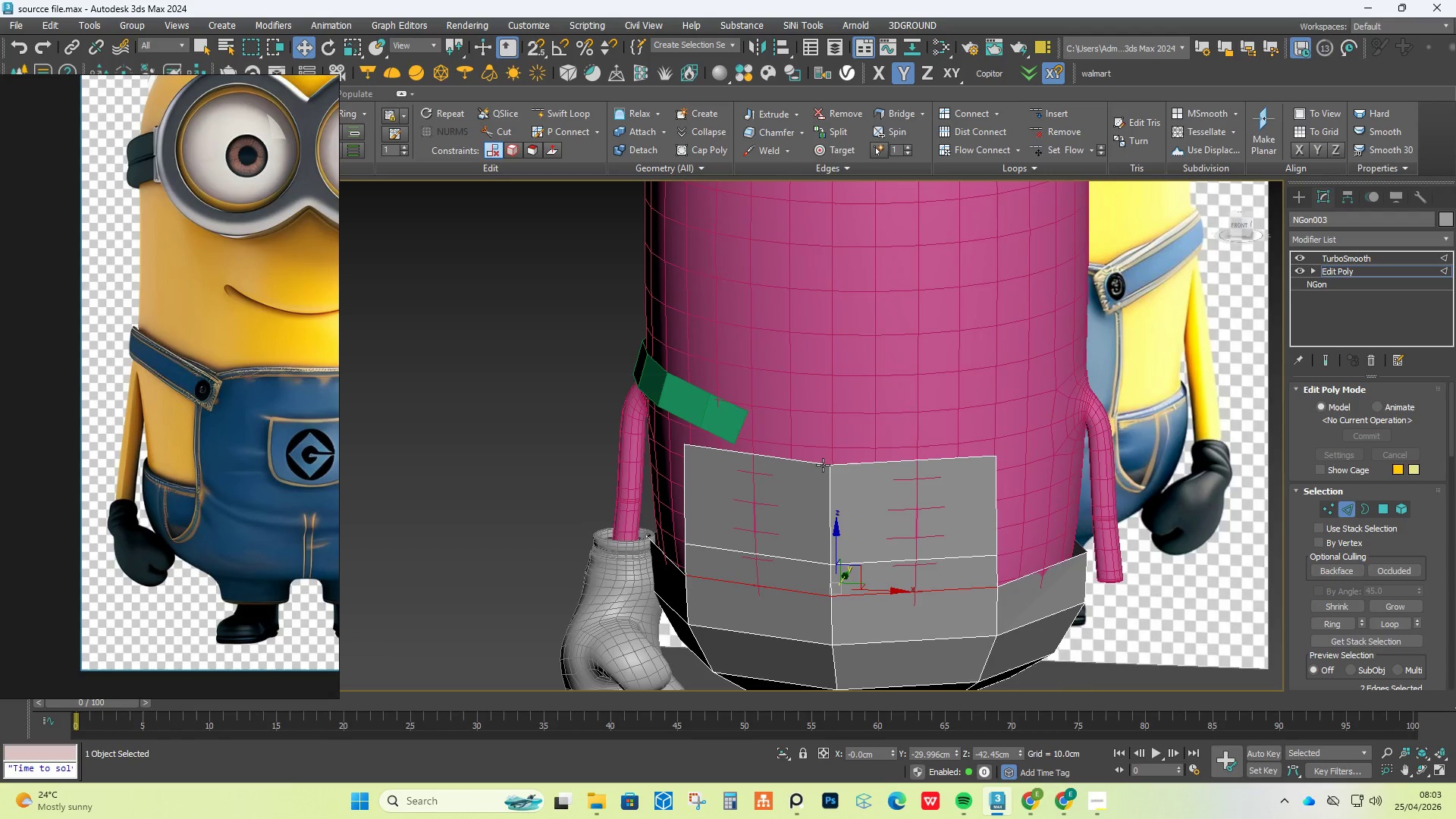 
left_click([813, 465])
 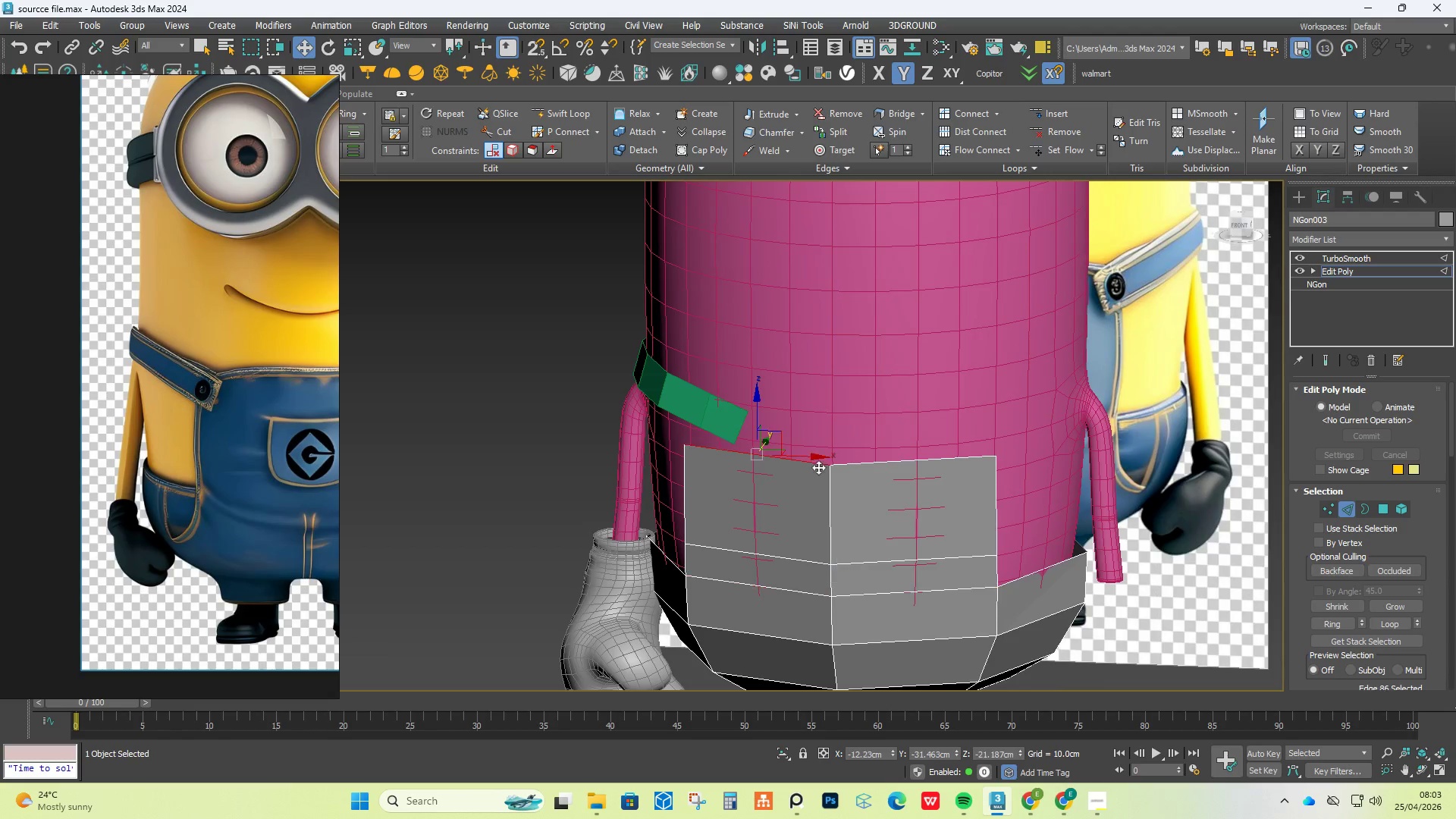 
hold_key(key=ControlLeft, duration=0.45)
double_click([849, 466])
 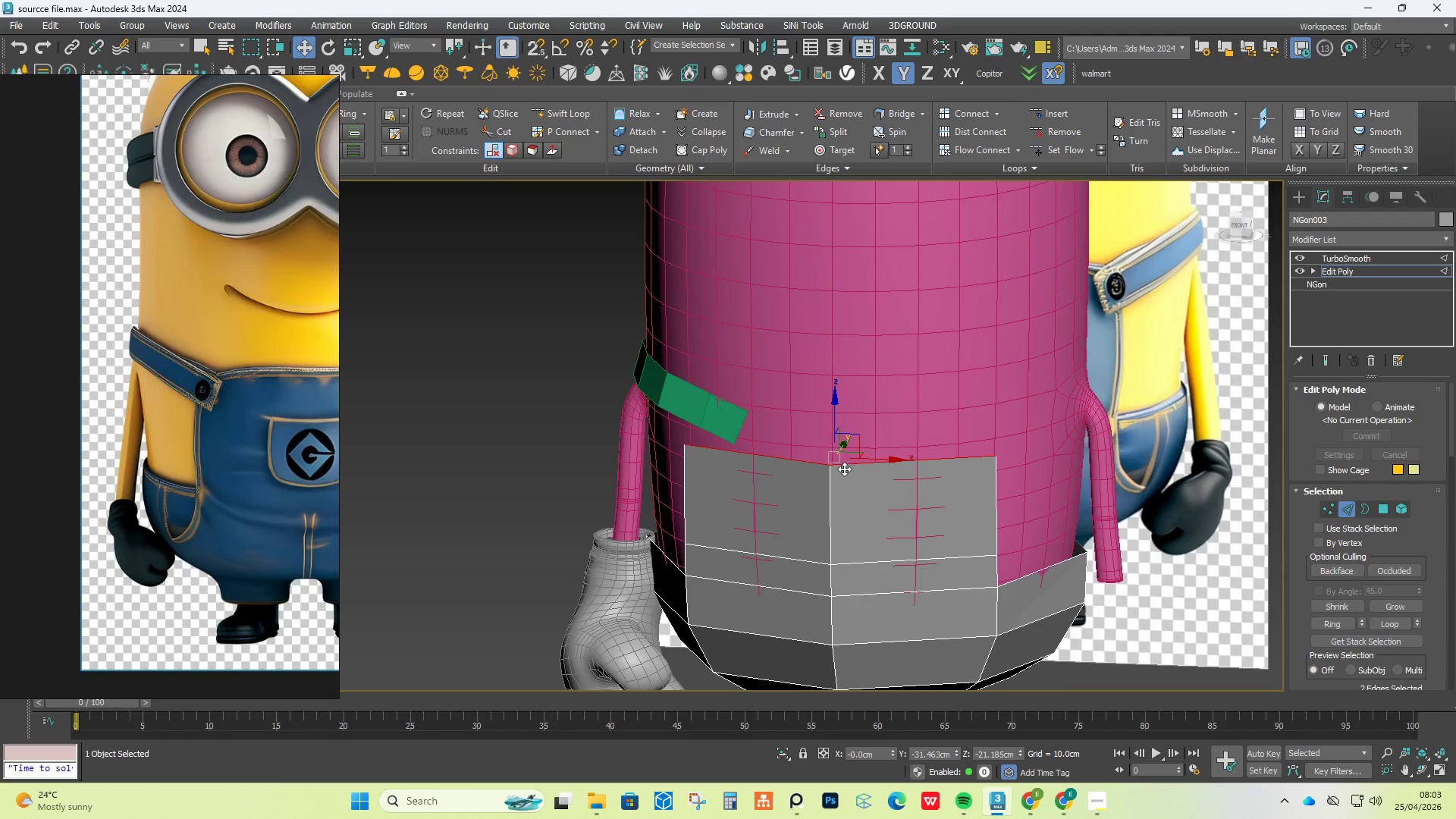 
hold_key(key=AltLeft, duration=1.3)
 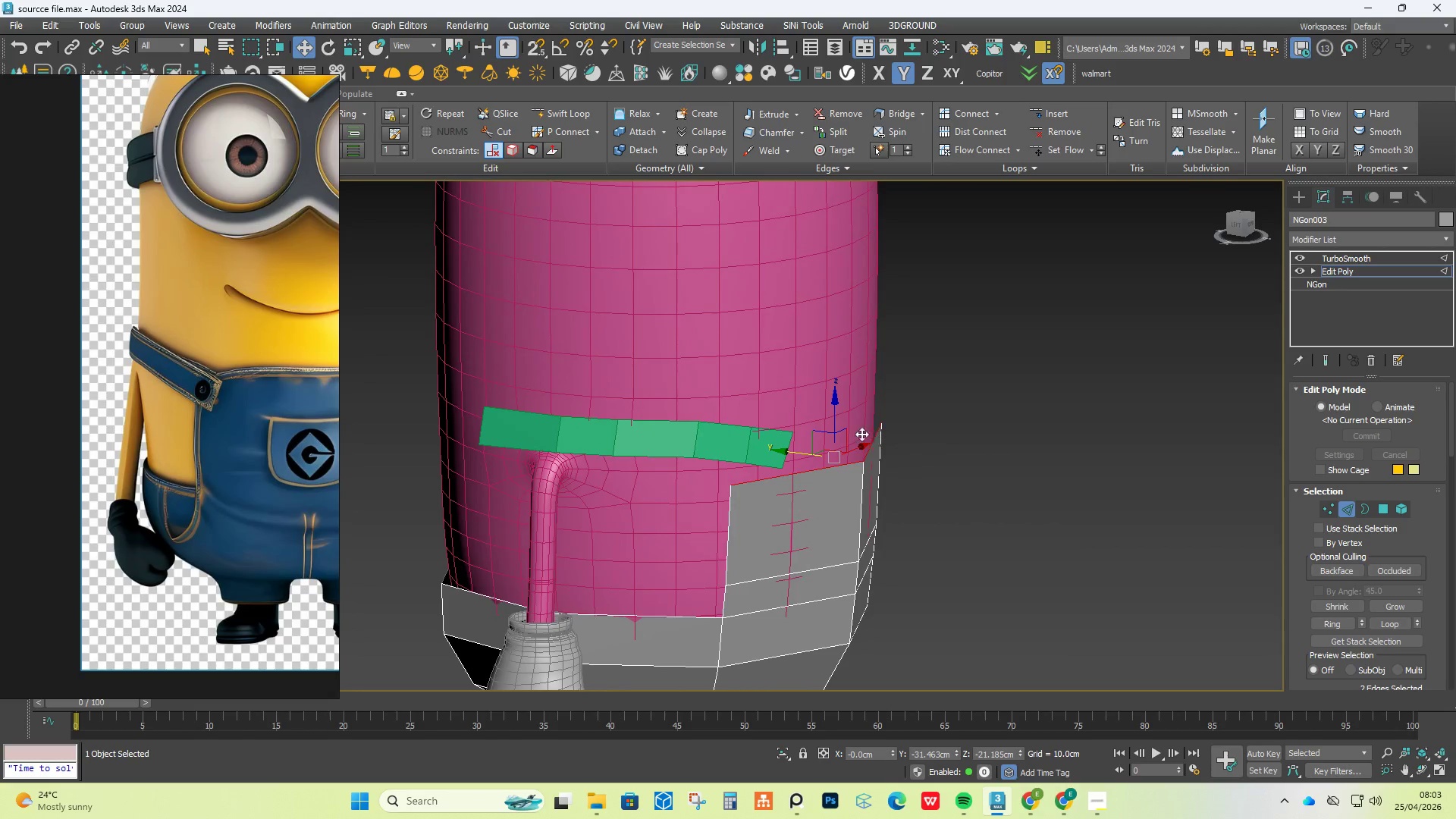 
hold_key(key=ShiftLeft, duration=2.34)
left_click_drag(start_coordinate=[836, 421], to_coordinate=[838, 373])
 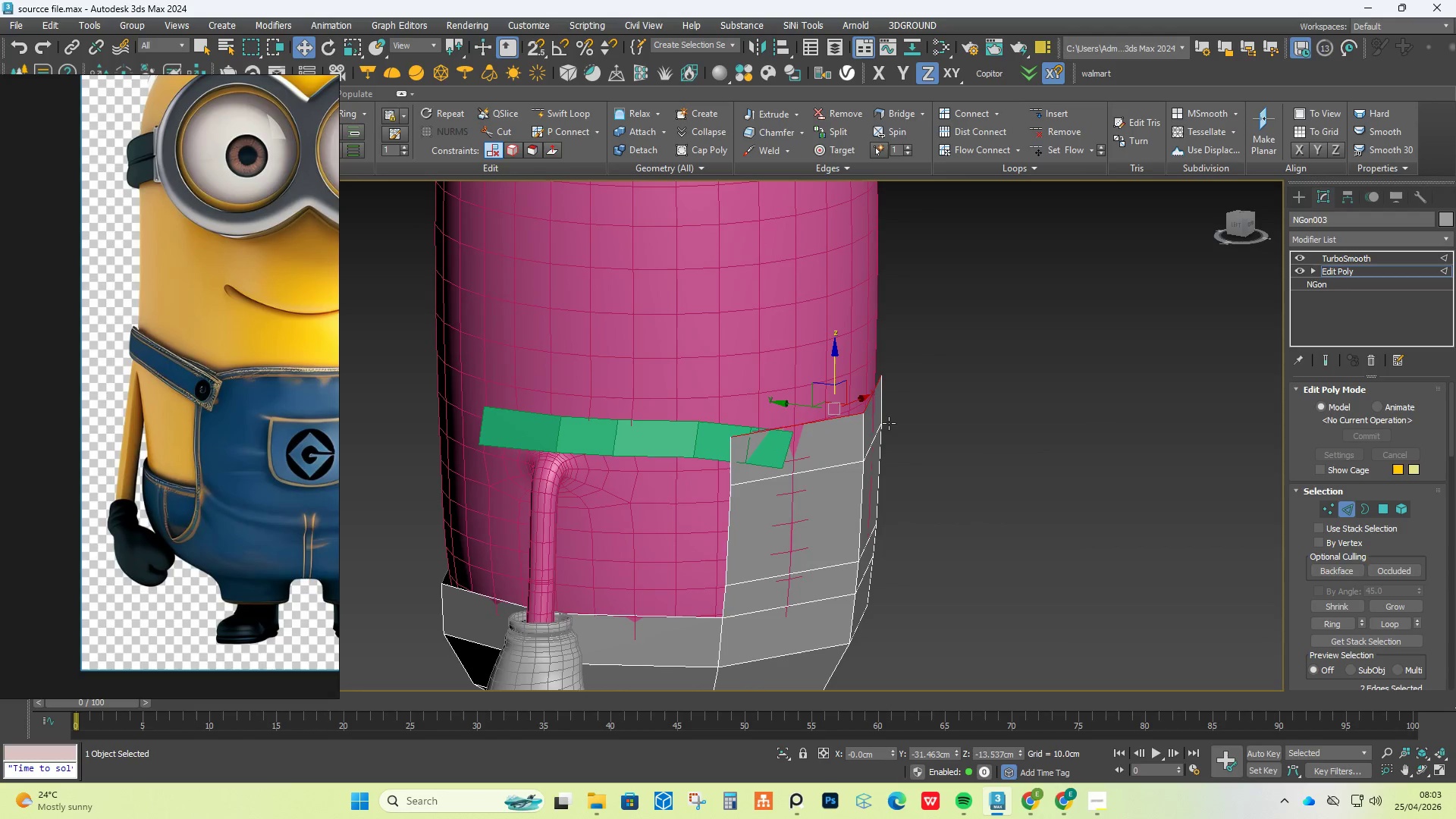 
hold_key(key=AltLeft, duration=0.84)
 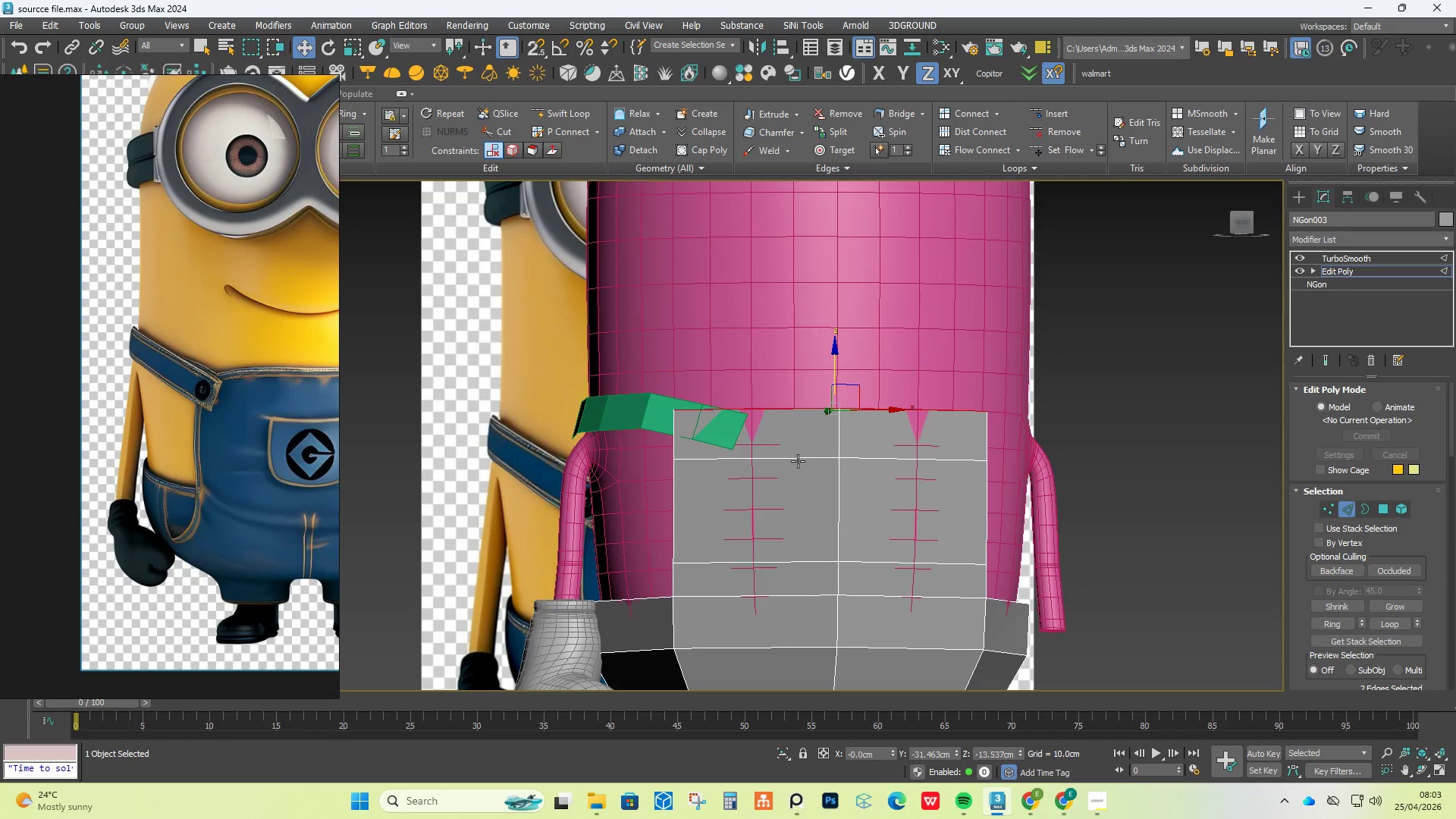 
double_click([798, 461])
 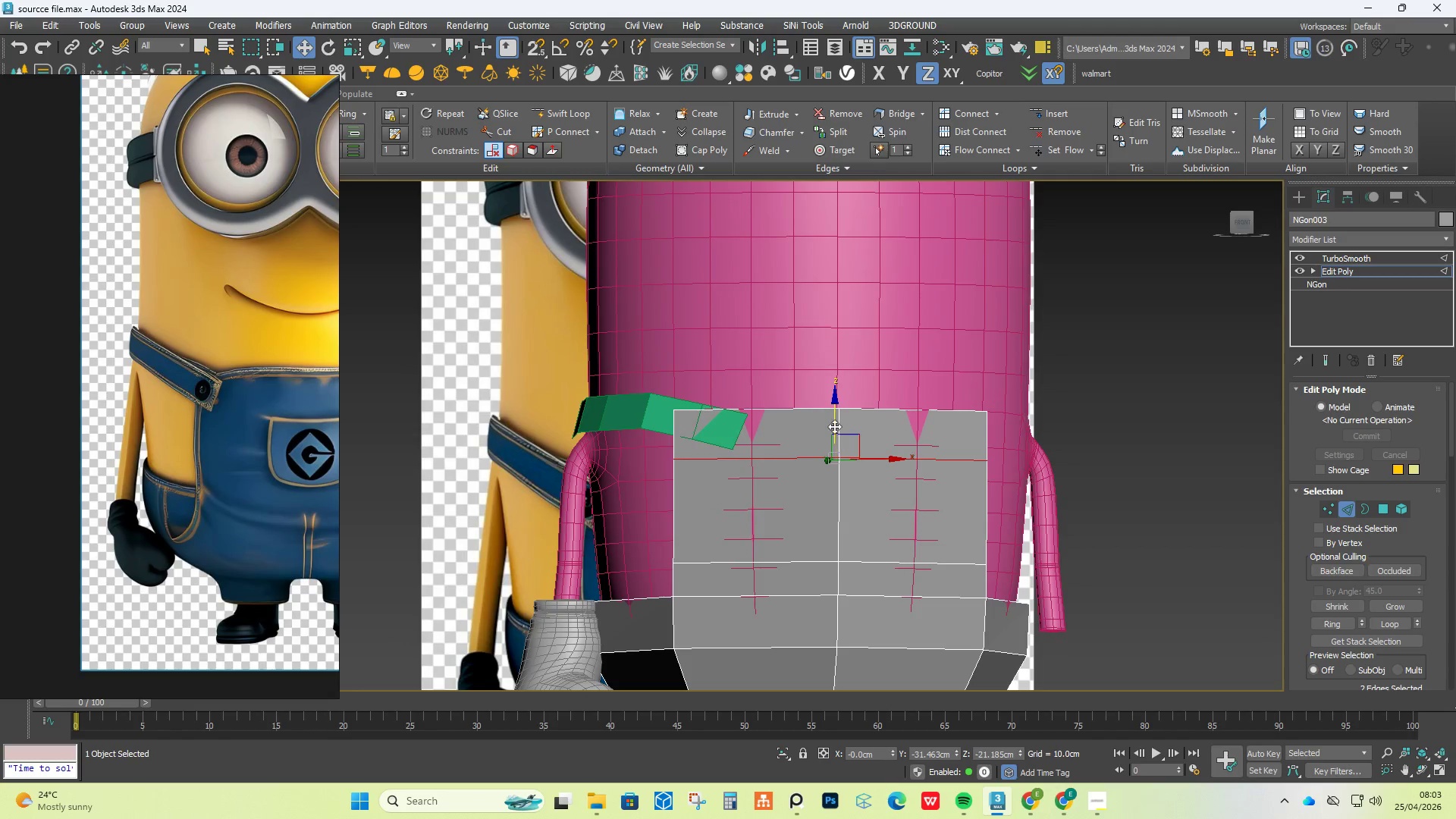 
left_click_drag(start_coordinate=[833, 425], to_coordinate=[833, 463])
 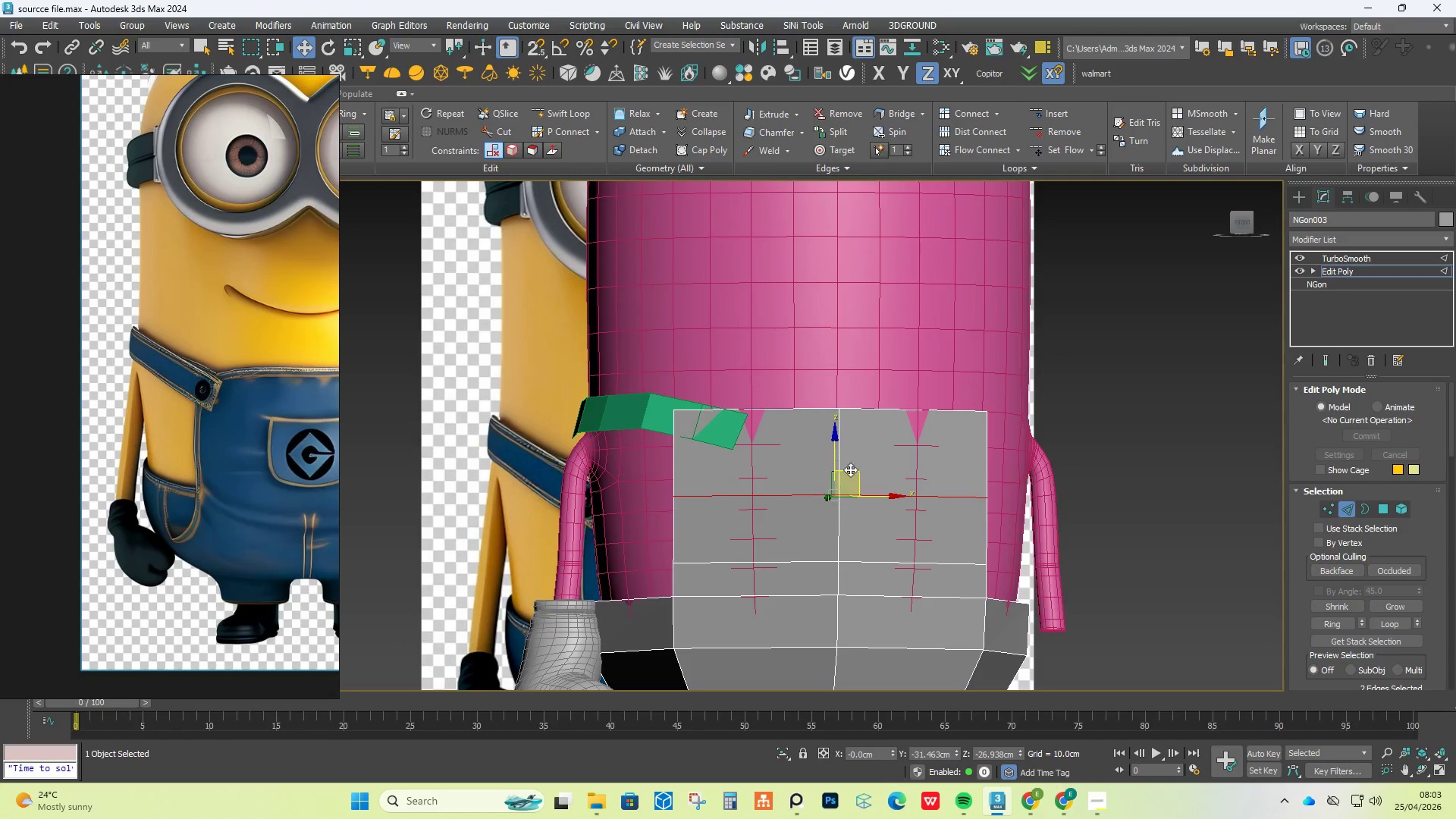 
hold_key(key=AltLeft, duration=0.83)
 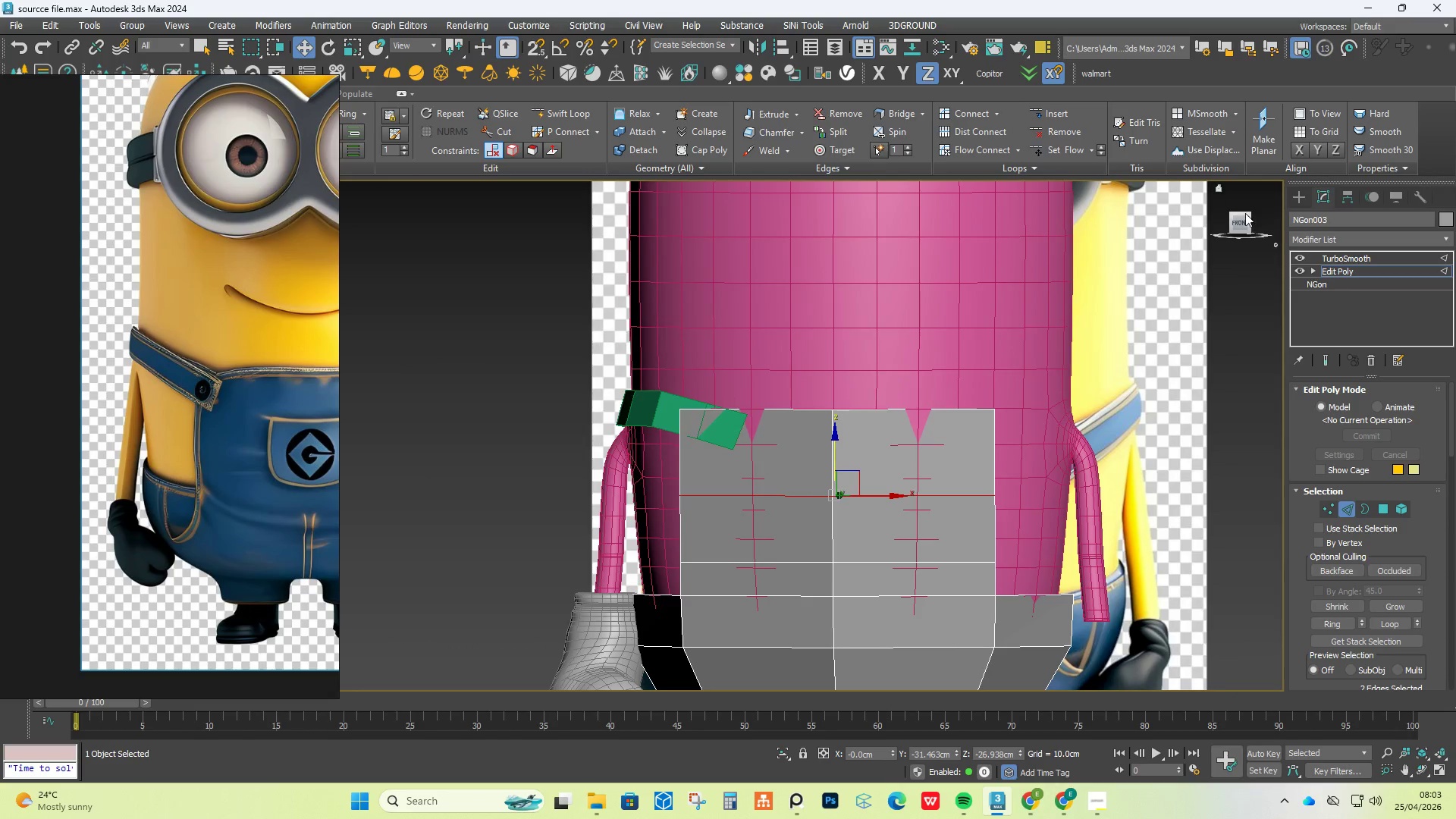 
left_click([1241, 228])
 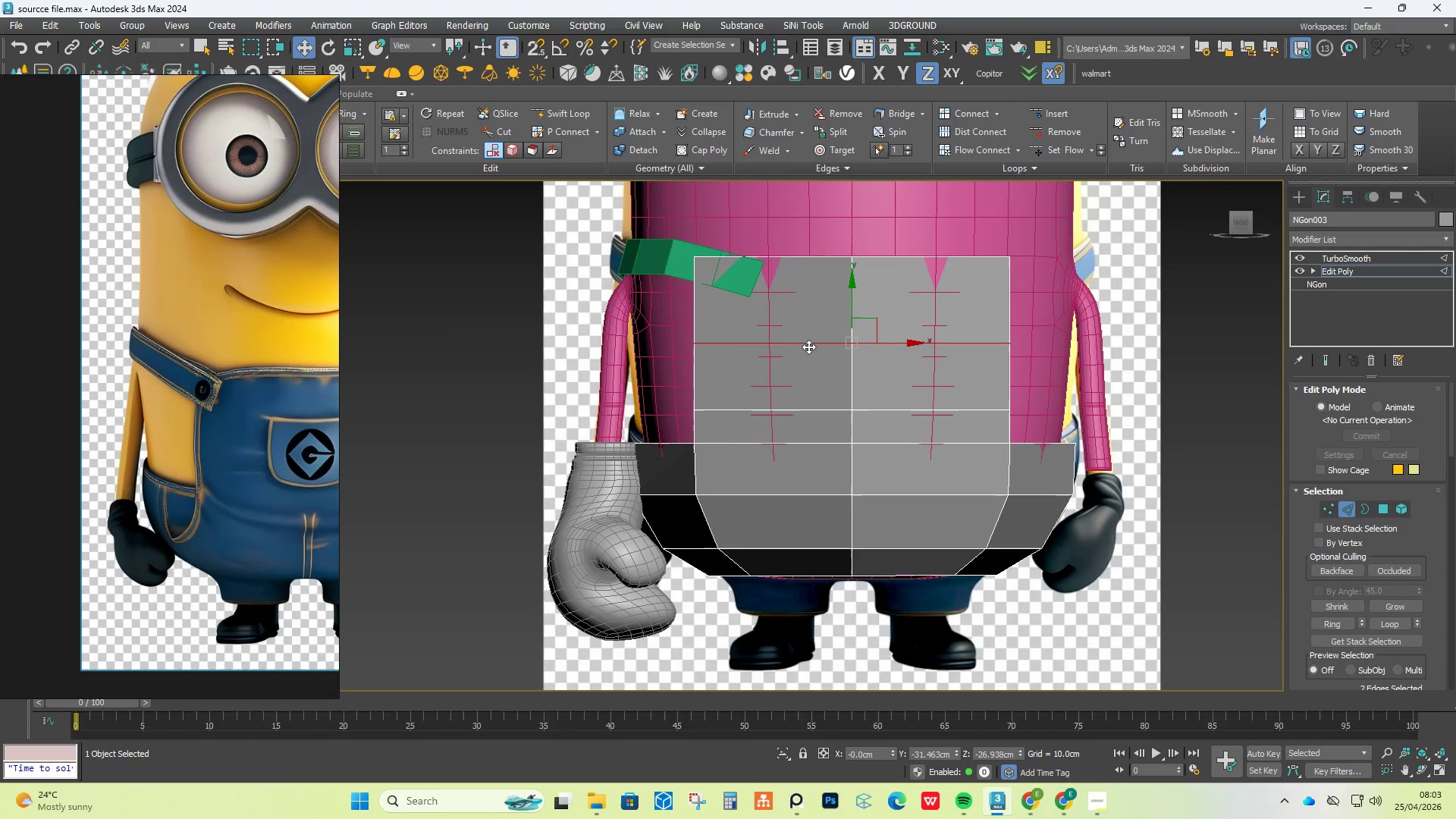 
hold_key(key=AltLeft, duration=2.89)
 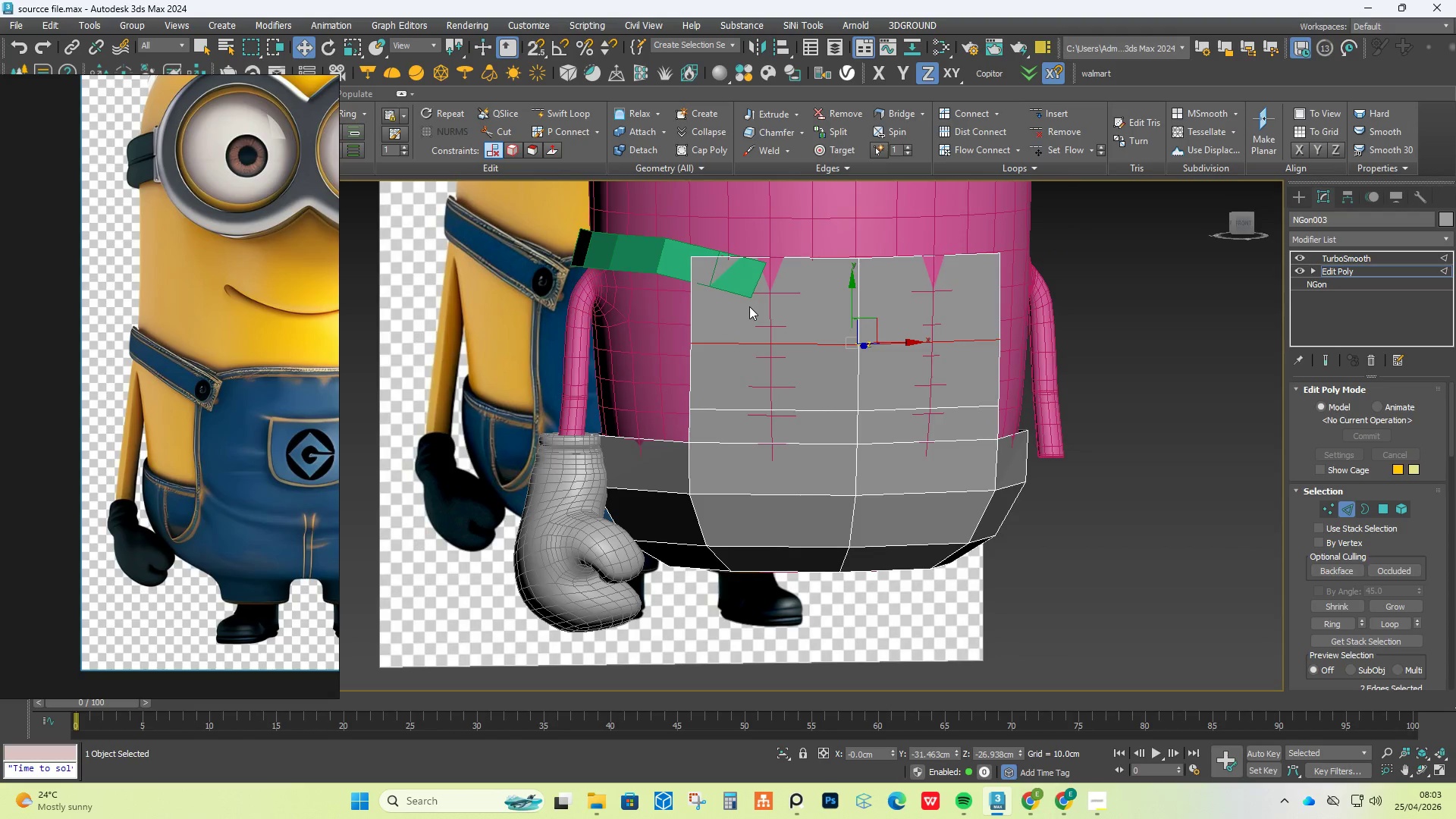 
key(Alt+1)
 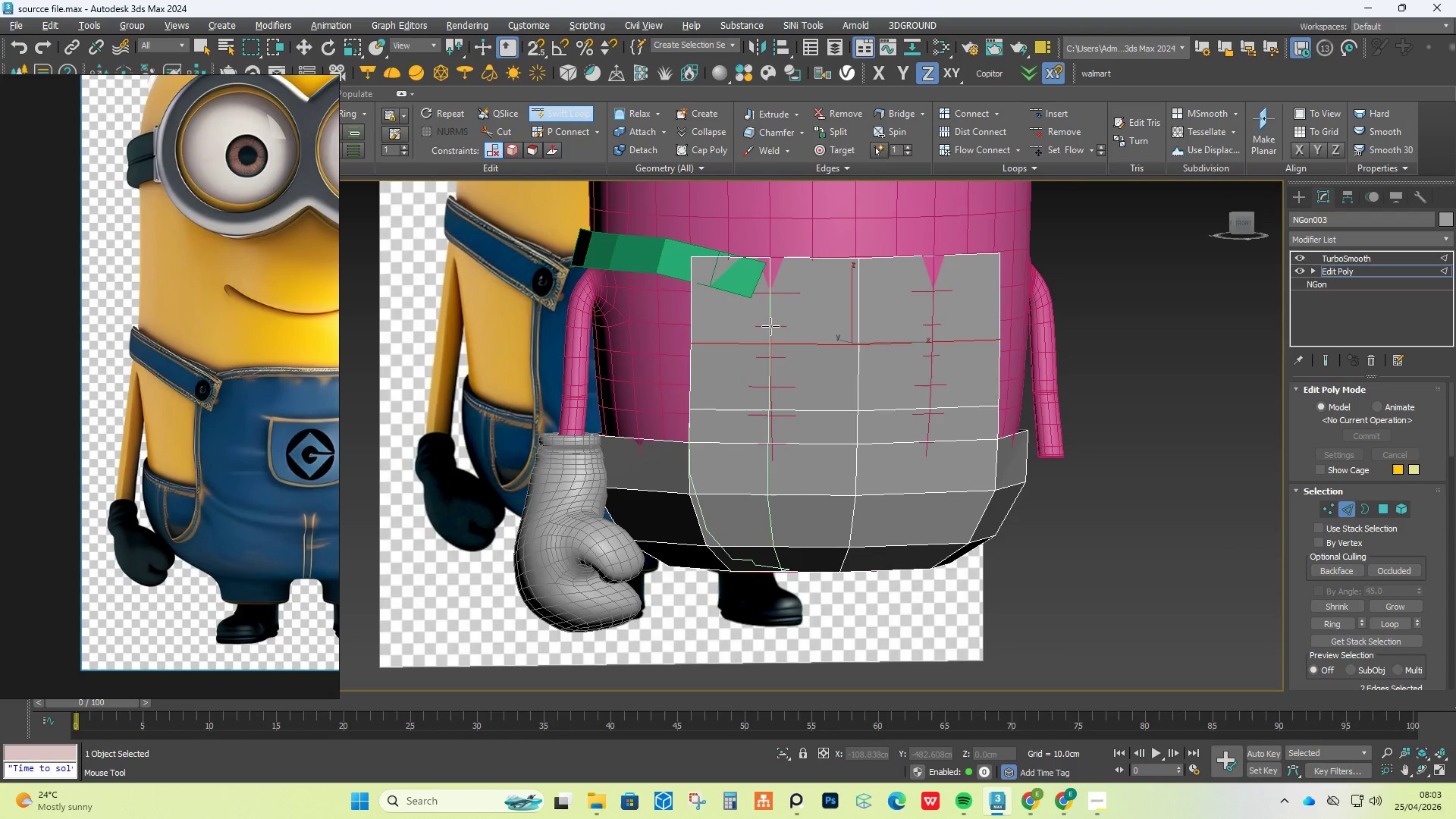 
left_click([770, 326])
 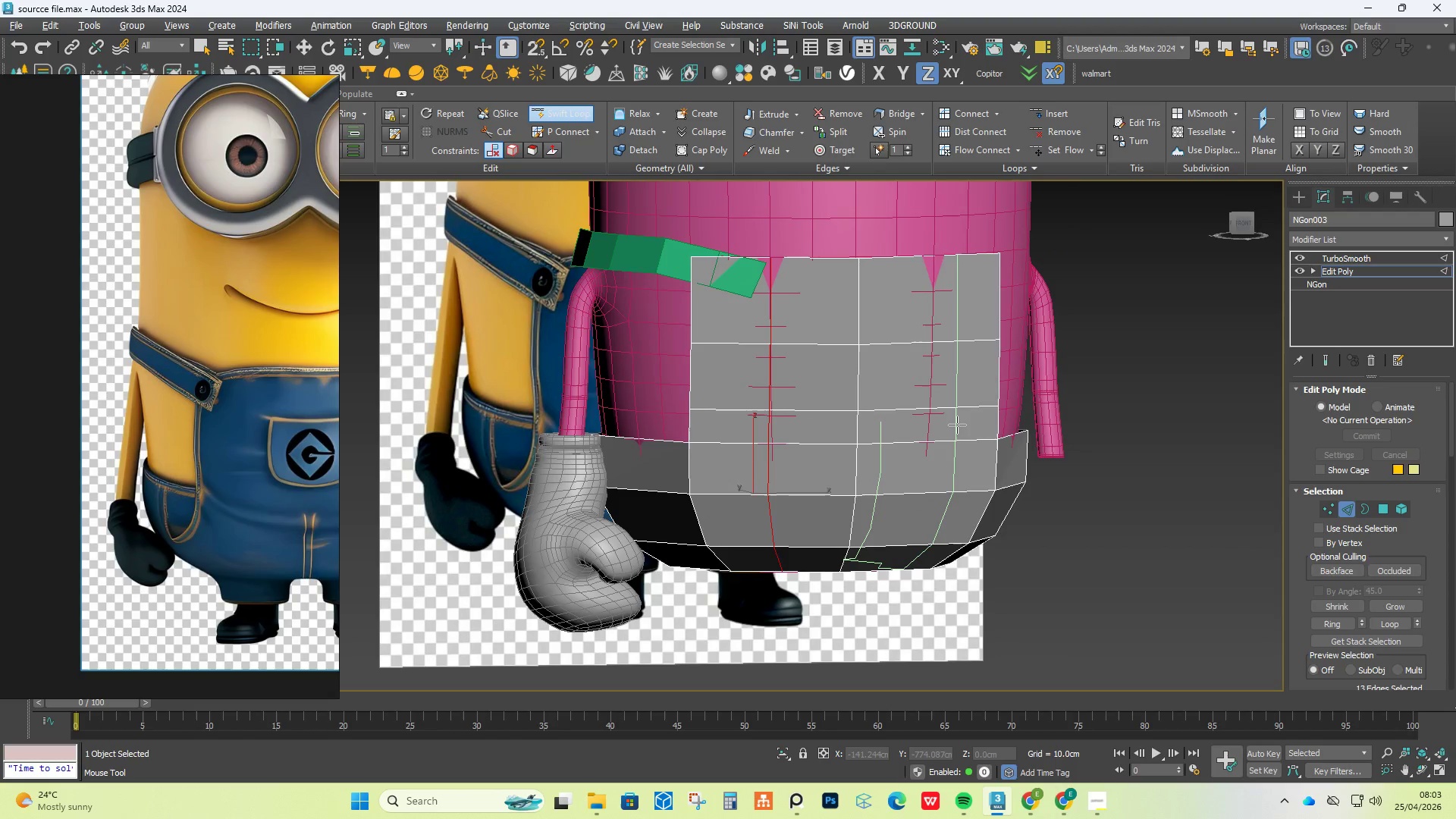 
left_click([957, 425])
 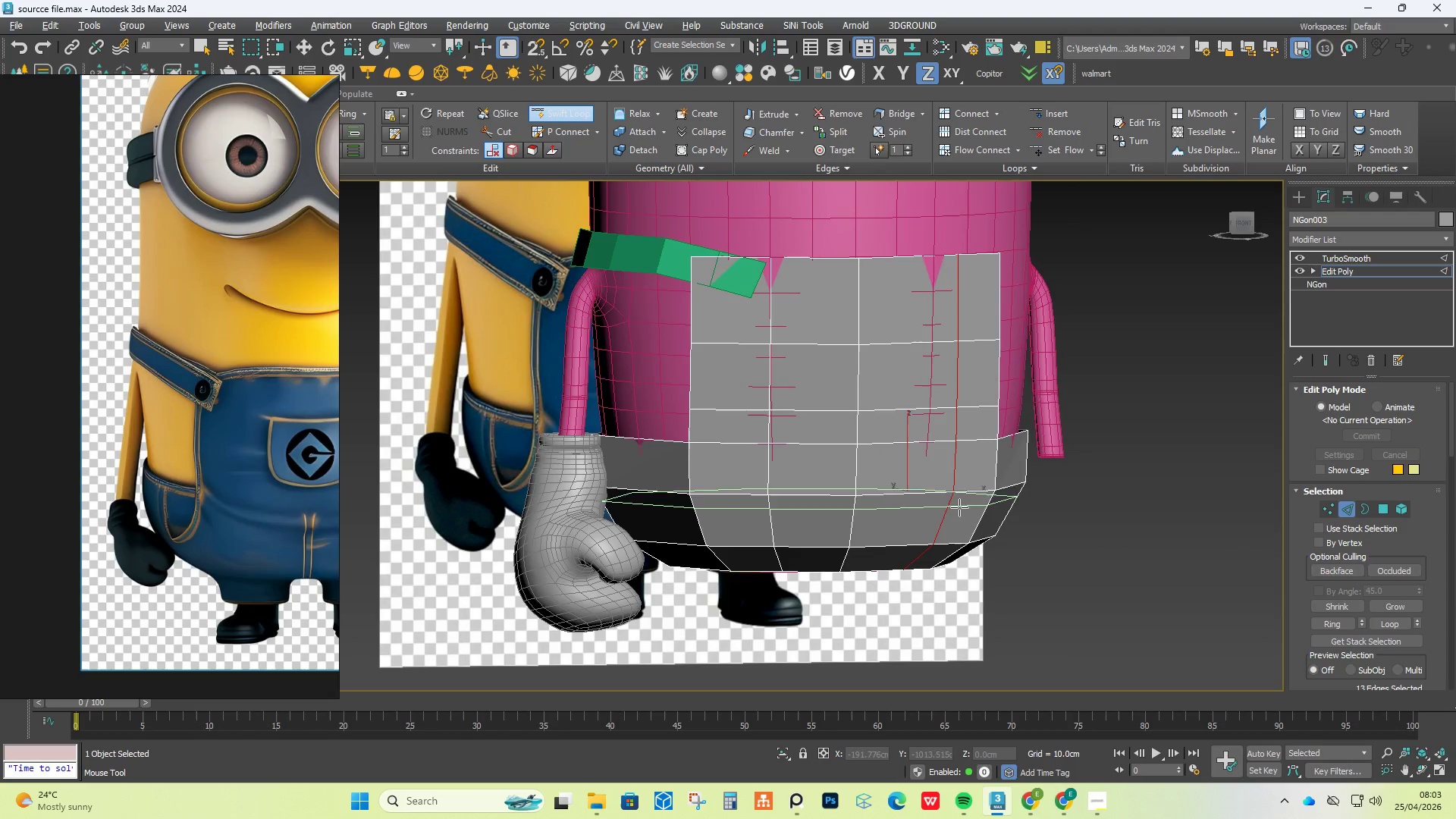 
right_click([939, 523])
 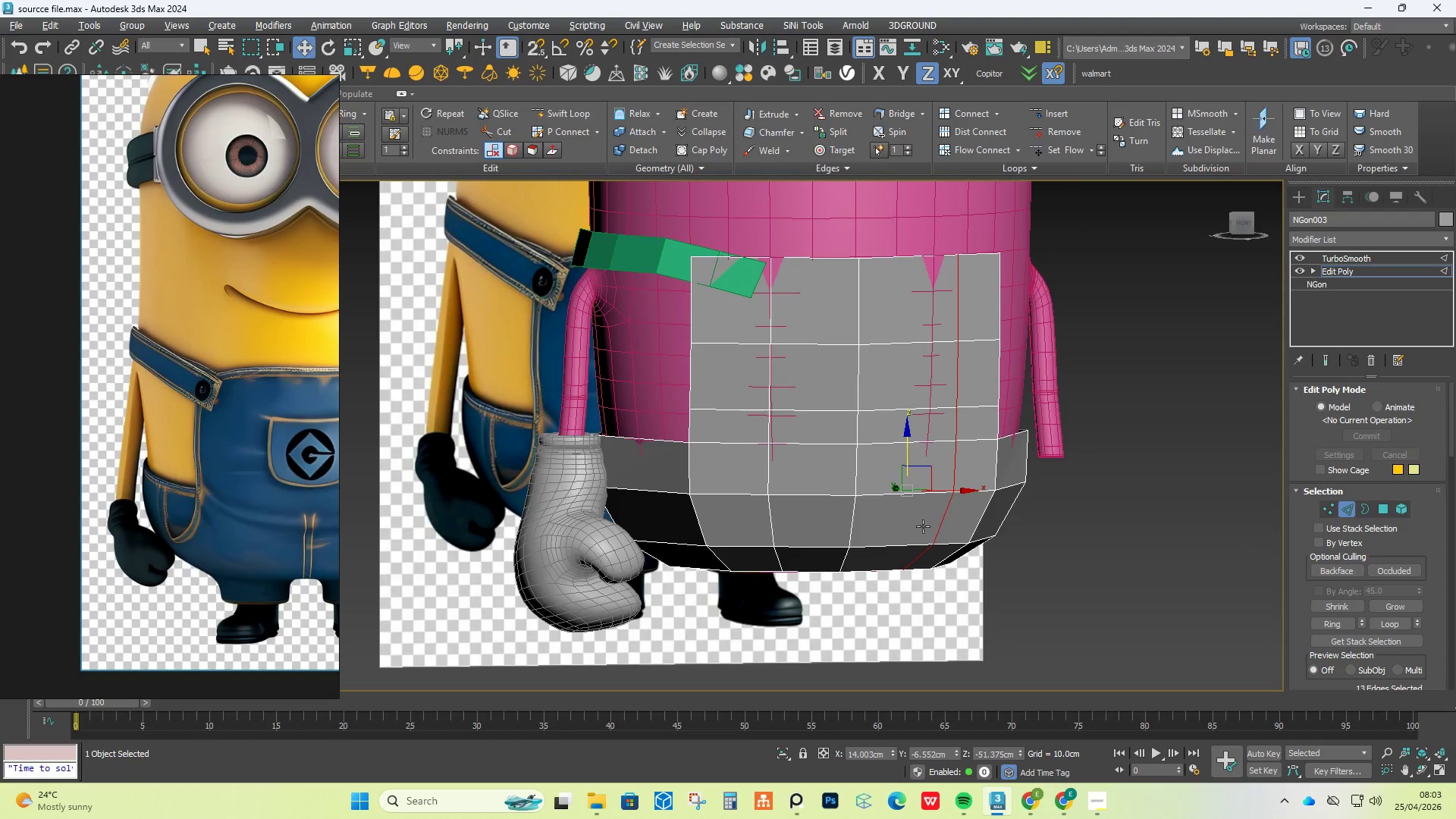 
hold_key(key=AltLeft, duration=0.8)
 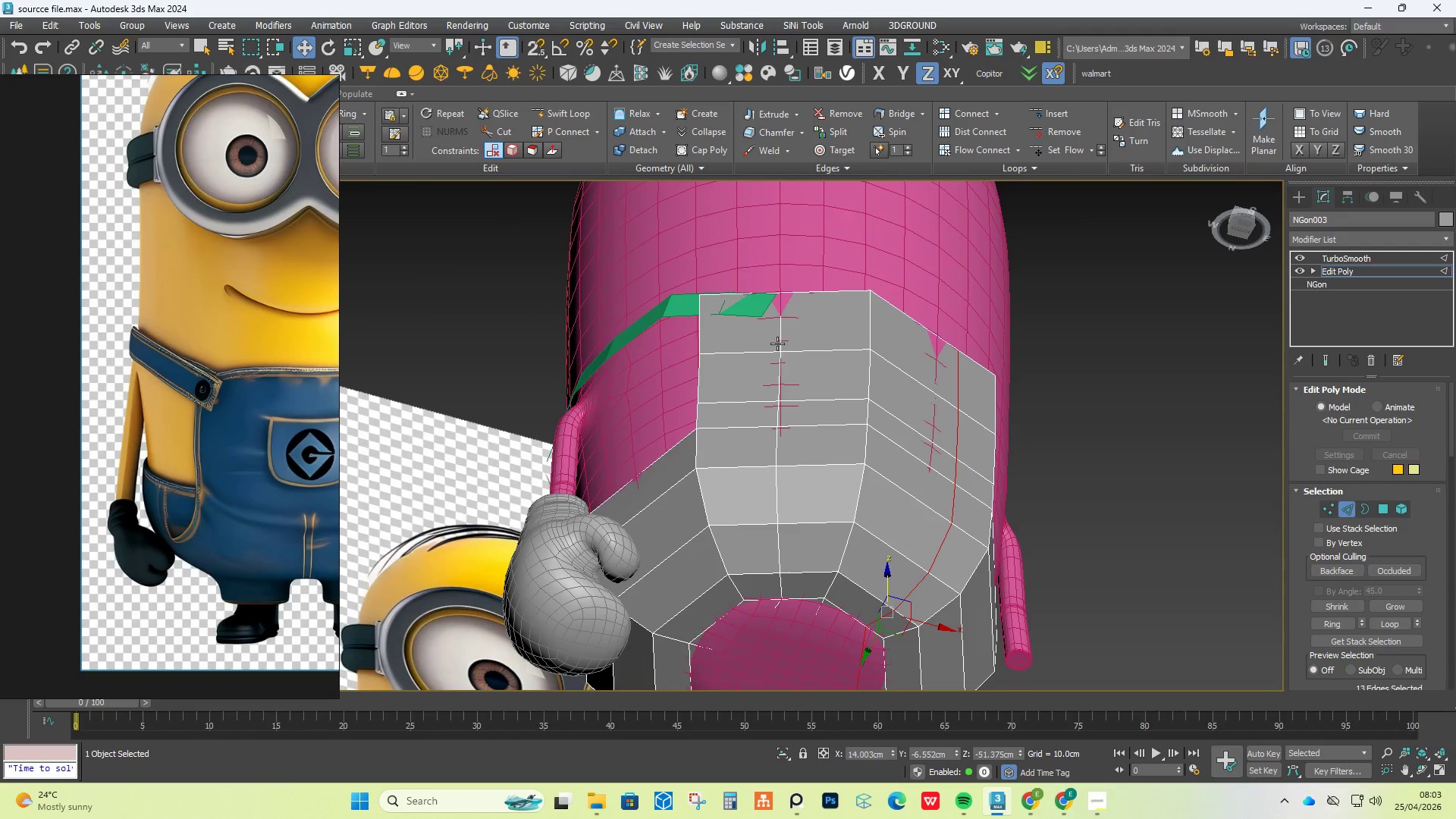 
left_click([776, 329])
 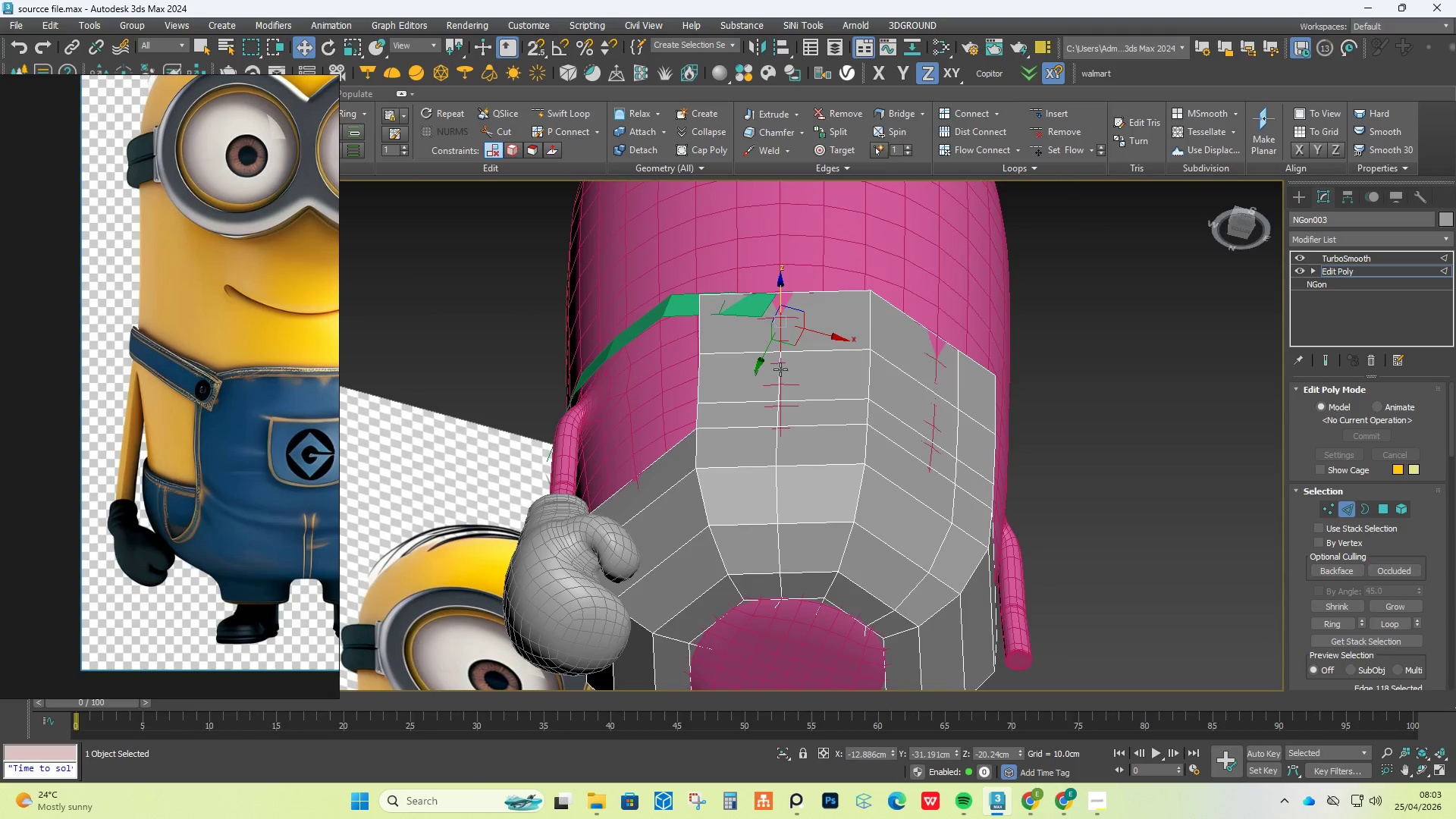 
hold_key(key=ControlLeft, duration=7.86)
left_click([783, 384])
 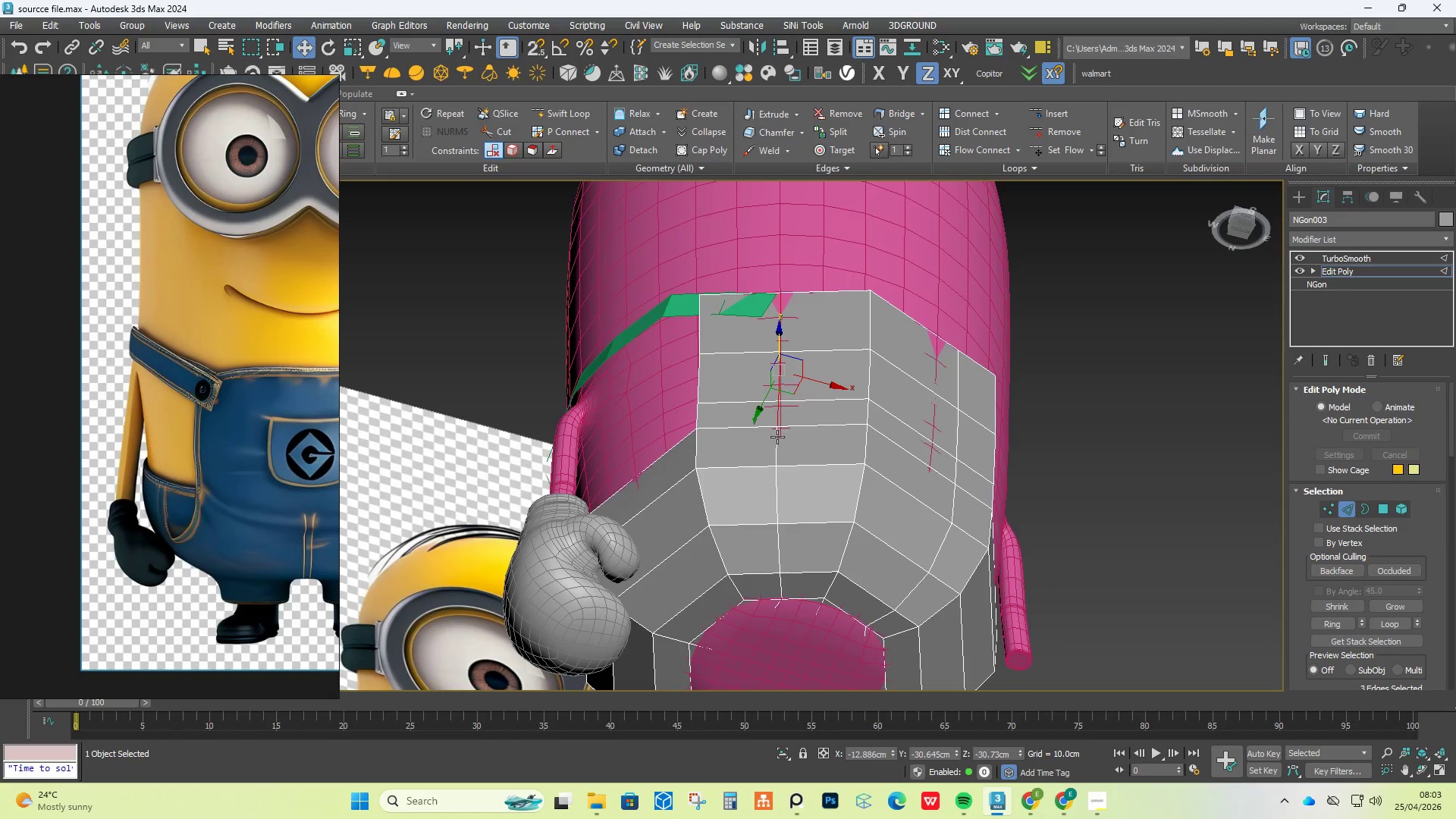 
double_click([777, 459])
 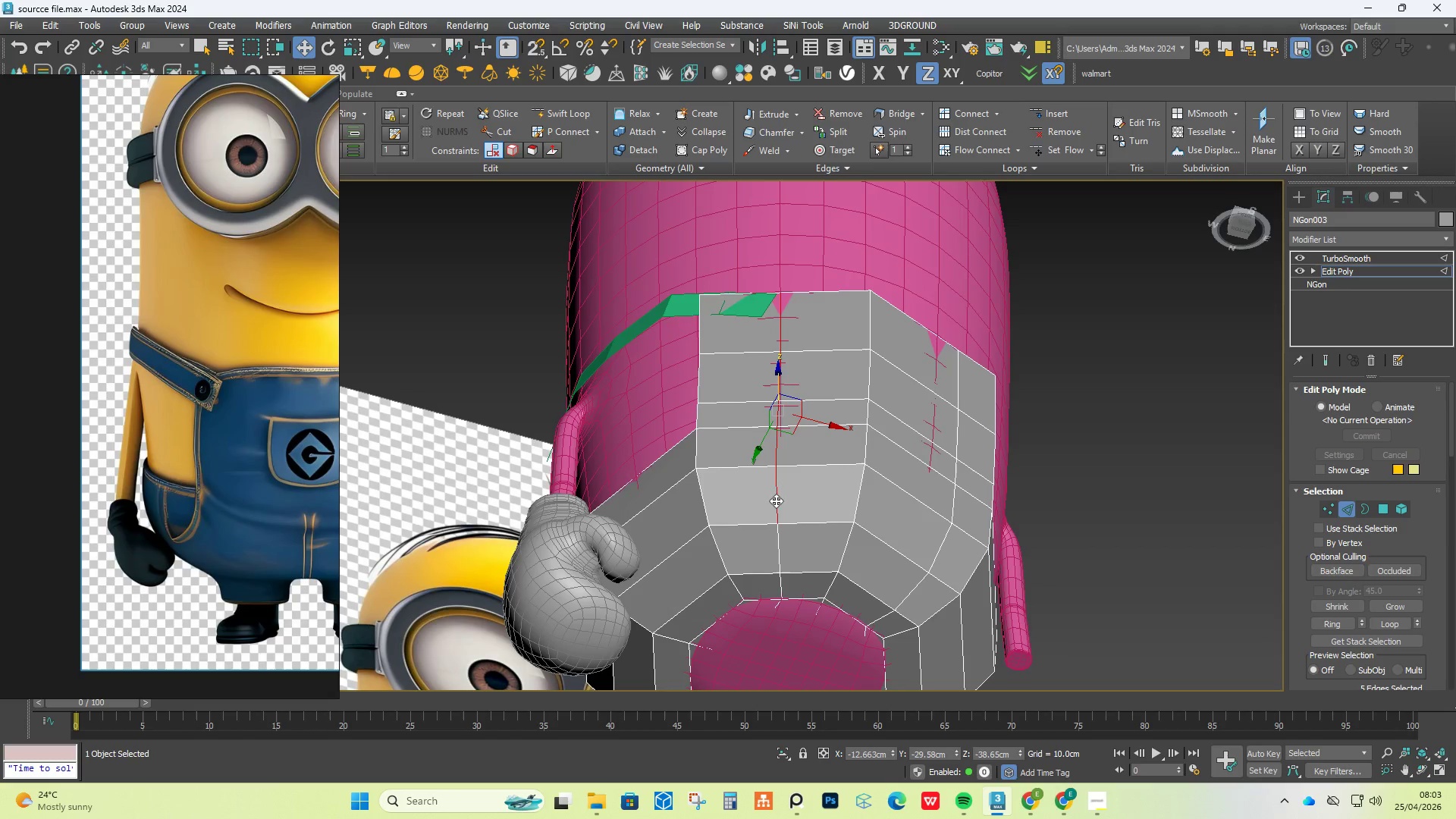 
double_click([778, 544])
 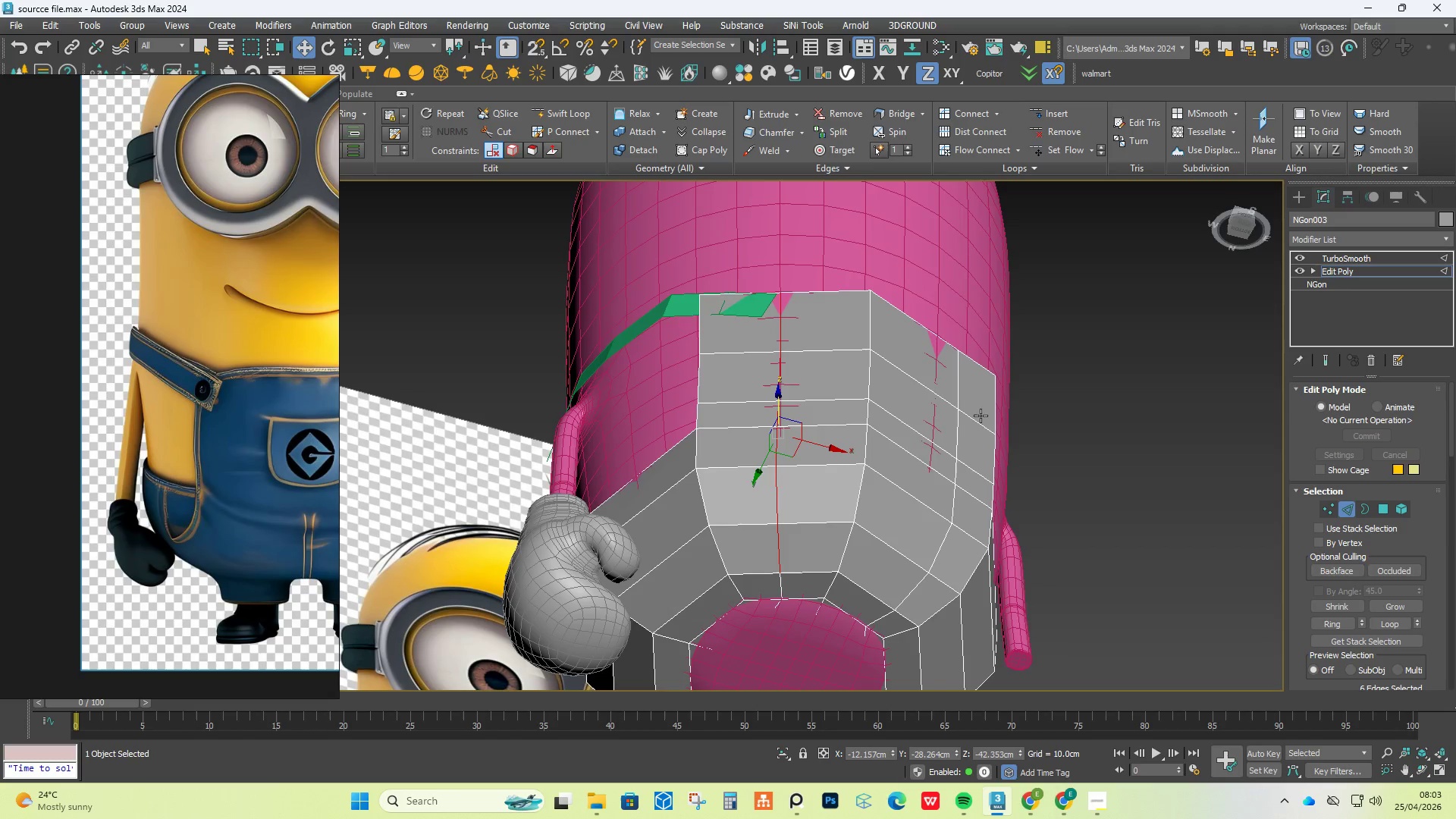 
left_click([959, 386])
 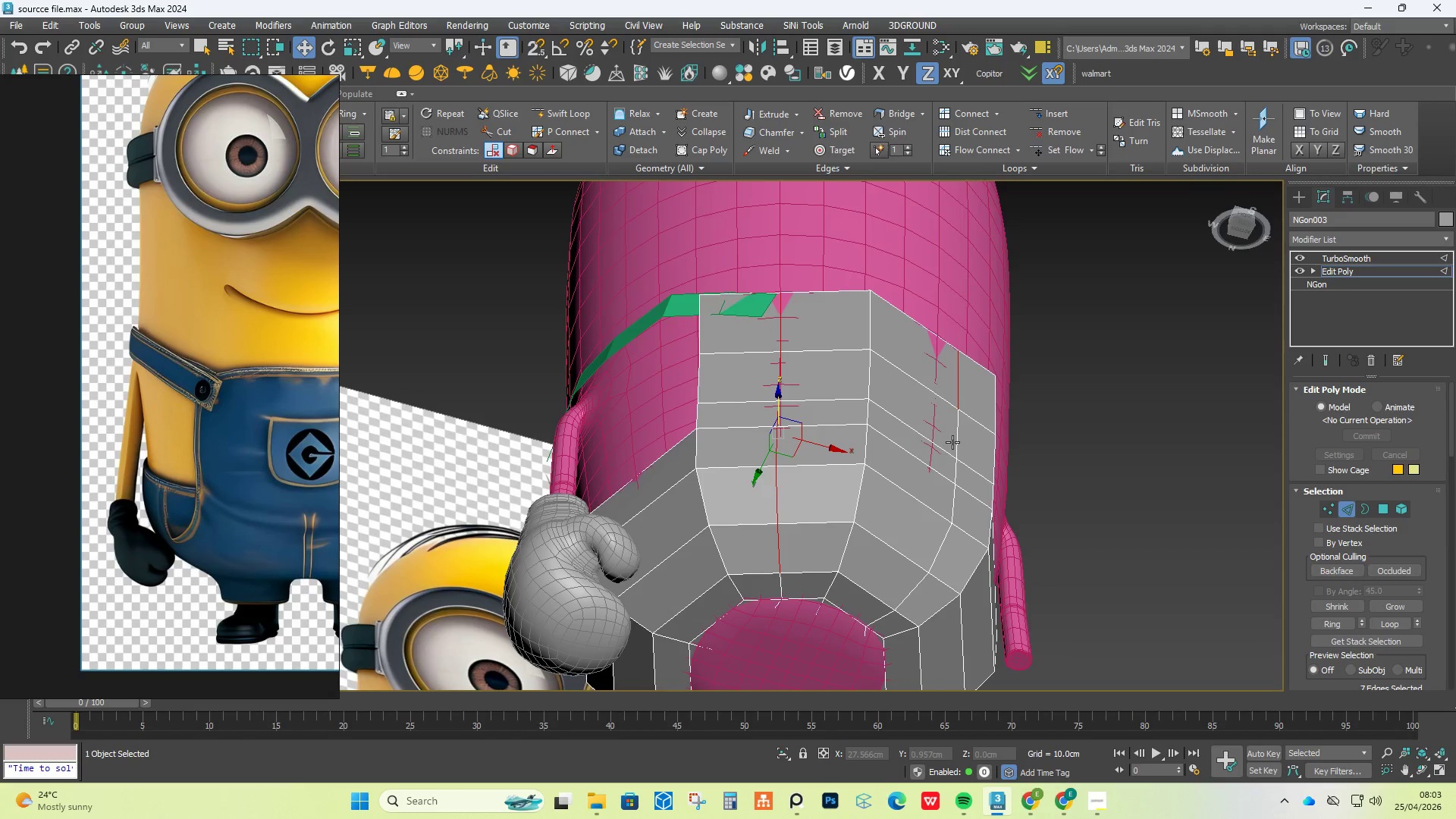 
left_click([954, 443])
 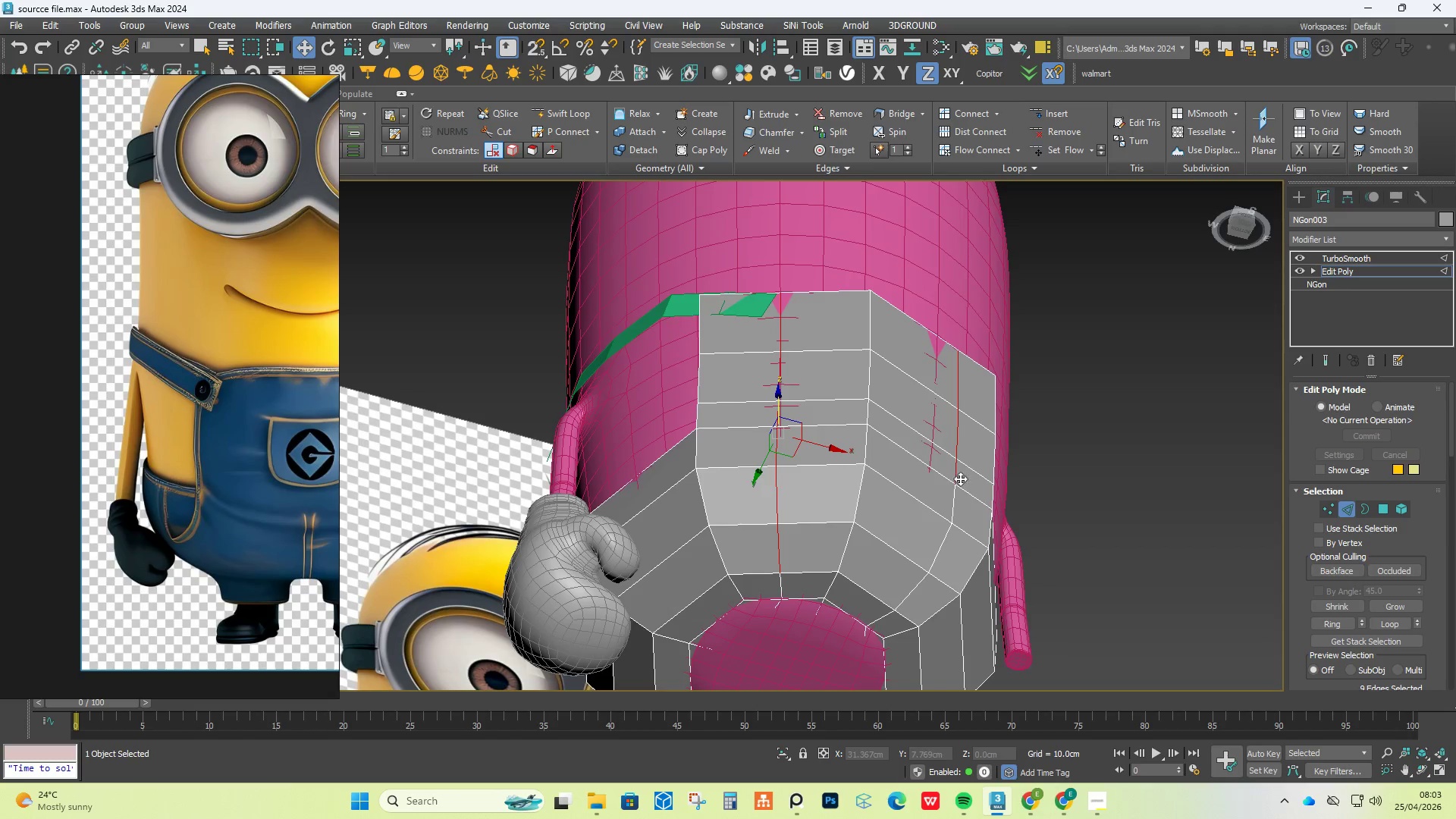 
double_click([955, 499])
 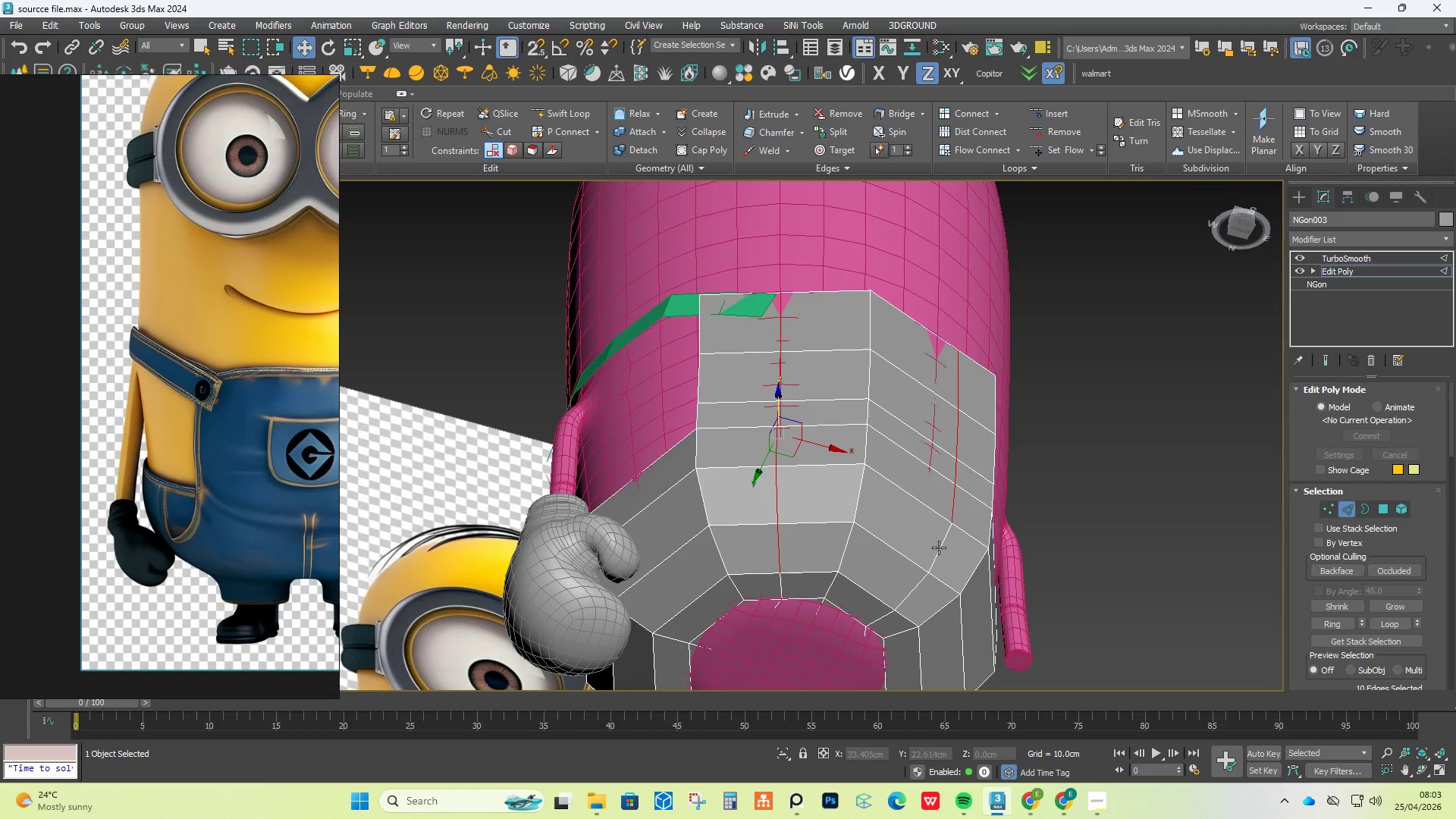 
triple_click([939, 548])
 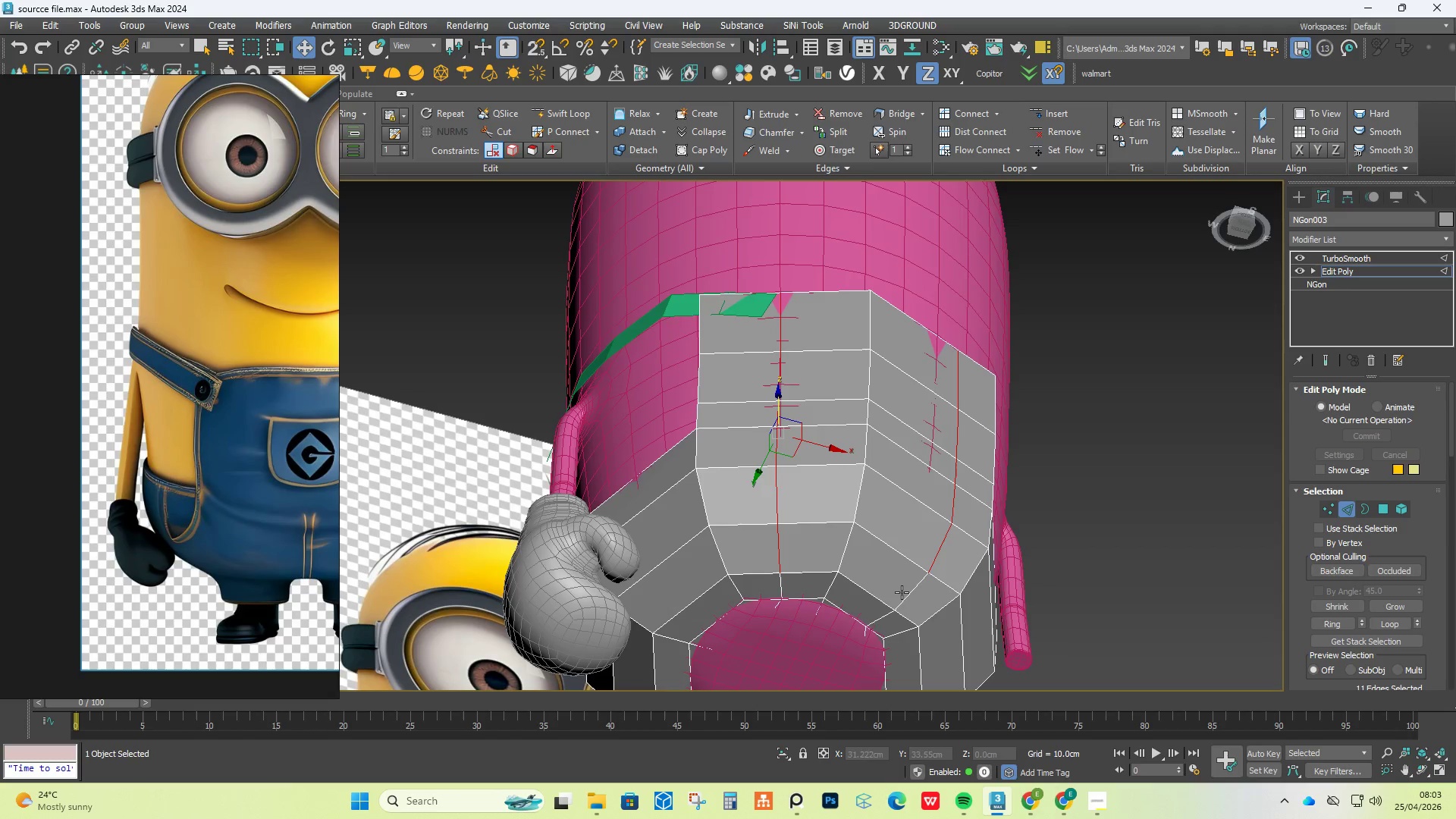 
left_click([915, 589])
 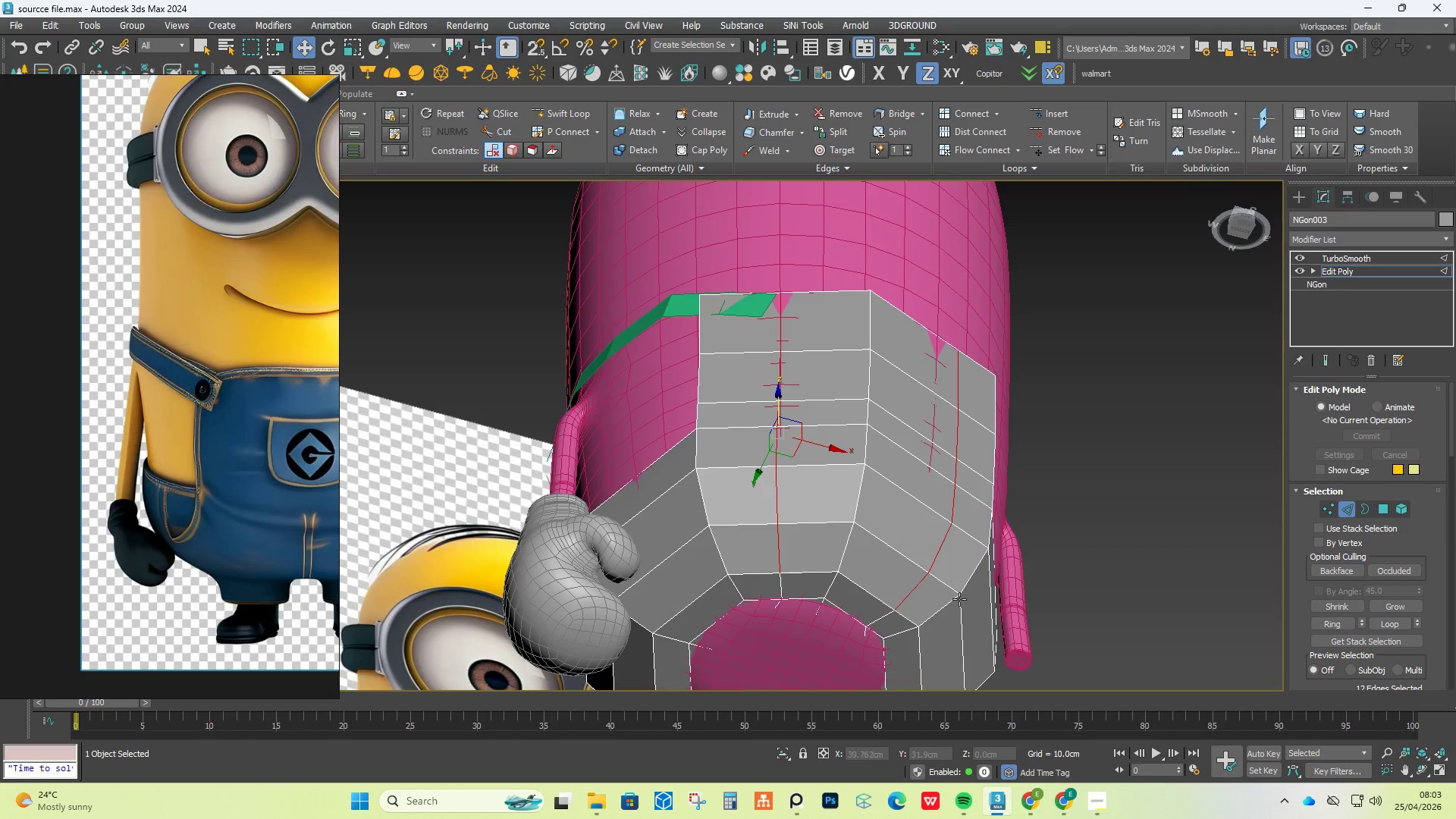 
hold_key(key=AltLeft, duration=0.7)
 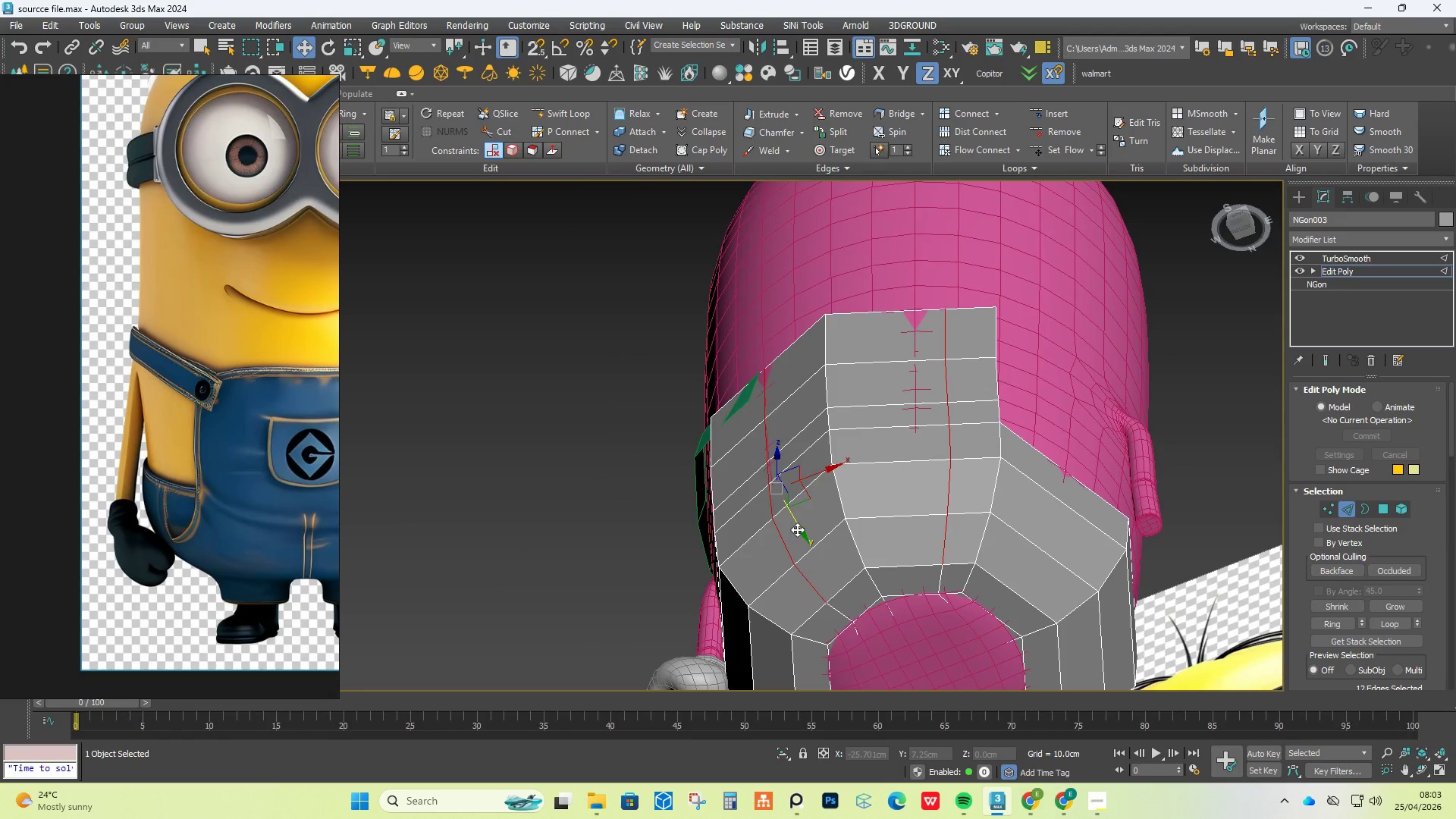 
left_click_drag(start_coordinate=[797, 529], to_coordinate=[789, 516])
 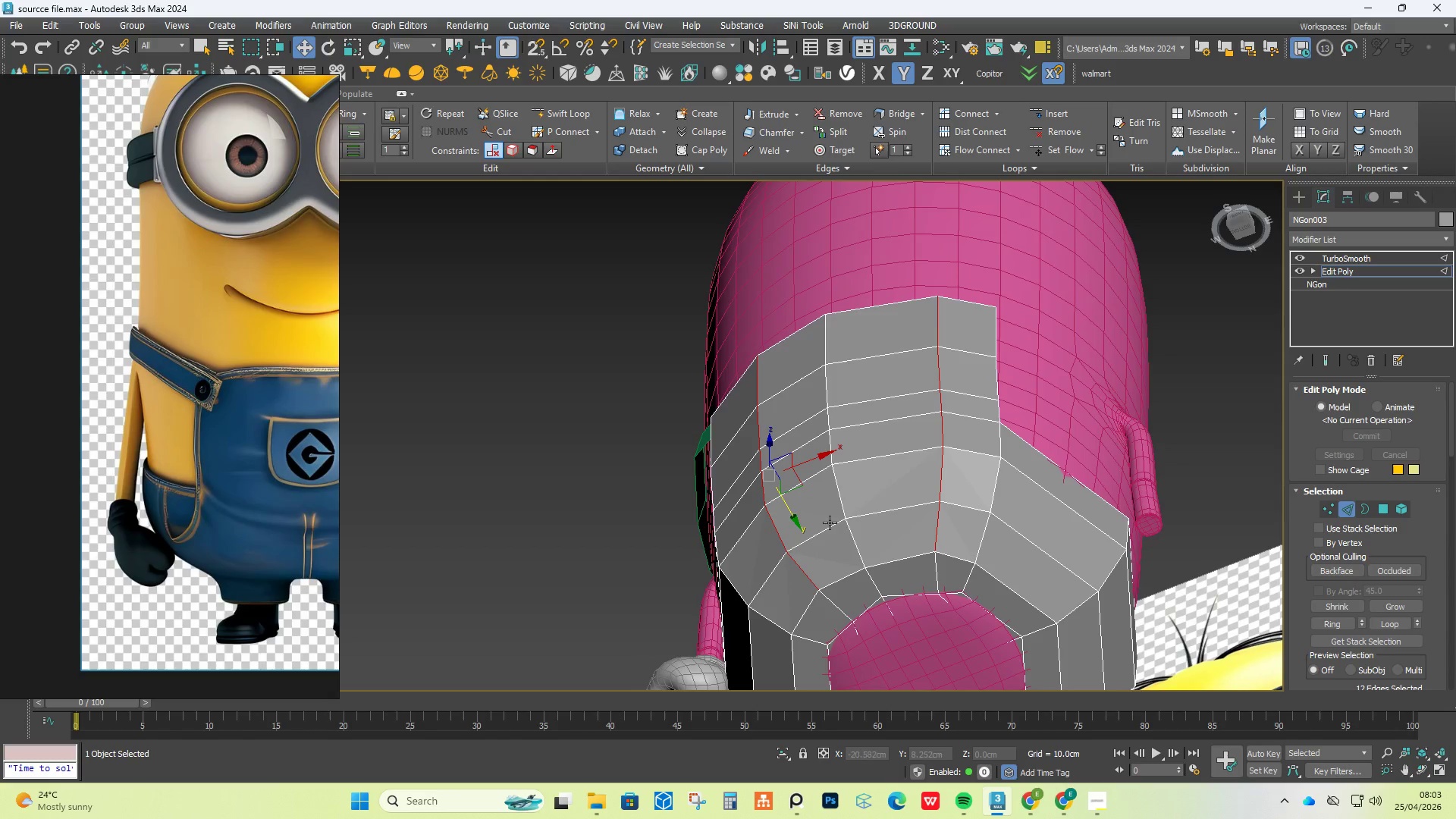 
hold_key(key=AltLeft, duration=2.67)
 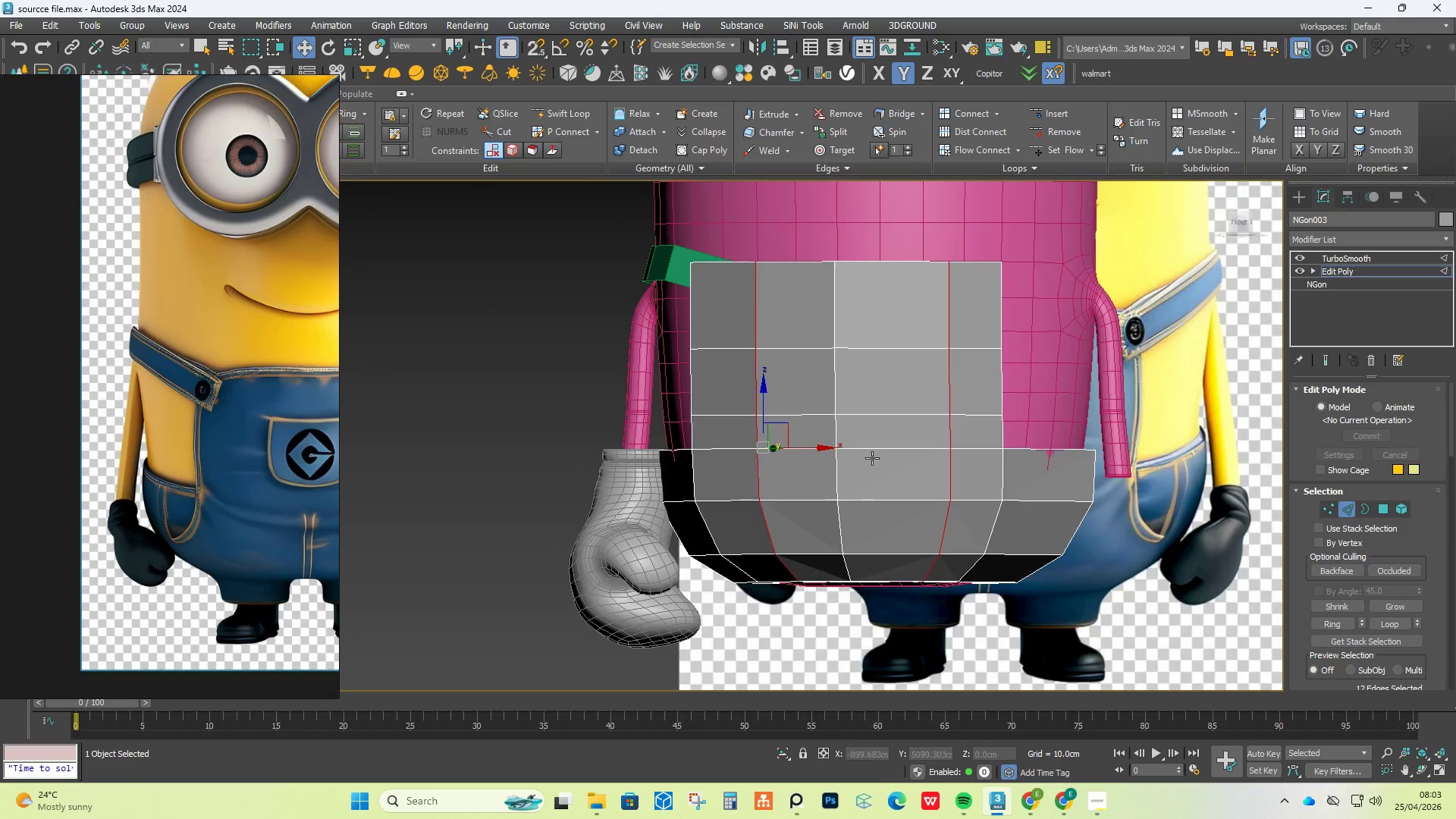 
hold_key(key=AltLeft, duration=1.7)
 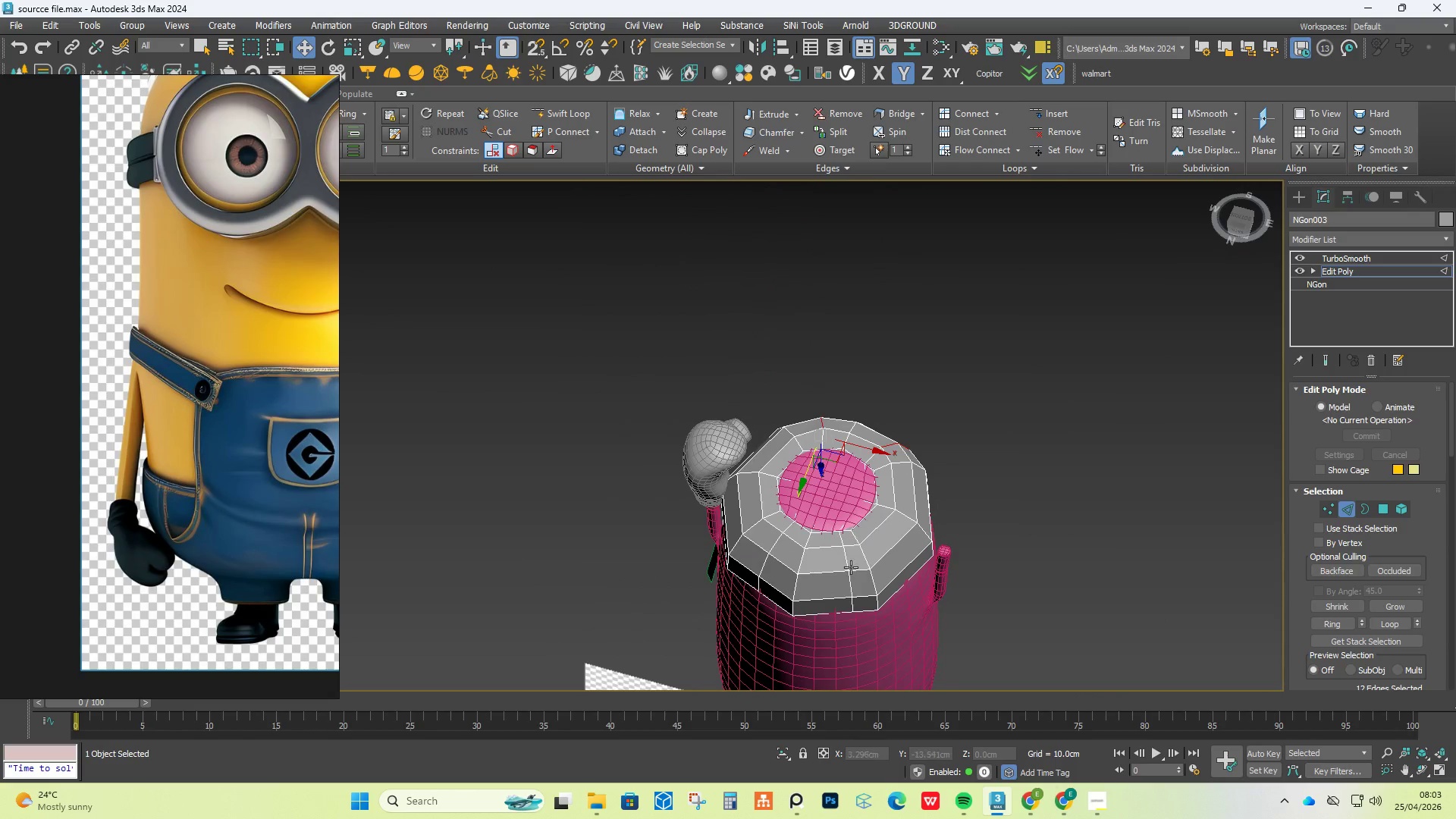 
scroll: coordinate [872, 451], scroll_direction: down, amount: 2.0
 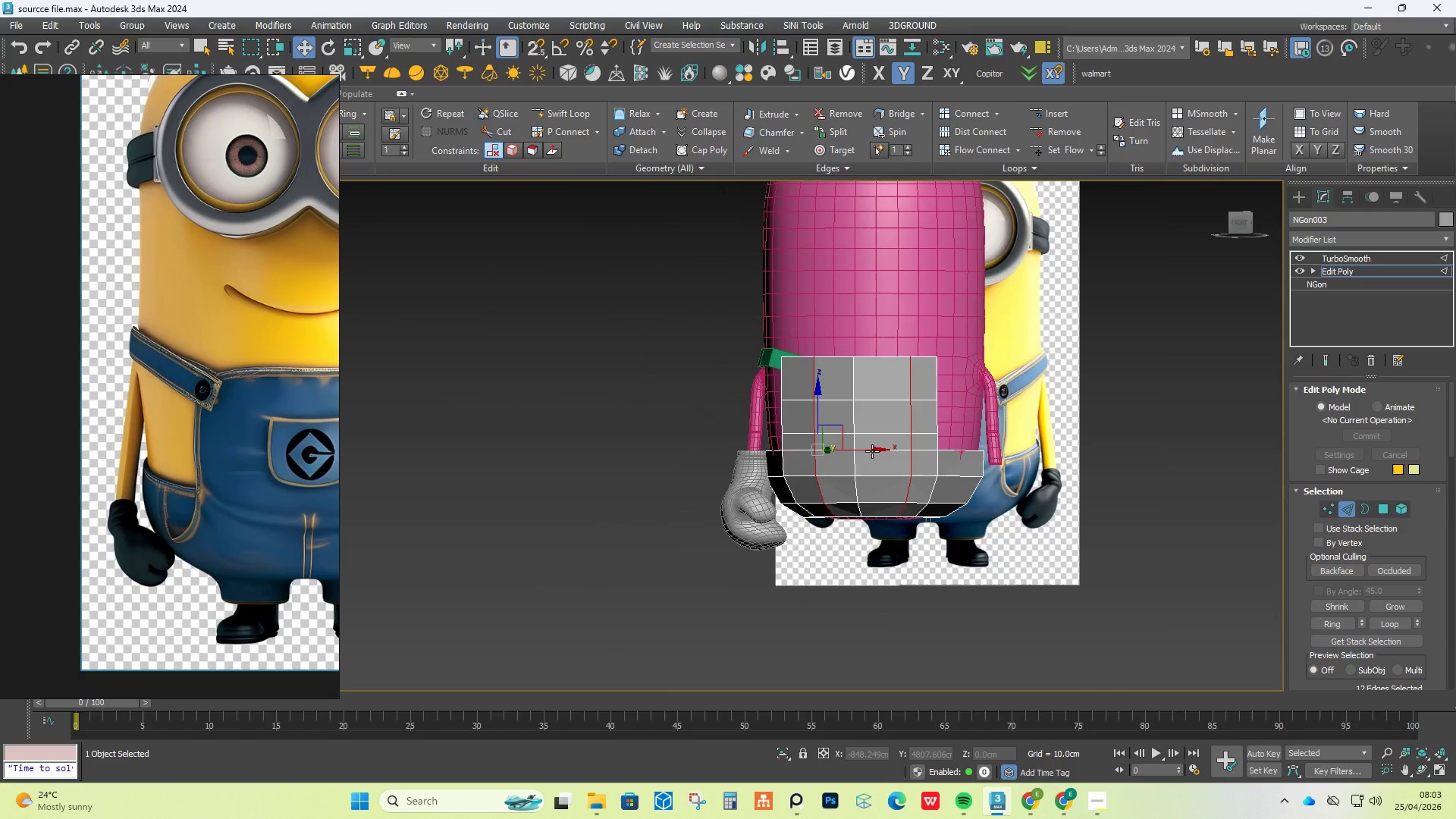 
scroll: coordinate [851, 567], scroll_direction: up, amount: 1.0
 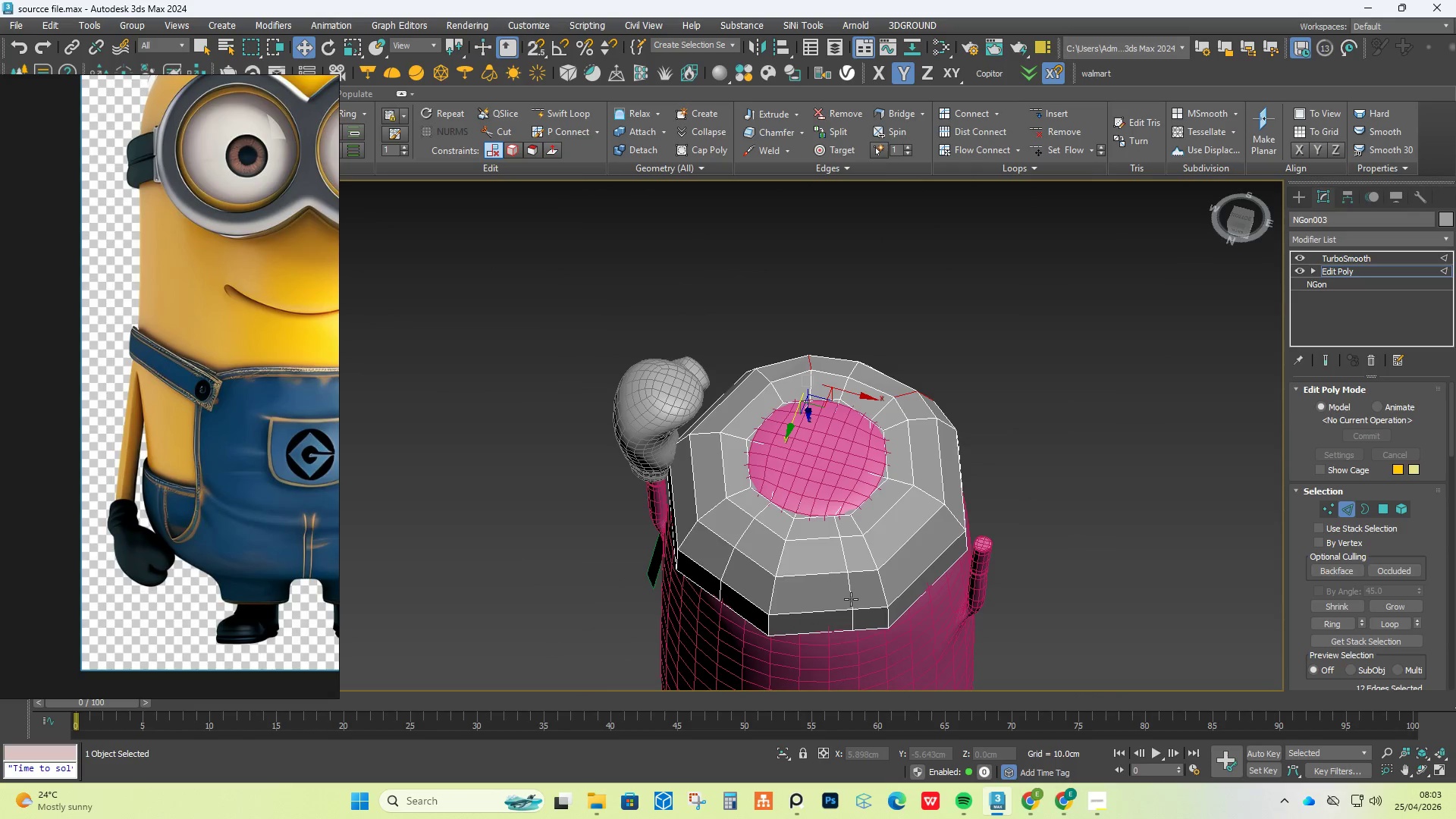 
hold_key(key=AltLeft, duration=0.84)
 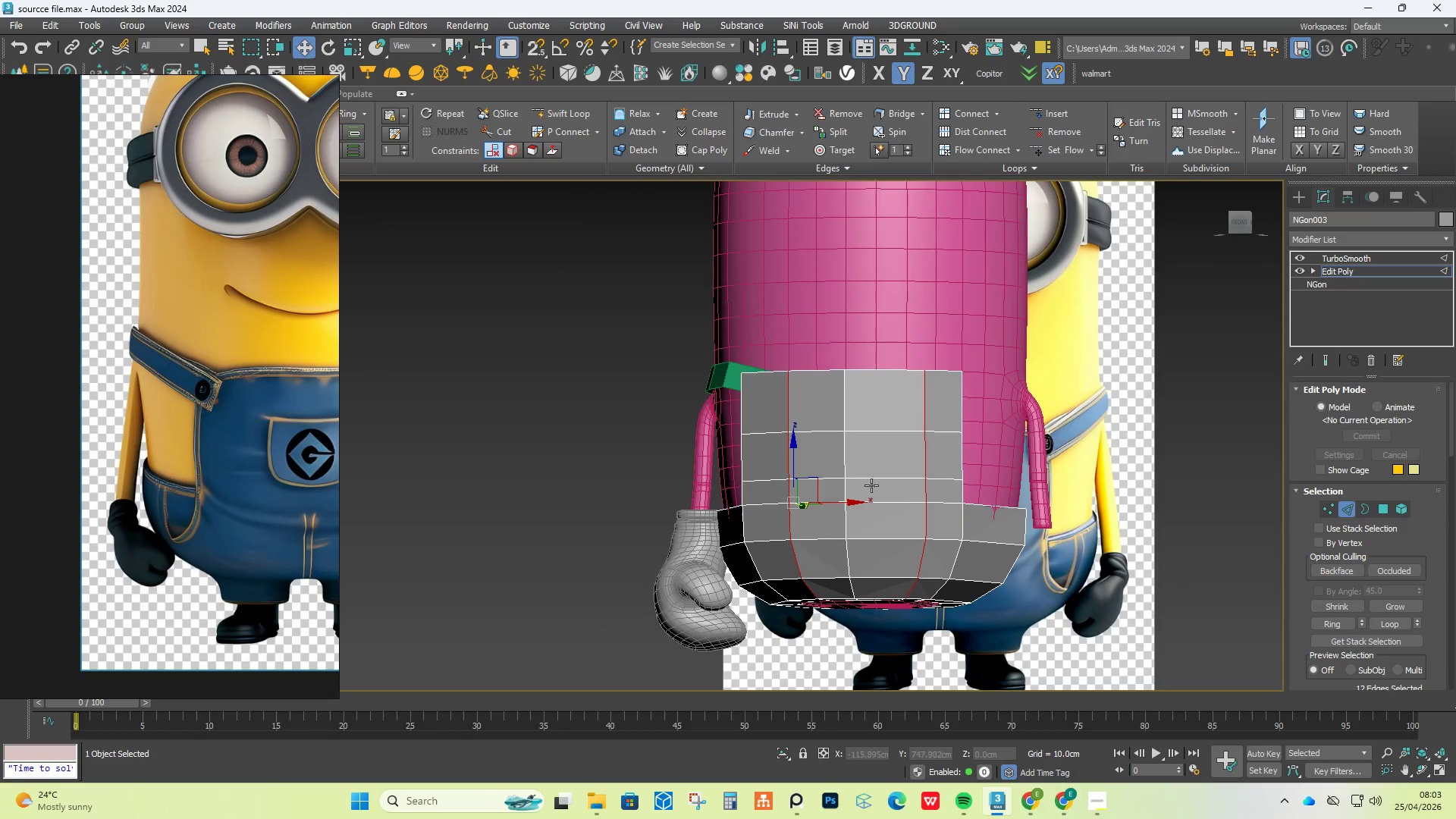 
hold_key(key=AltLeft, duration=0.58)
 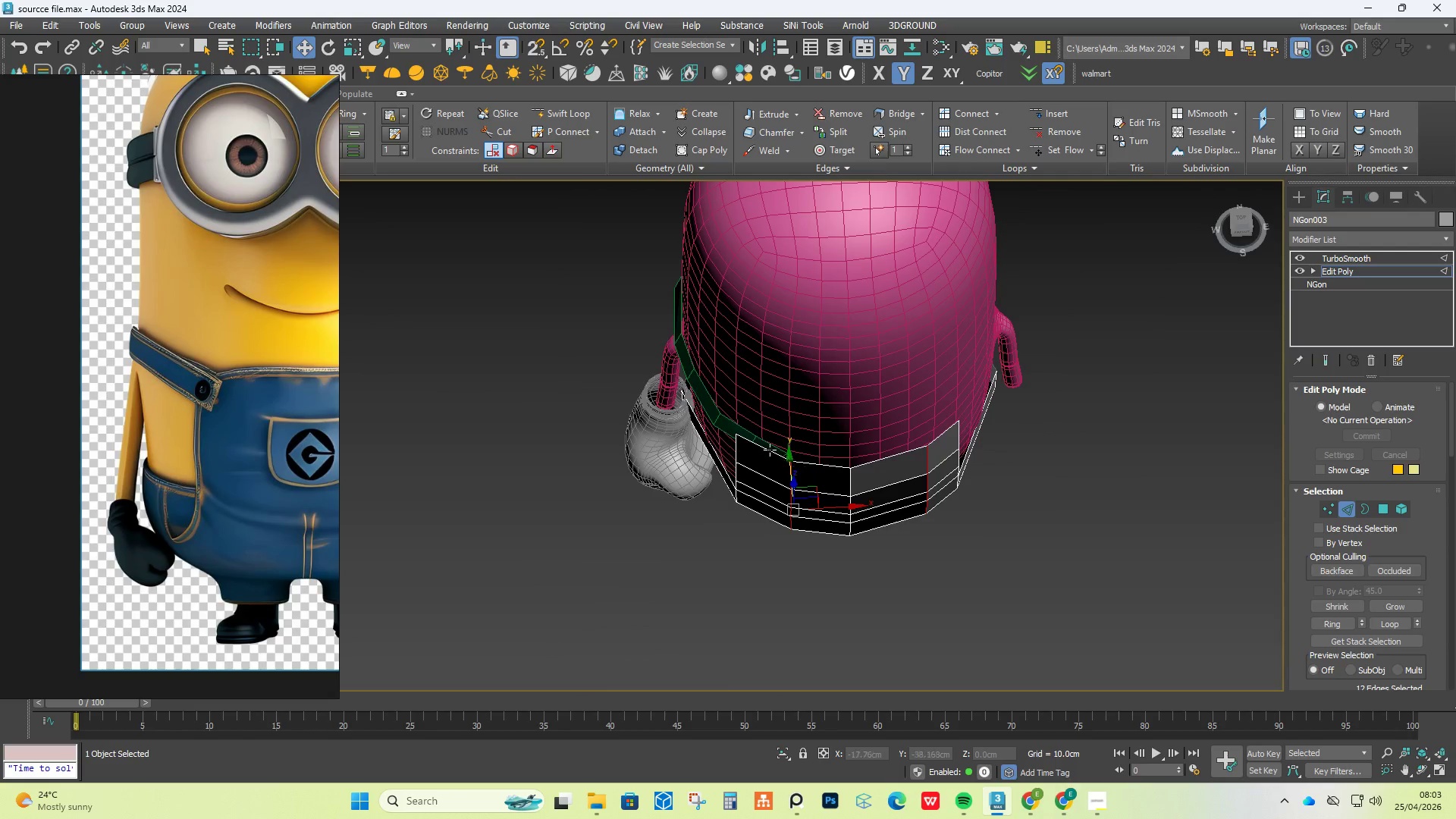 
scroll: coordinate [764, 444], scroll_direction: up, amount: 2.0
 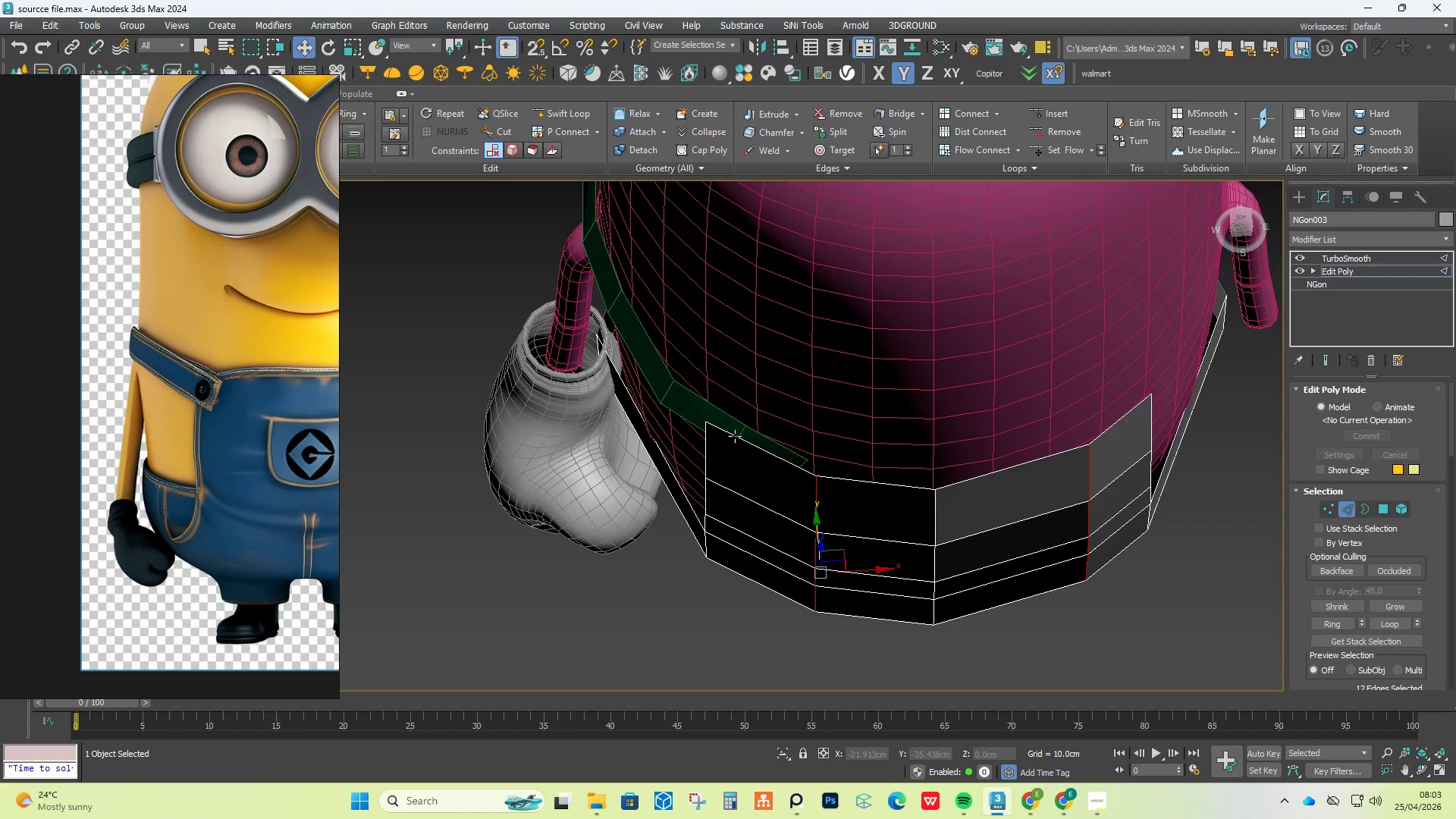 
key(1)
 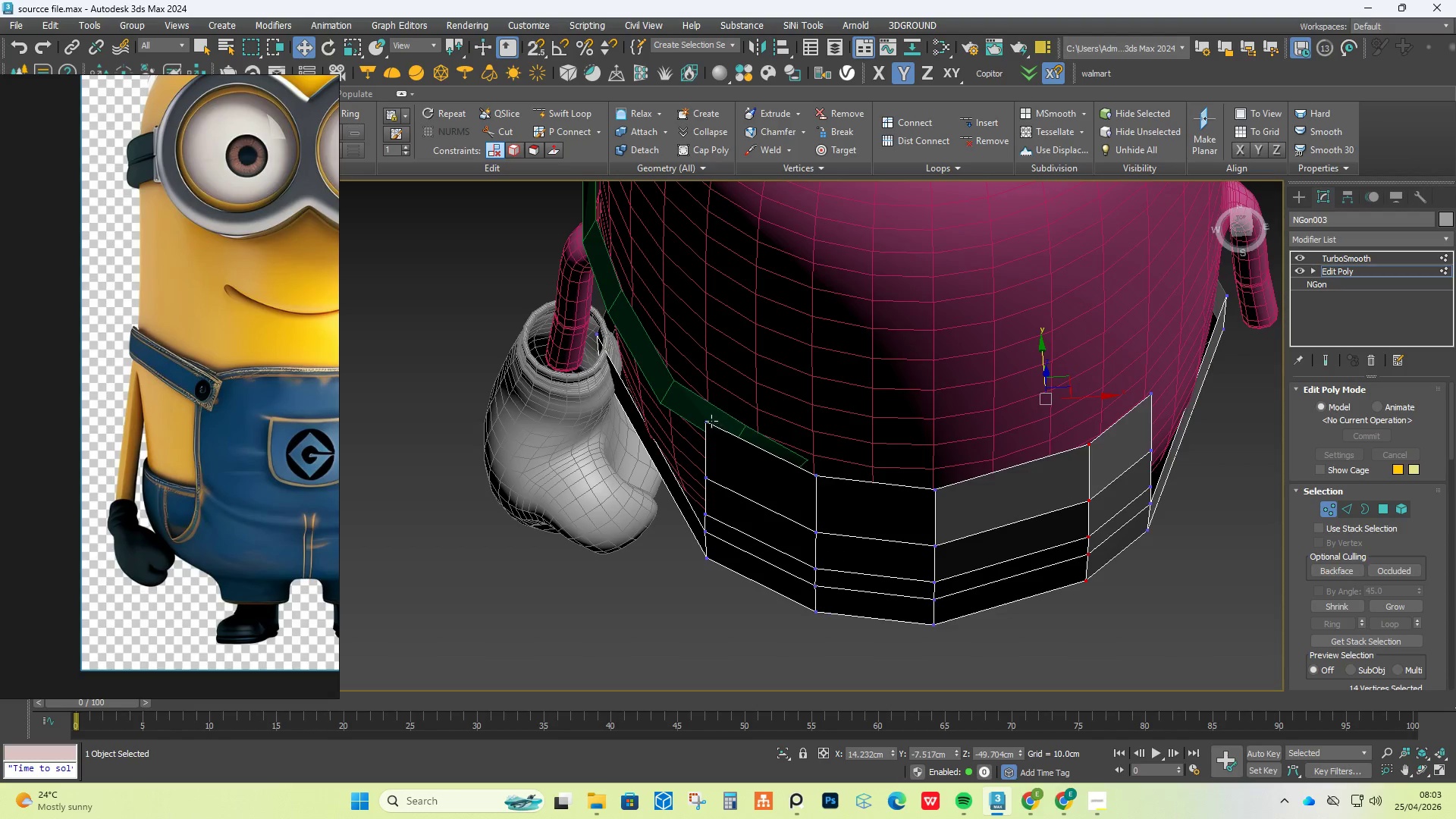 
left_click([707, 418])
 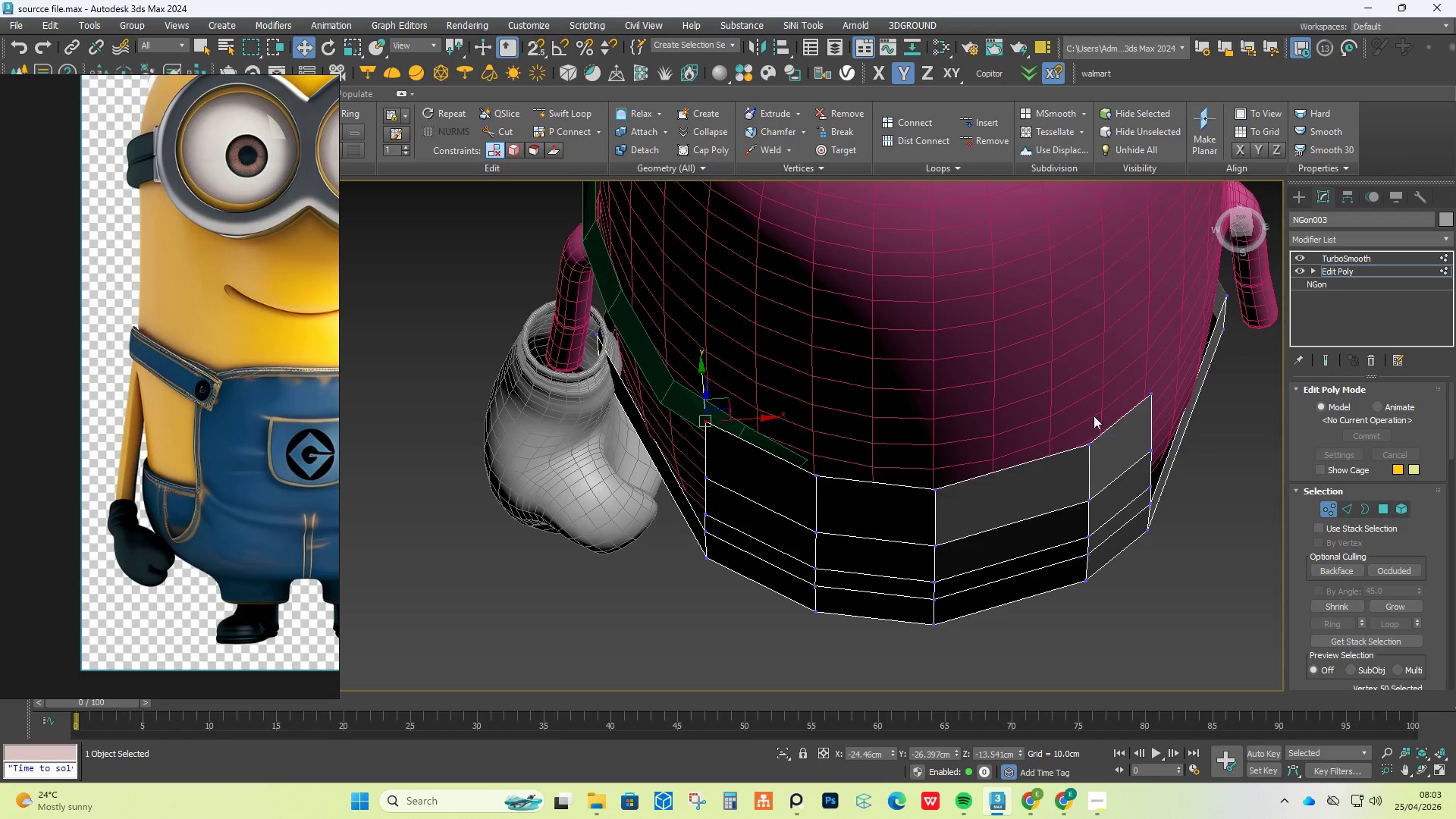 
hold_key(key=ControlLeft, duration=0.98)
left_click([1153, 394])
 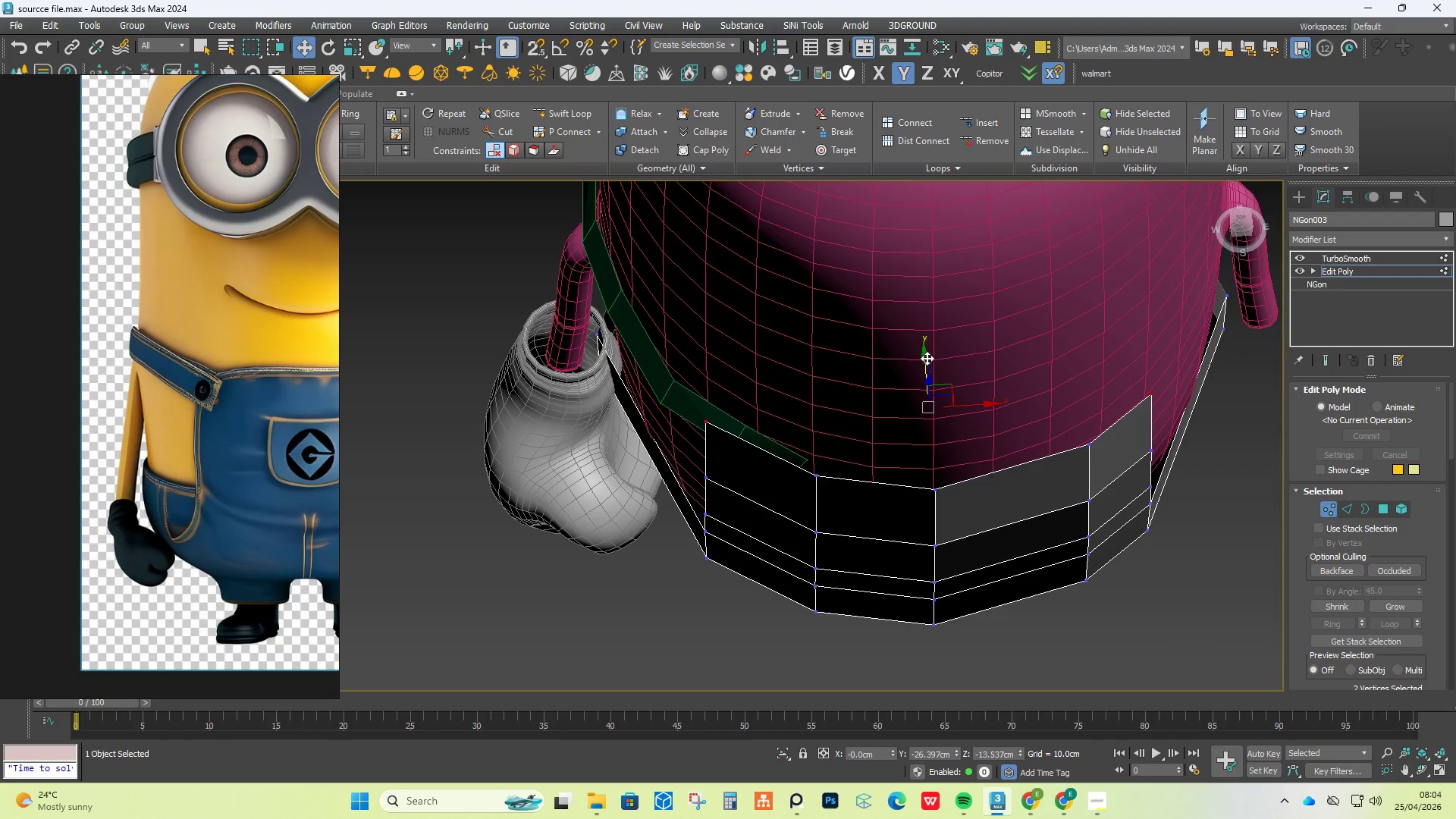 
left_click_drag(start_coordinate=[925, 356], to_coordinate=[924, 346])
 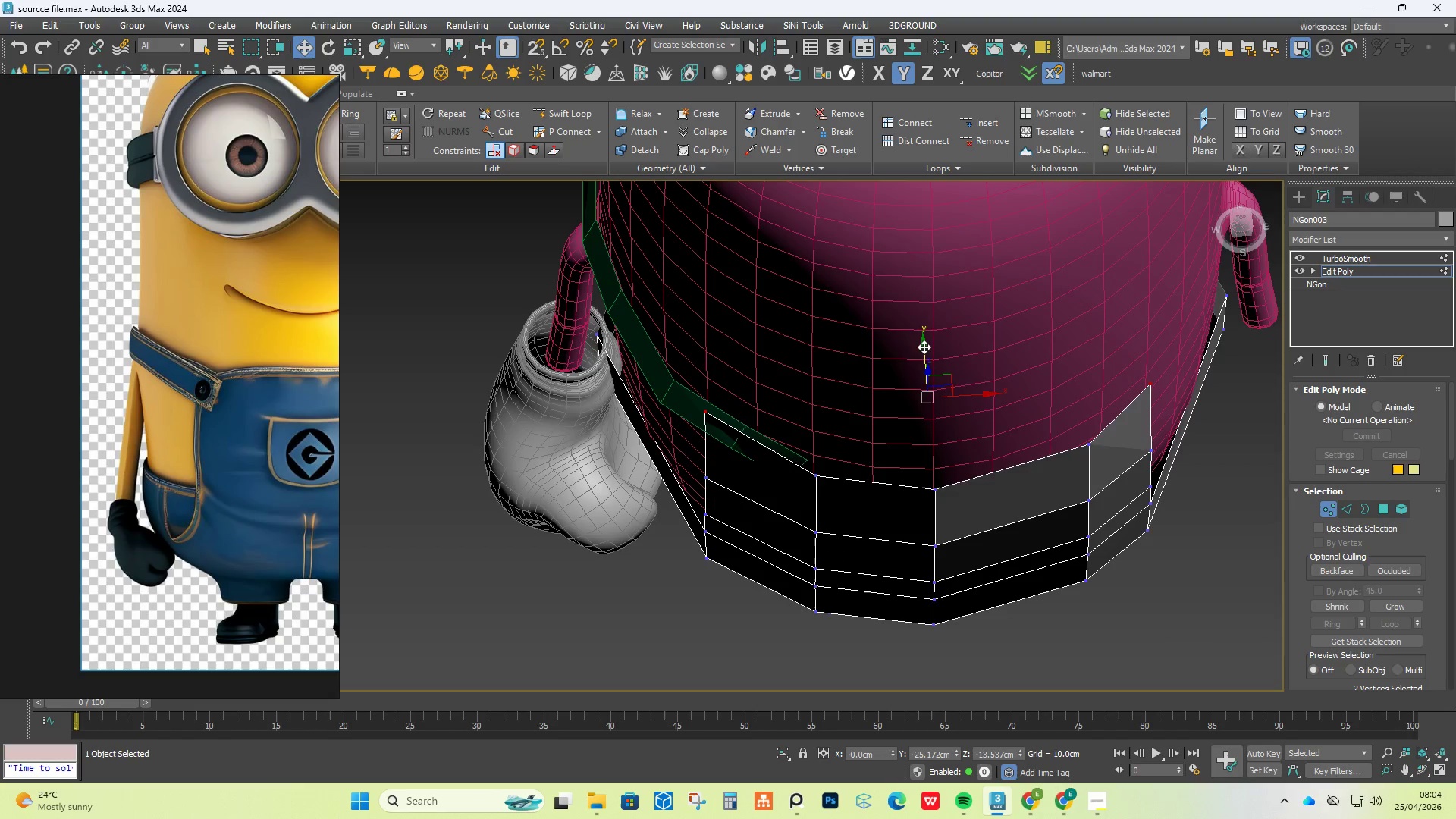 
hold_key(key=AltLeft, duration=1.33)
 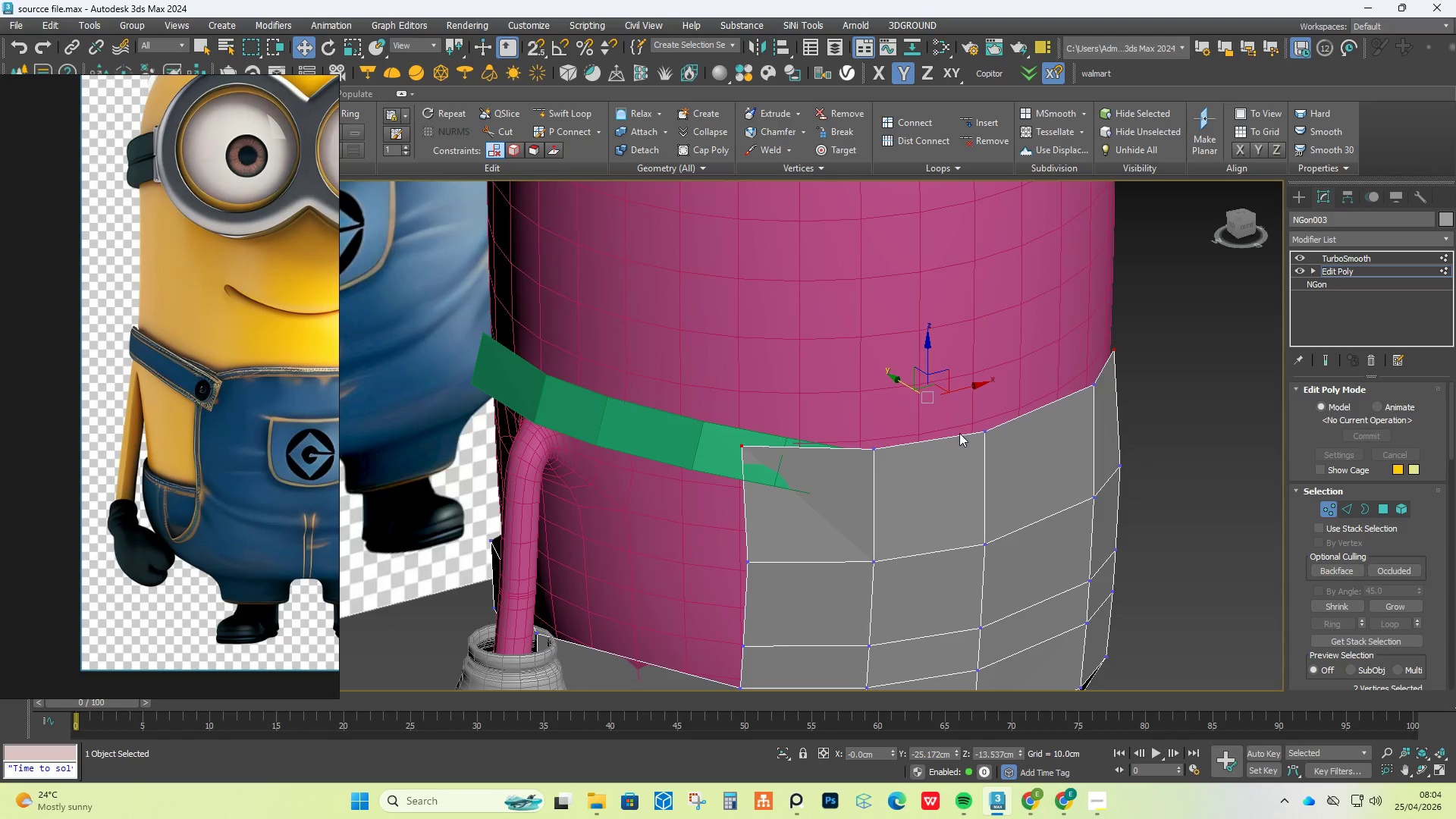 
key(Control+Z)
 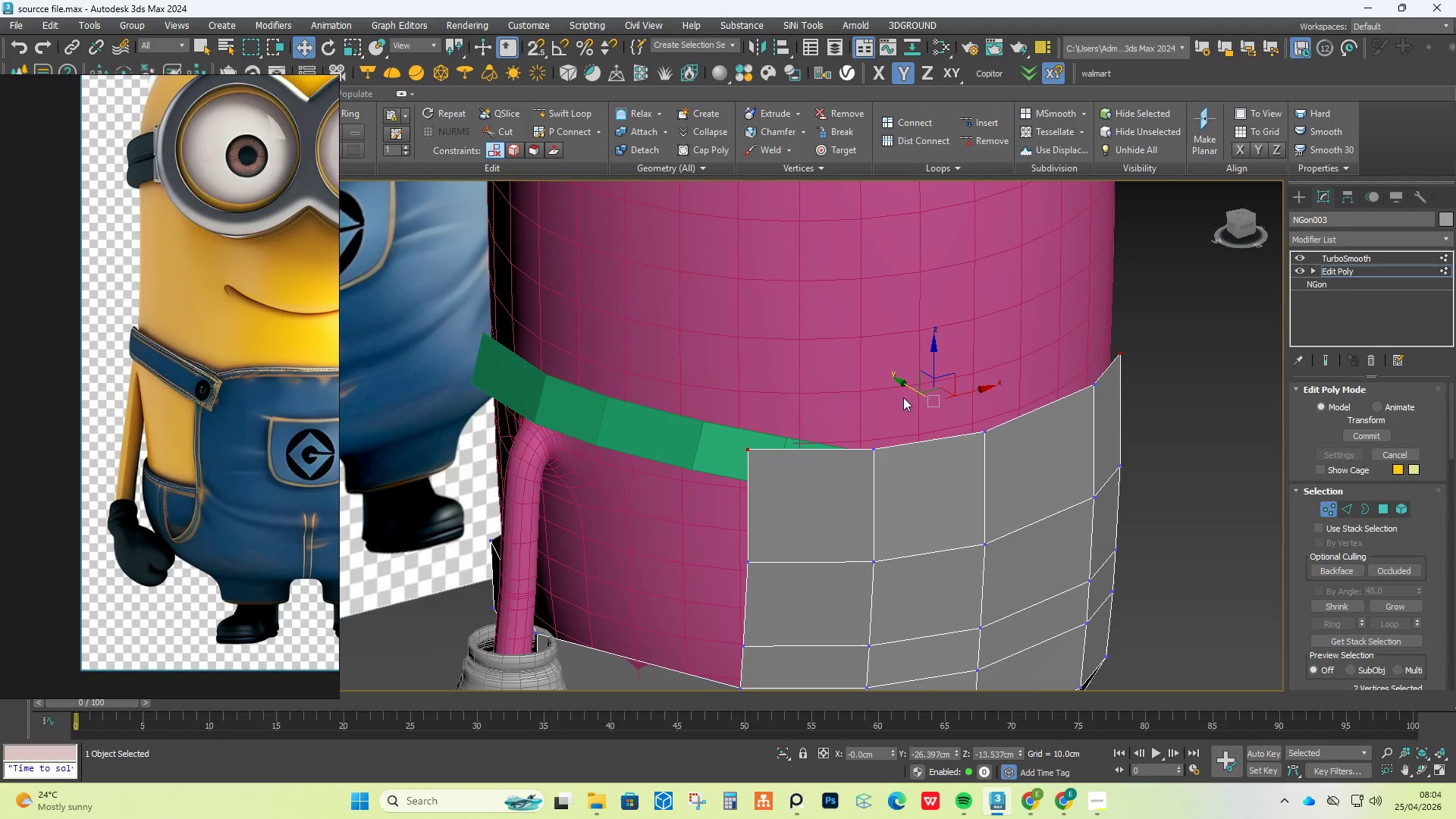 
left_click_drag(start_coordinate=[908, 388], to_coordinate=[902, 383])
 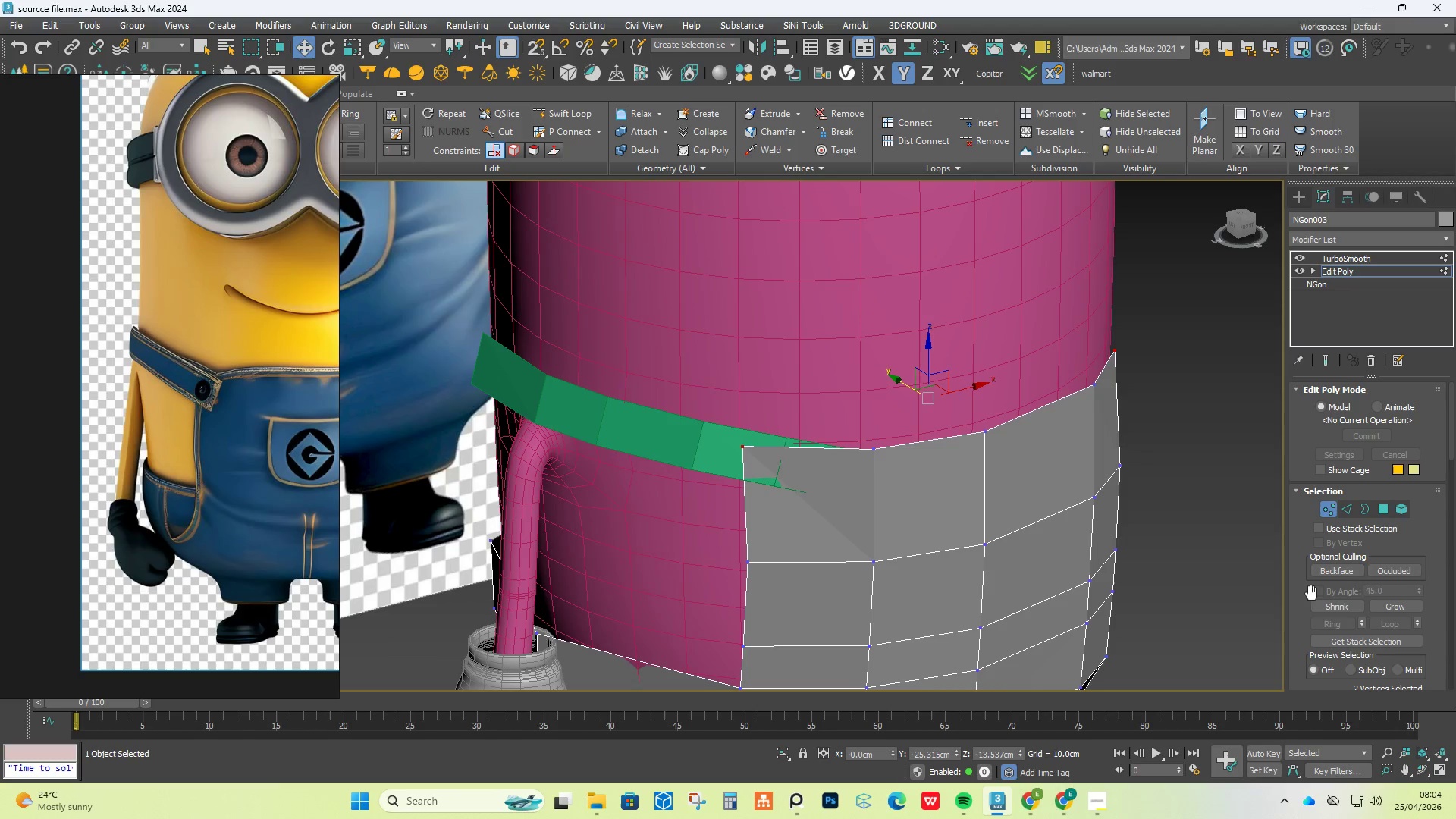 
scroll: coordinate [1381, 642], scroll_direction: down, amount: 12.0
 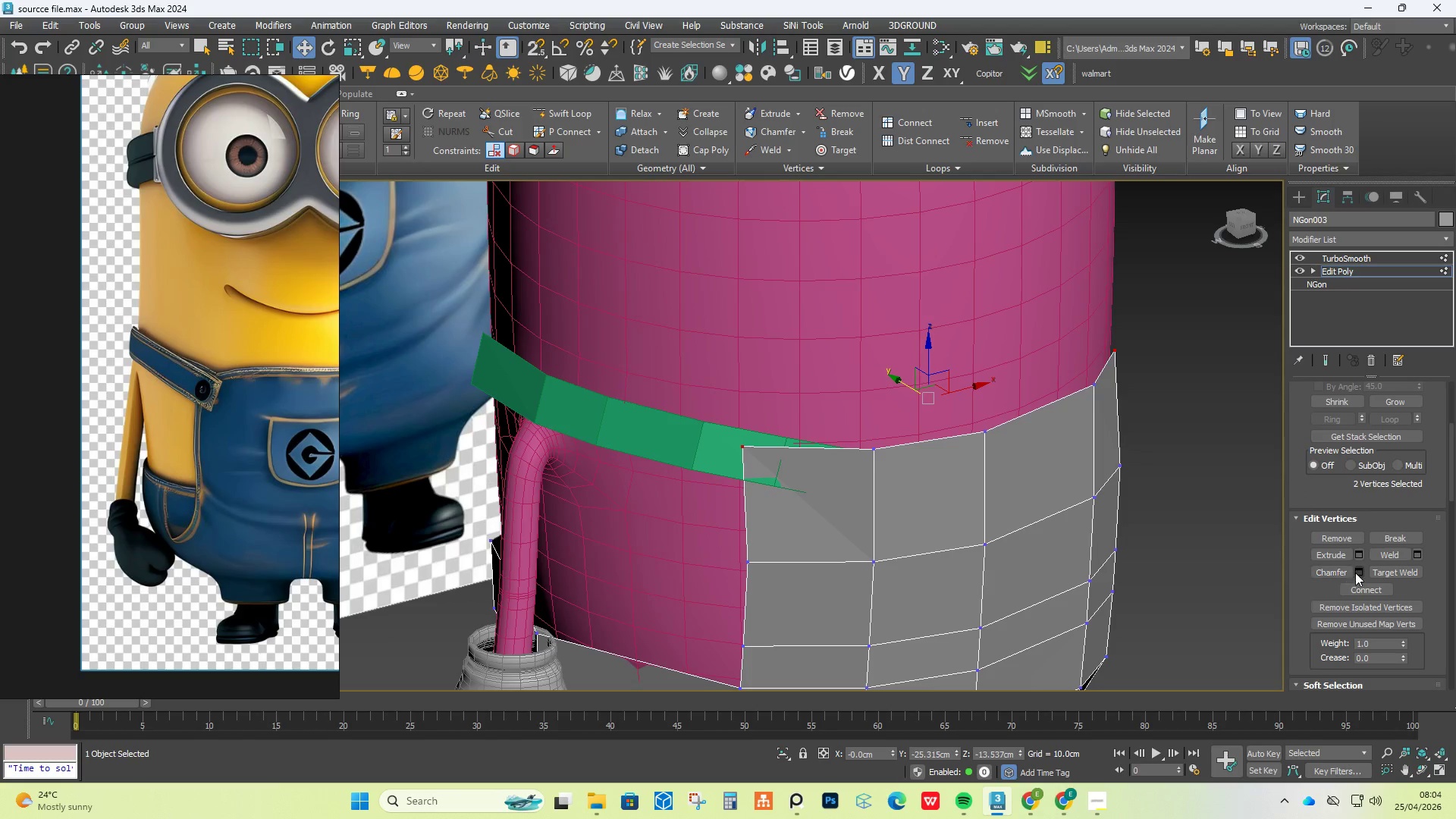 
left_click([1357, 573])
 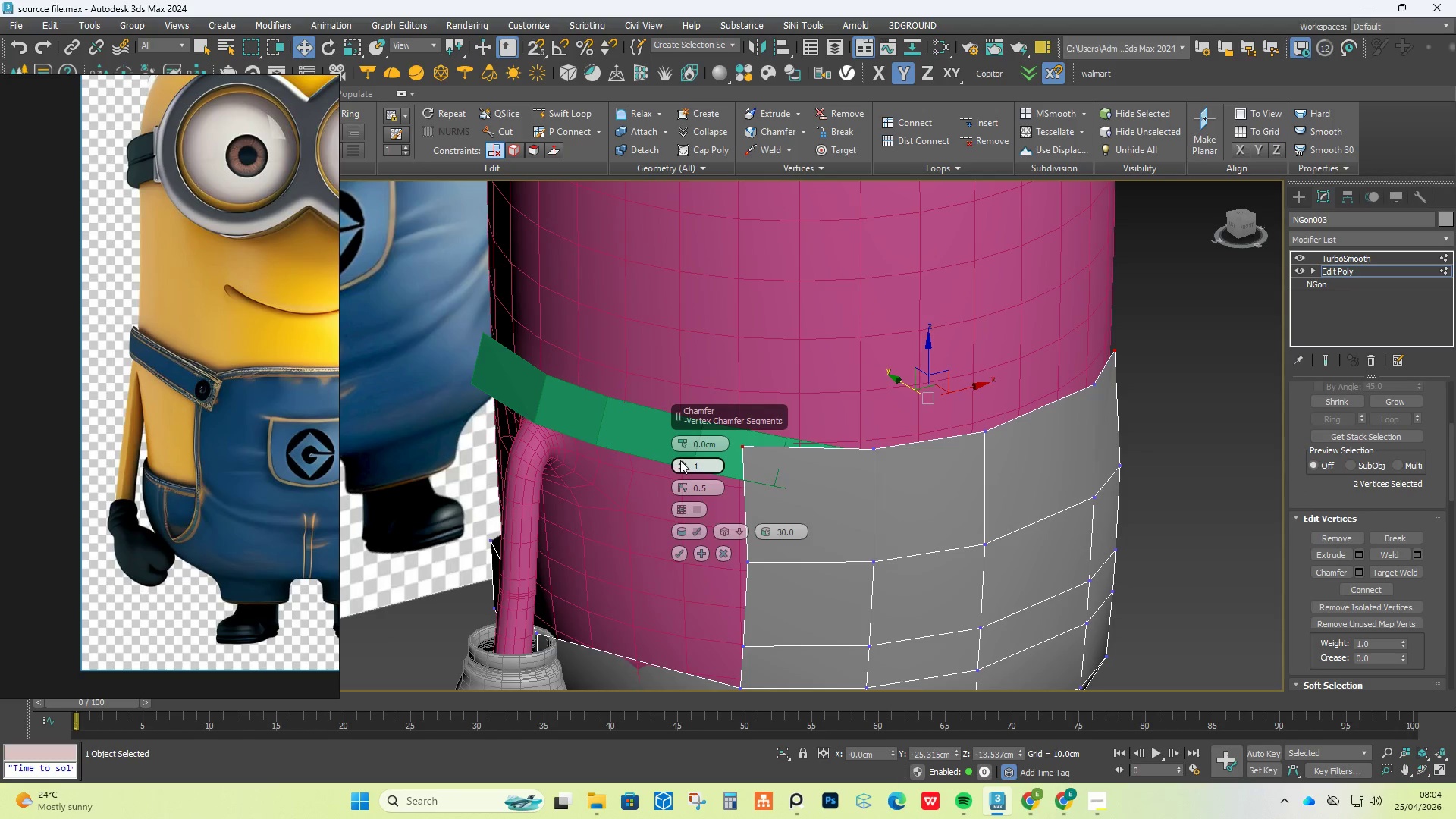 
left_click_drag(start_coordinate=[679, 443], to_coordinate=[686, 395])
 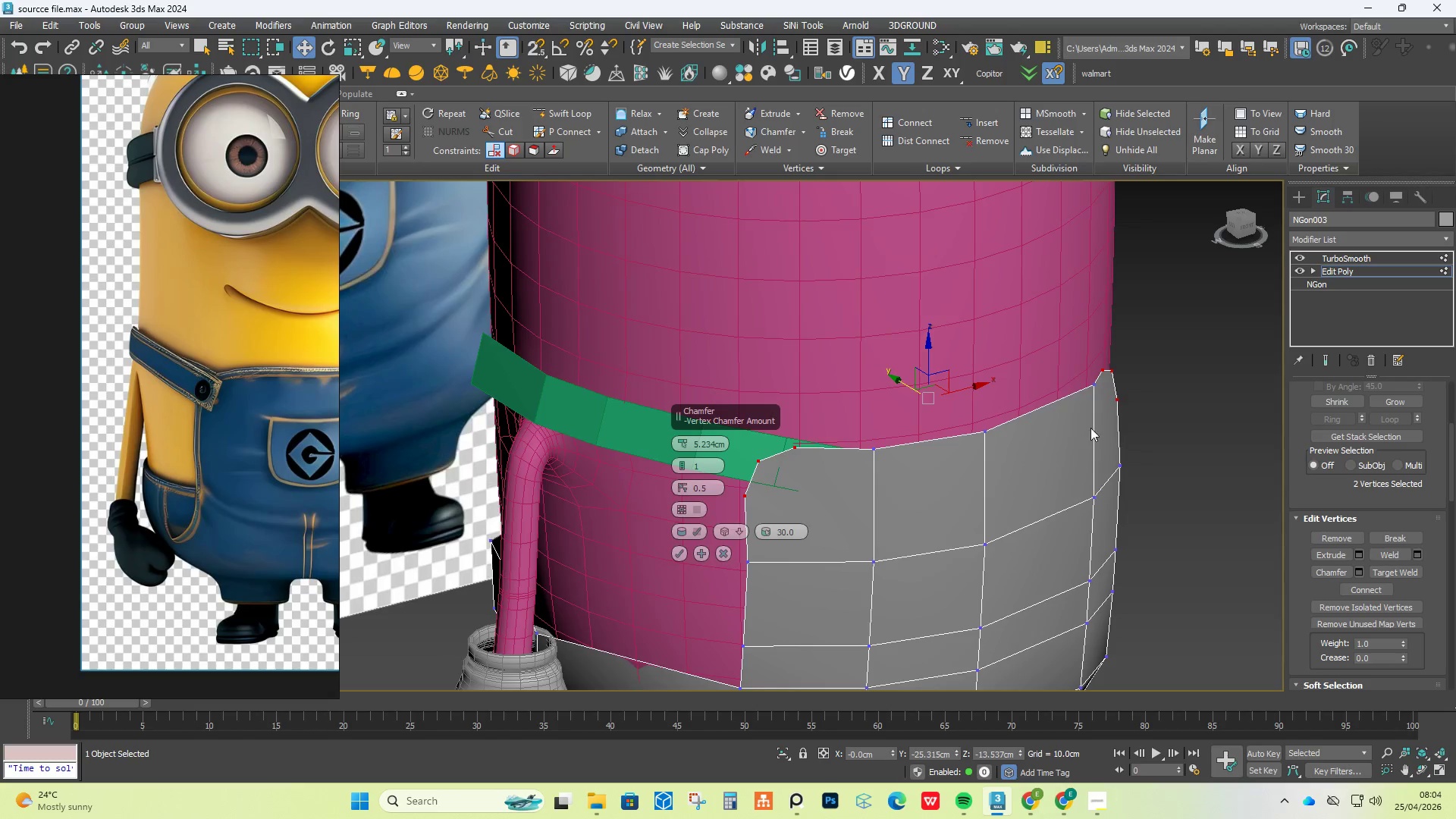 
hold_key(key=AltLeft, duration=1.26)
 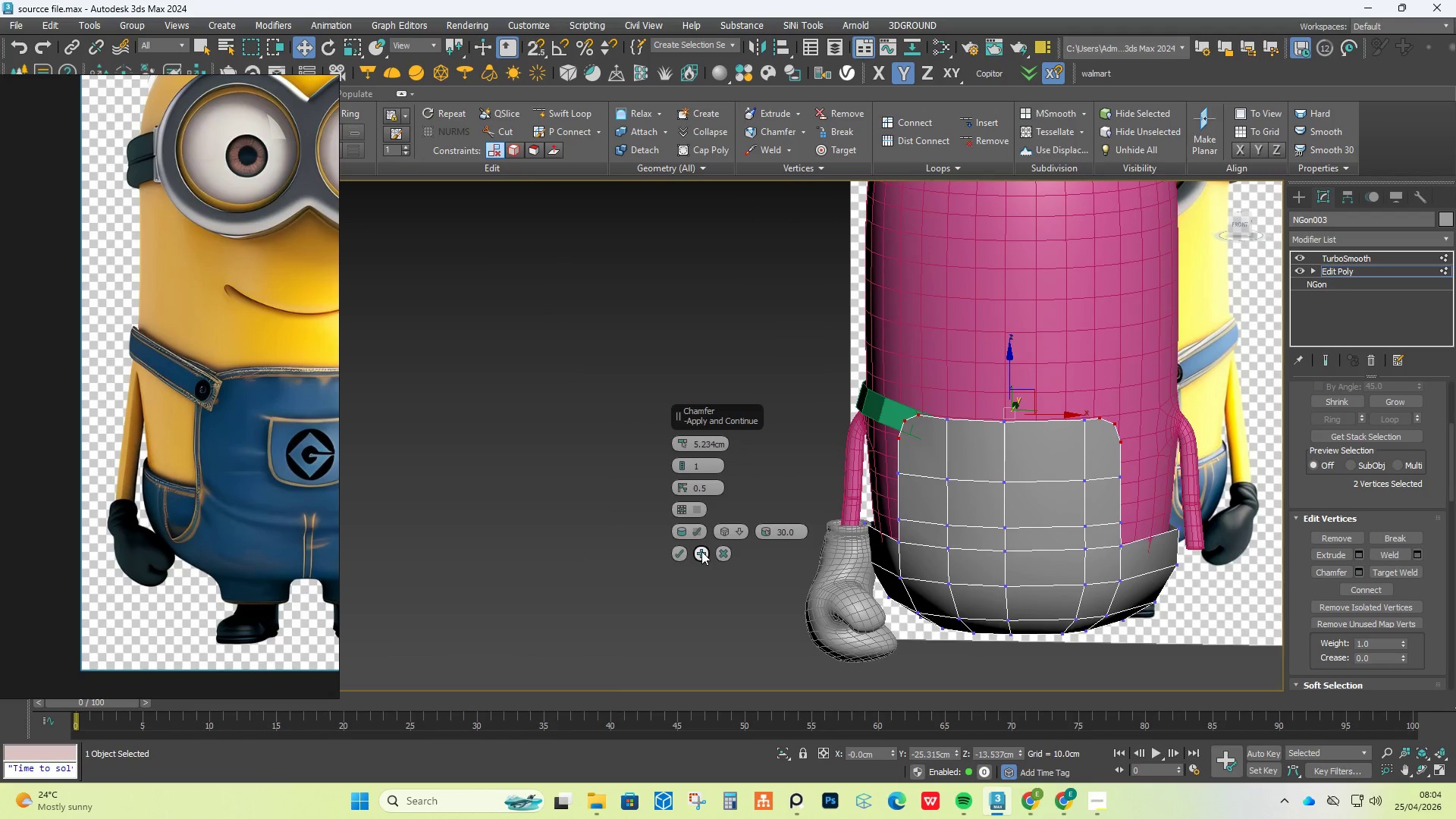 
scroll: coordinate [1090, 429], scroll_direction: down, amount: 2.0
 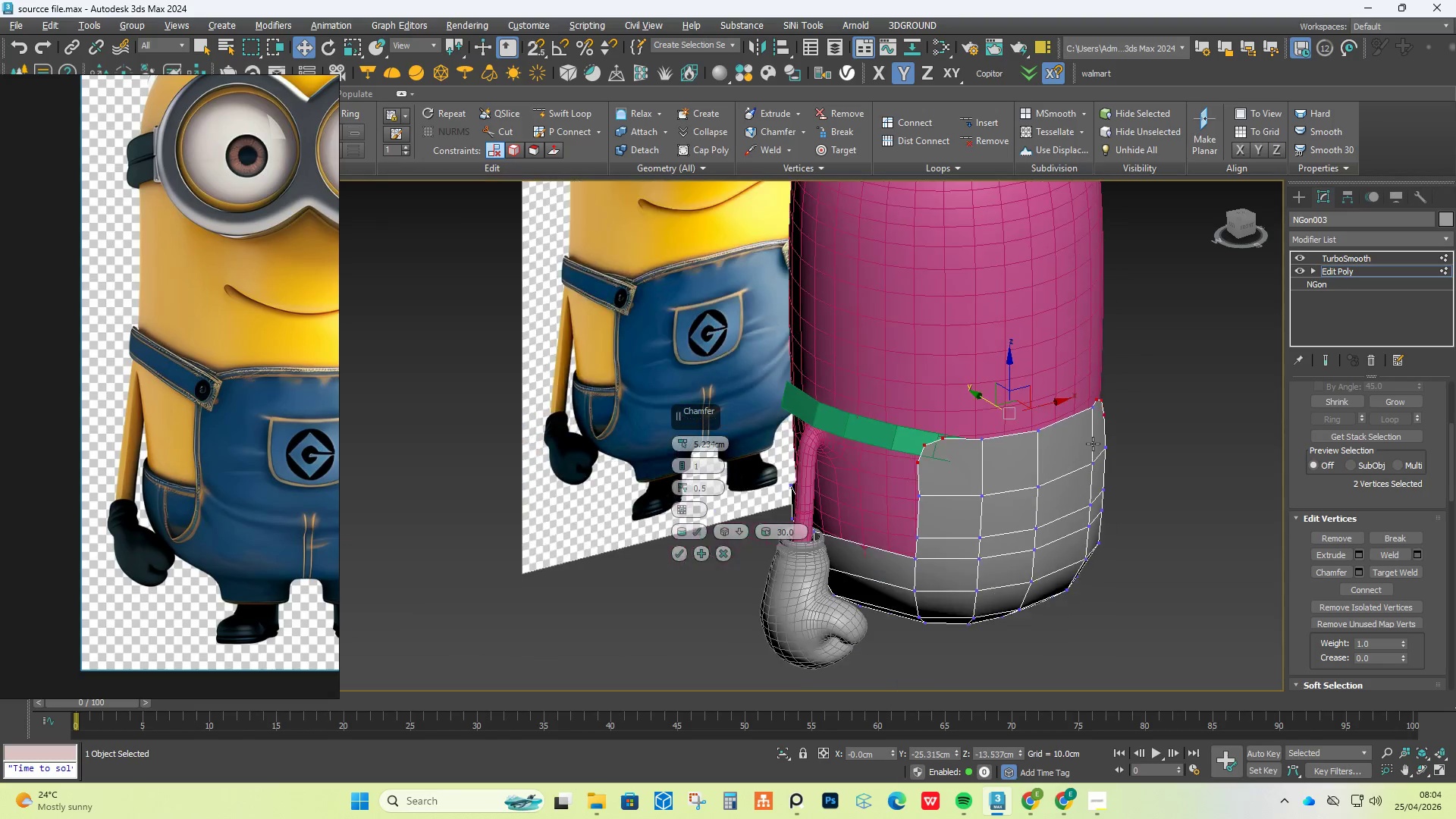 
left_click([738, 532])
 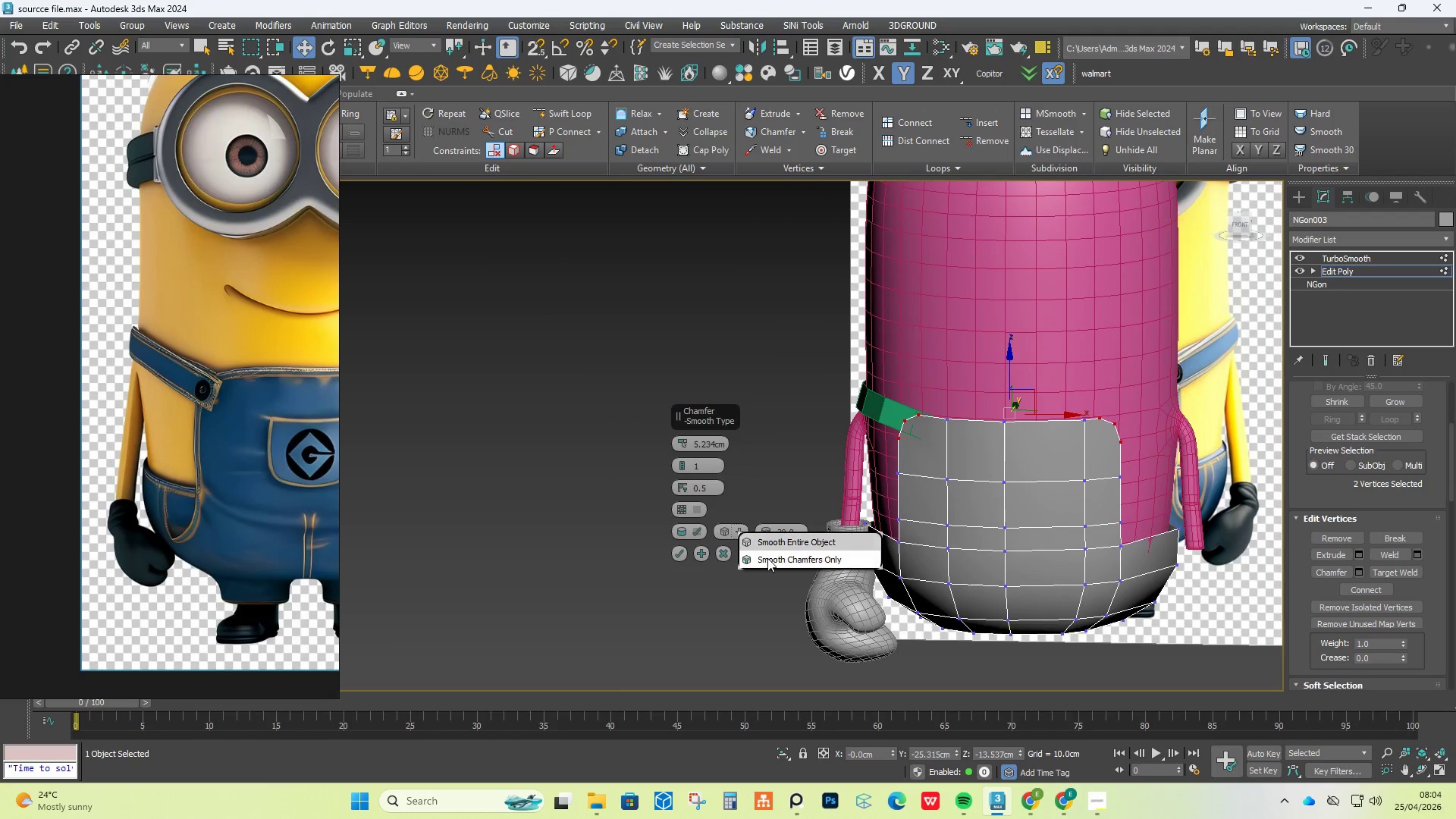 
left_click([768, 560])
 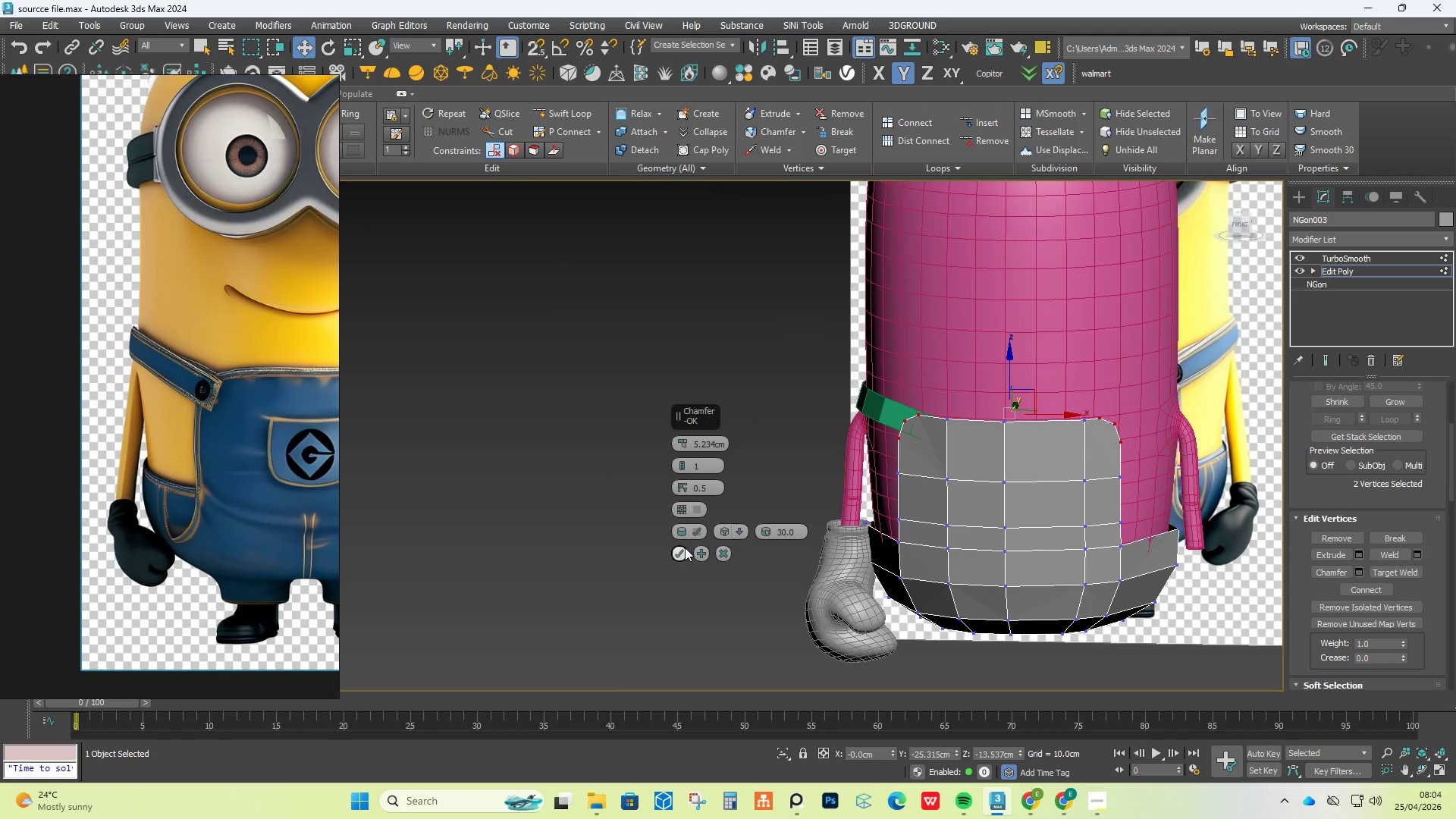 
left_click([682, 550])
 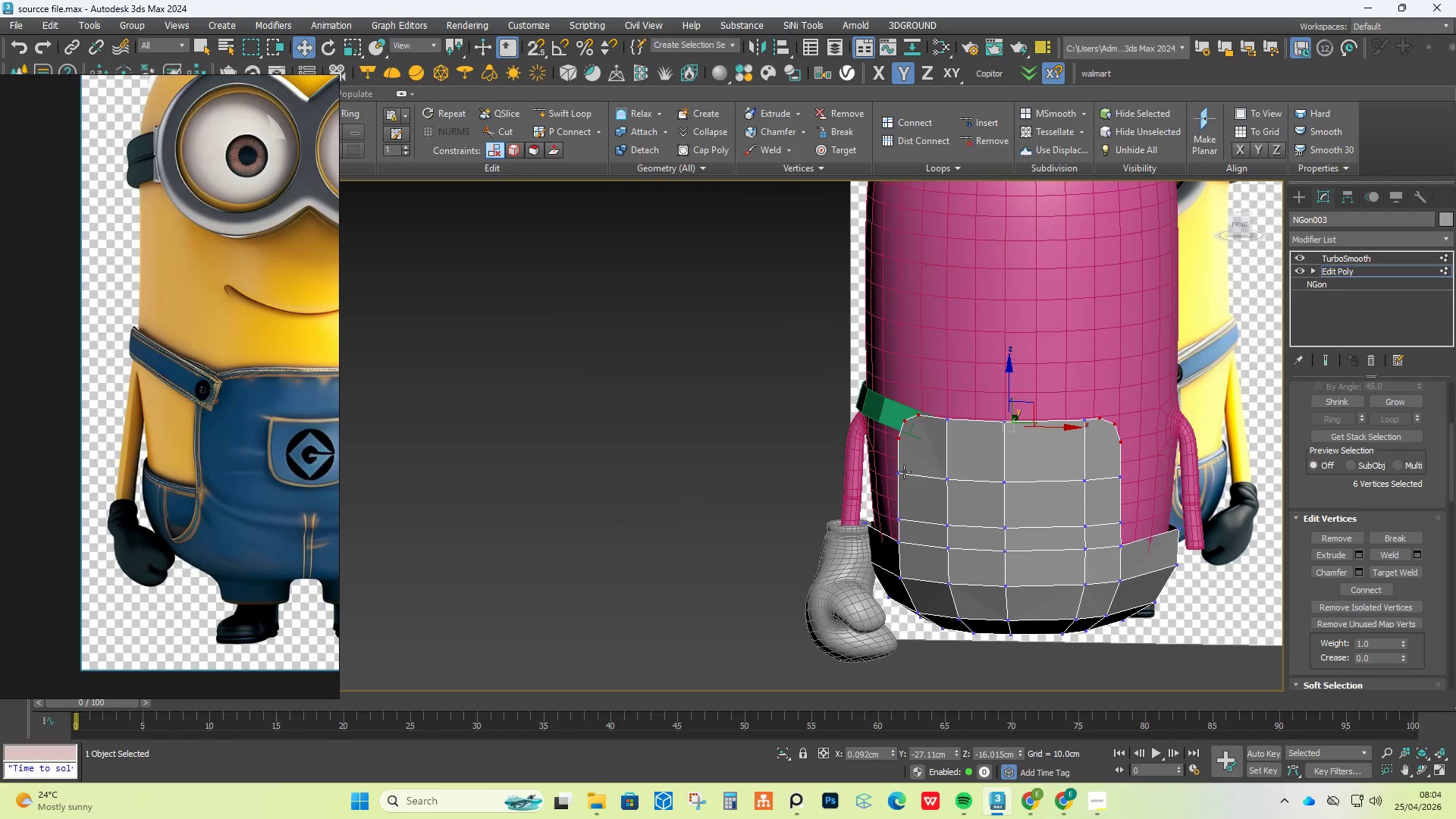 
key(Alt+C)
 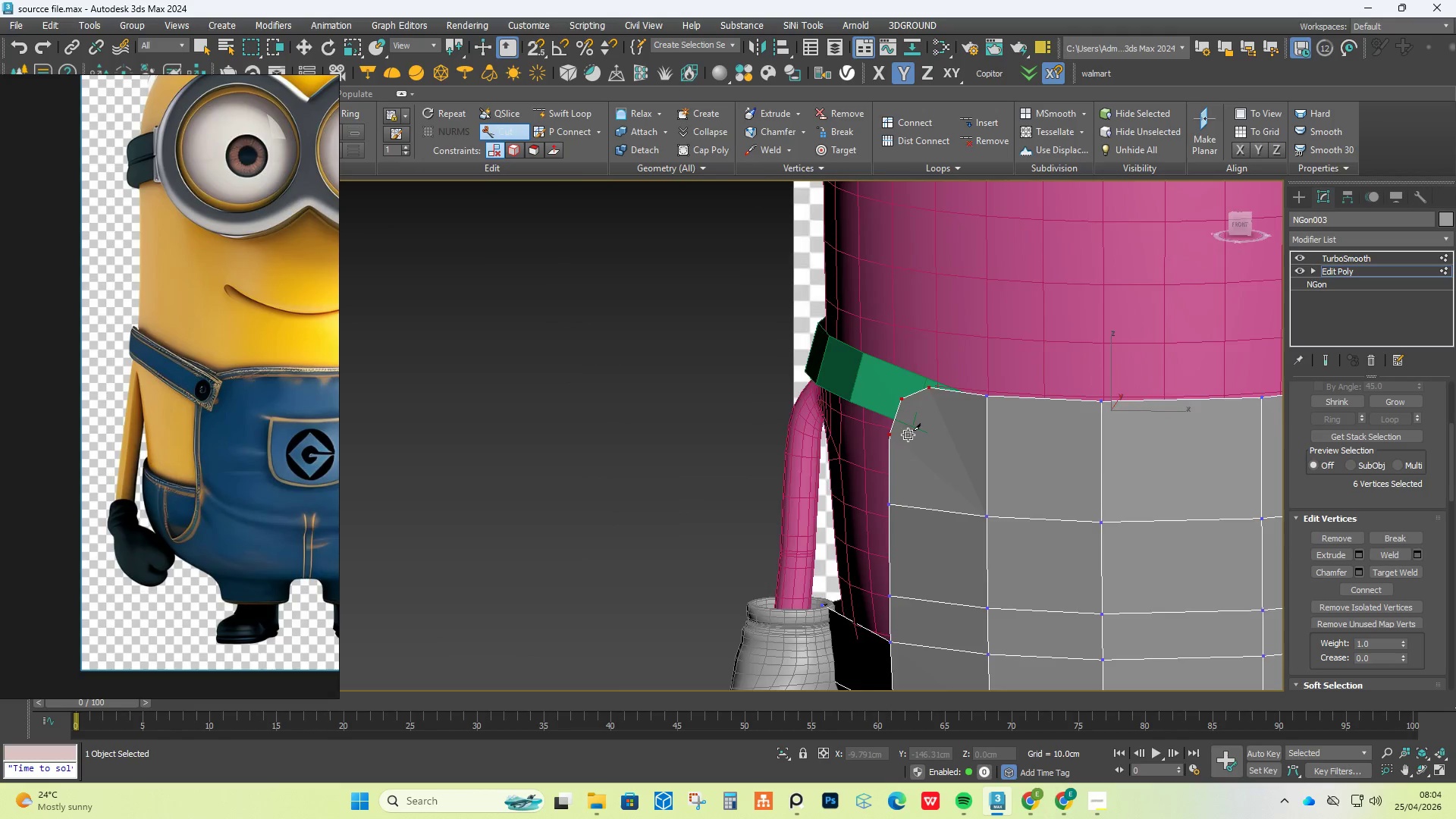 
scroll: coordinate [907, 438], scroll_direction: up, amount: 2.0
 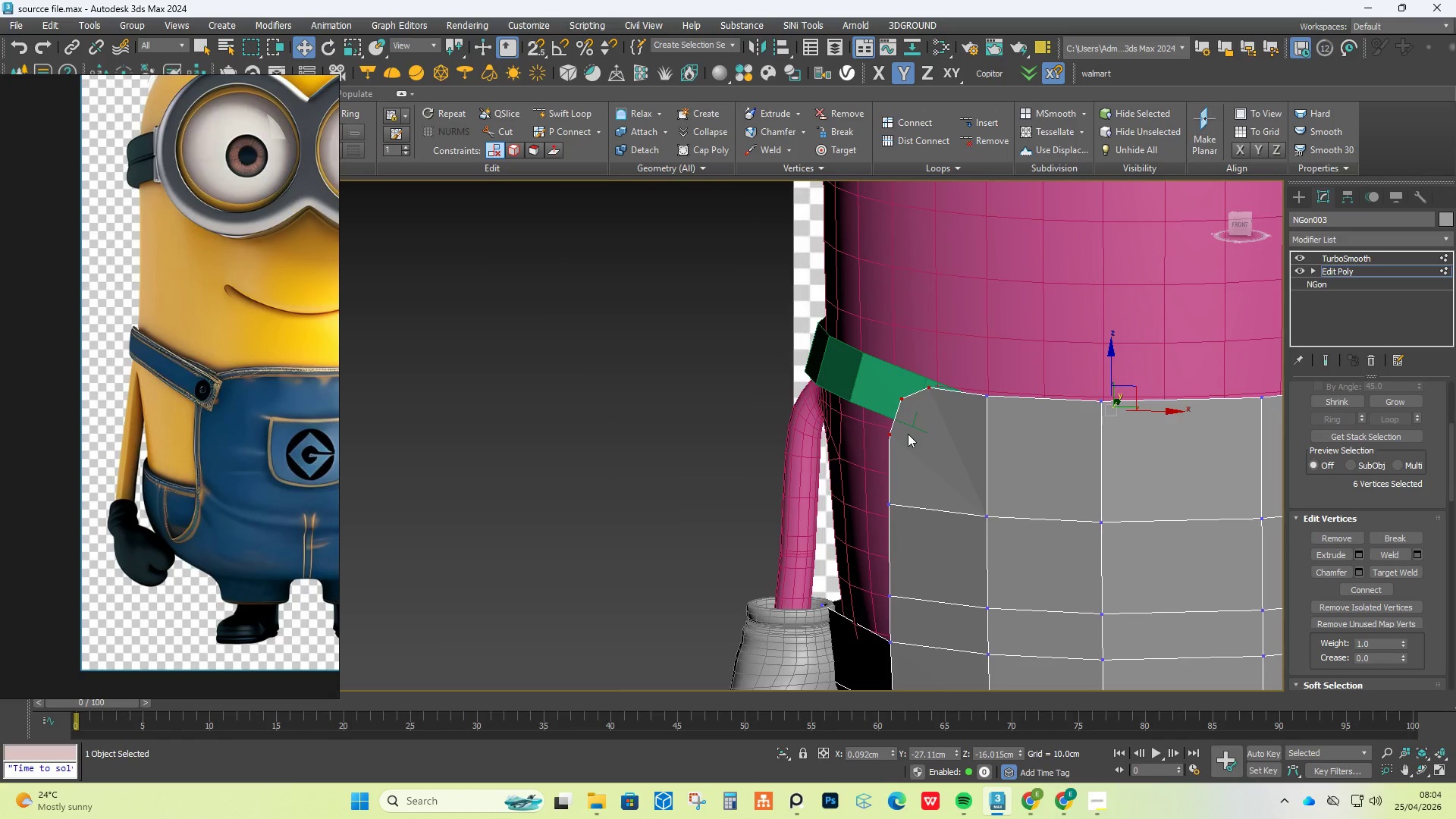 
scroll: coordinate [908, 435], scroll_direction: down, amount: 2.0
 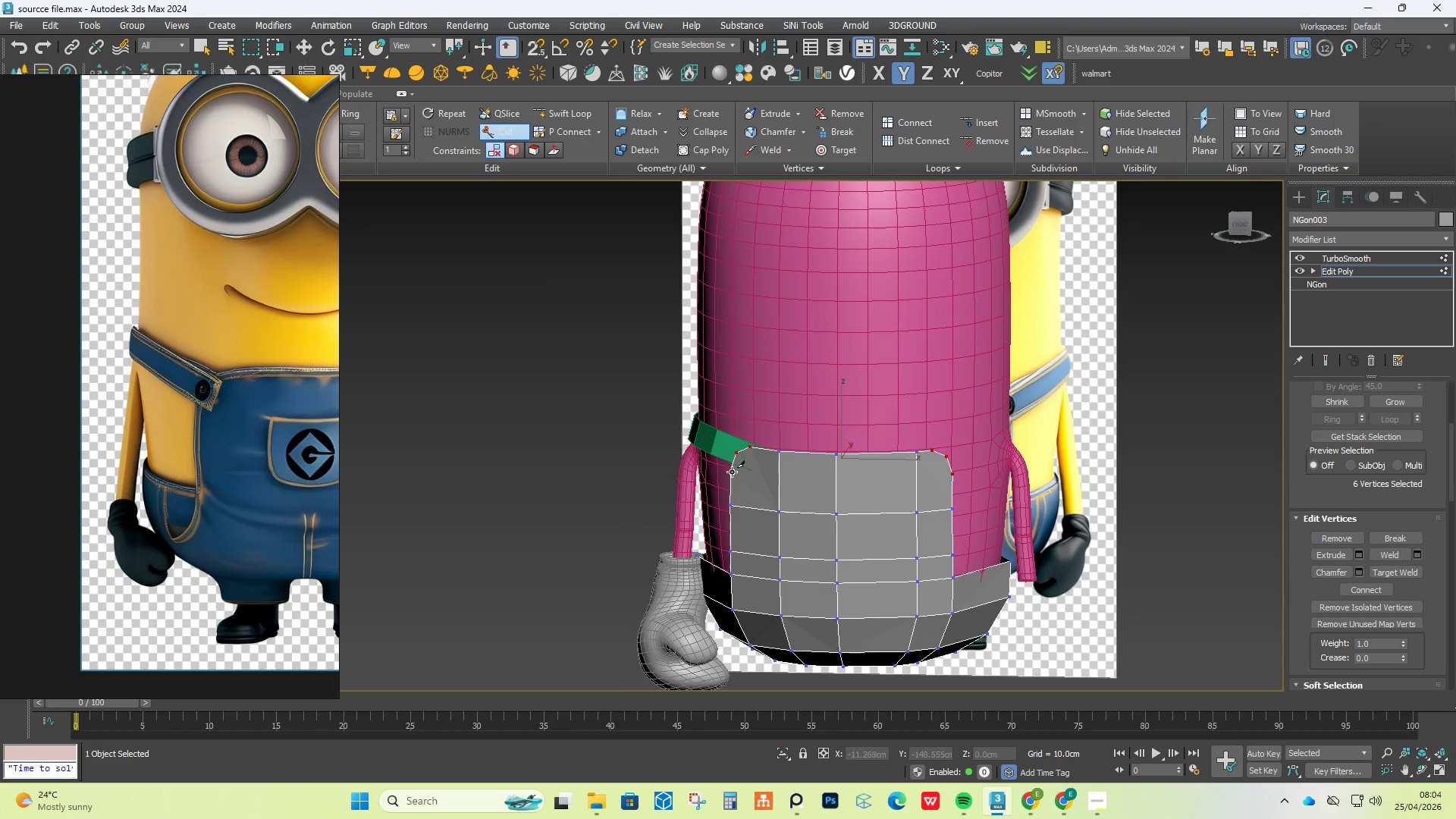 
left_click([732, 472])
 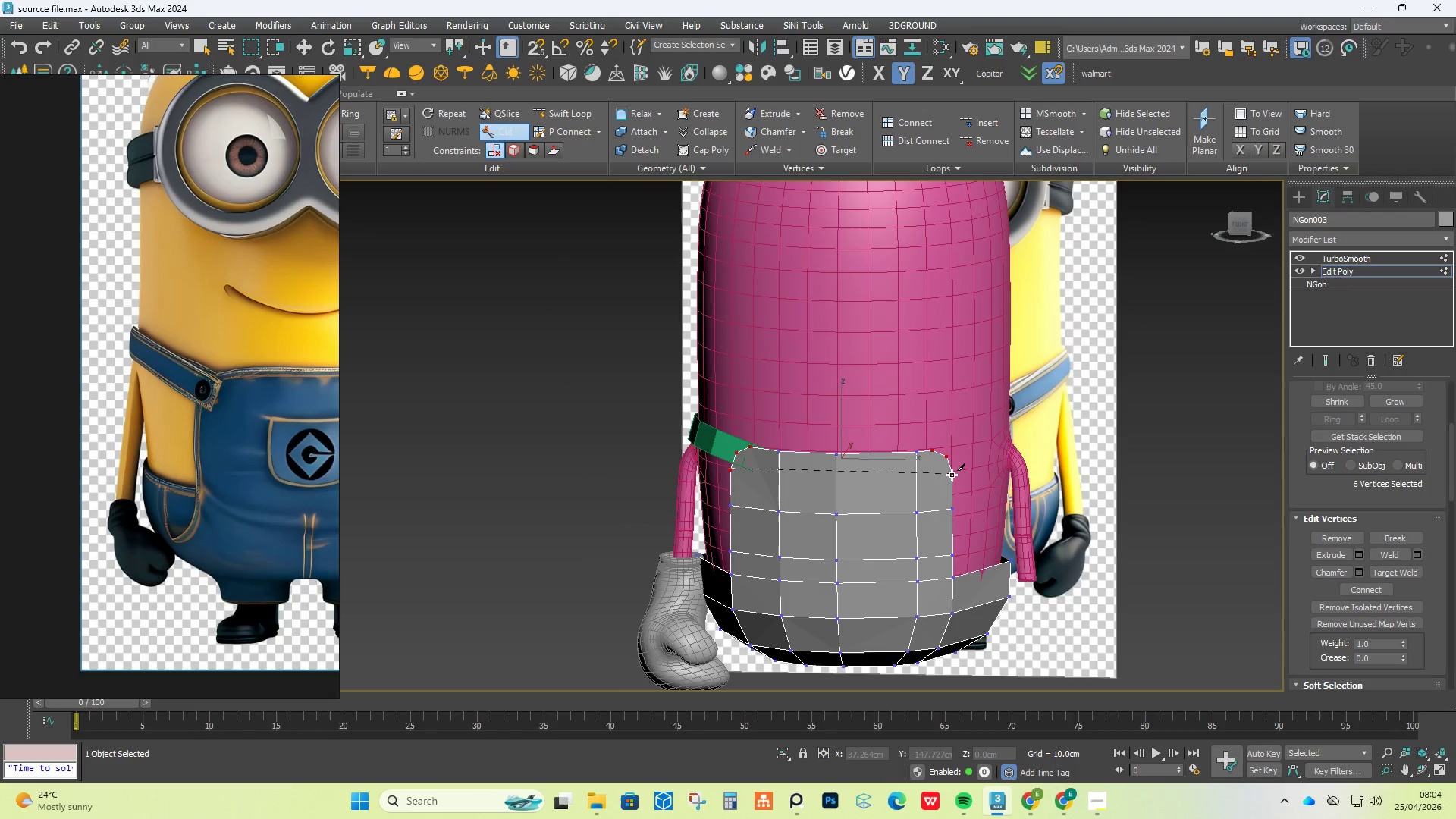 
left_click([952, 475])
 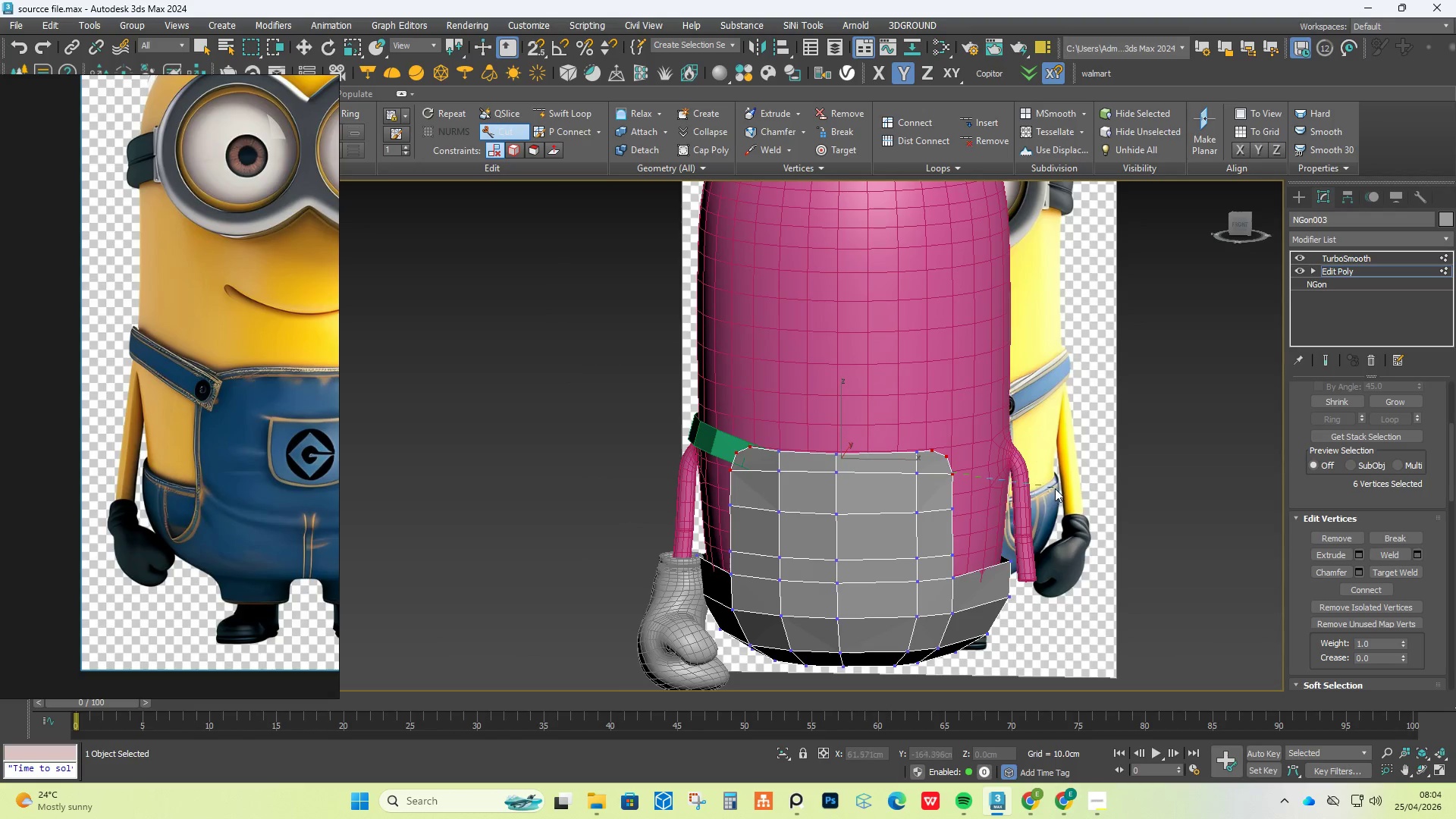 
right_click([1055, 485])
 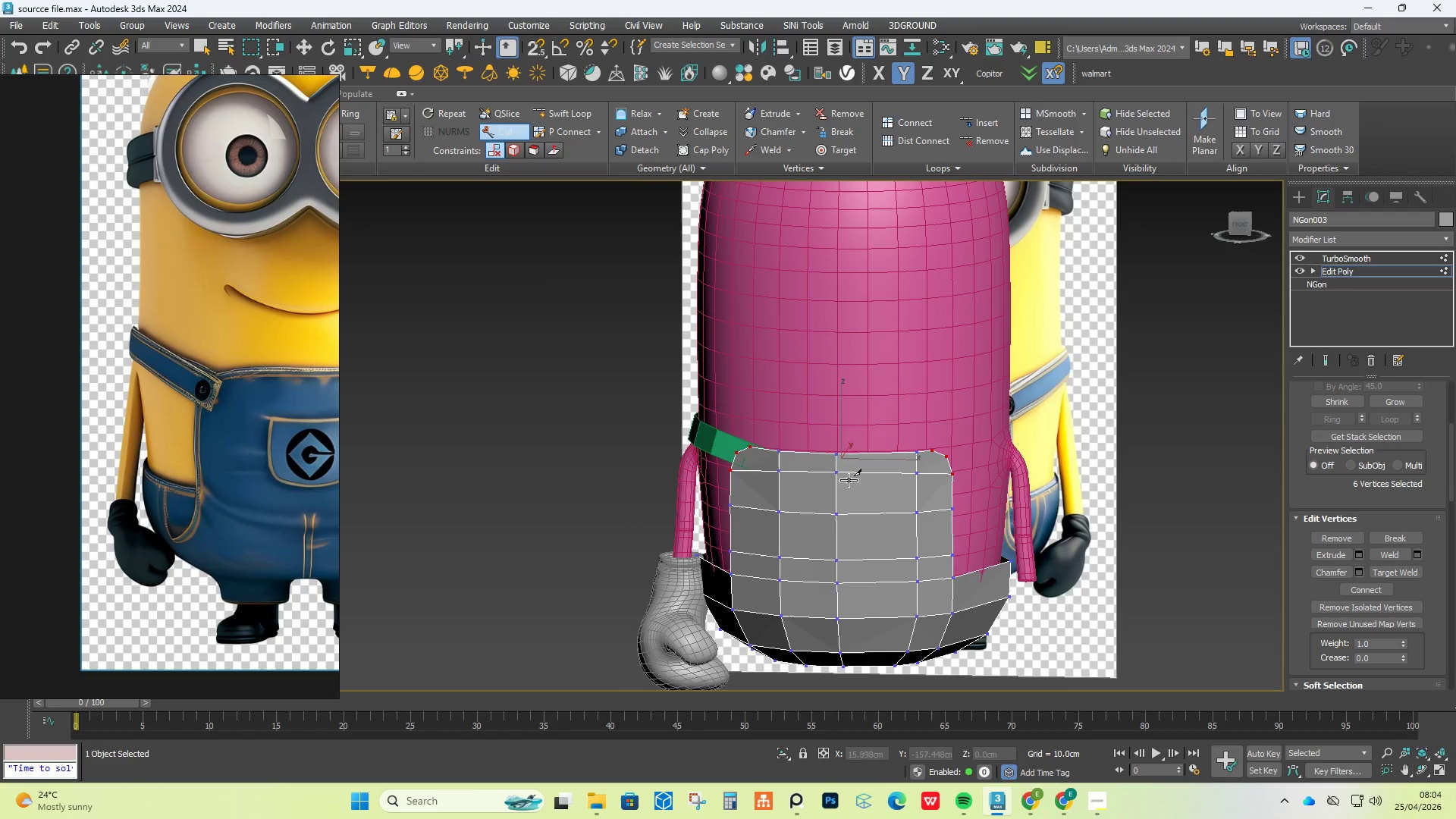 
right_click([852, 480])
 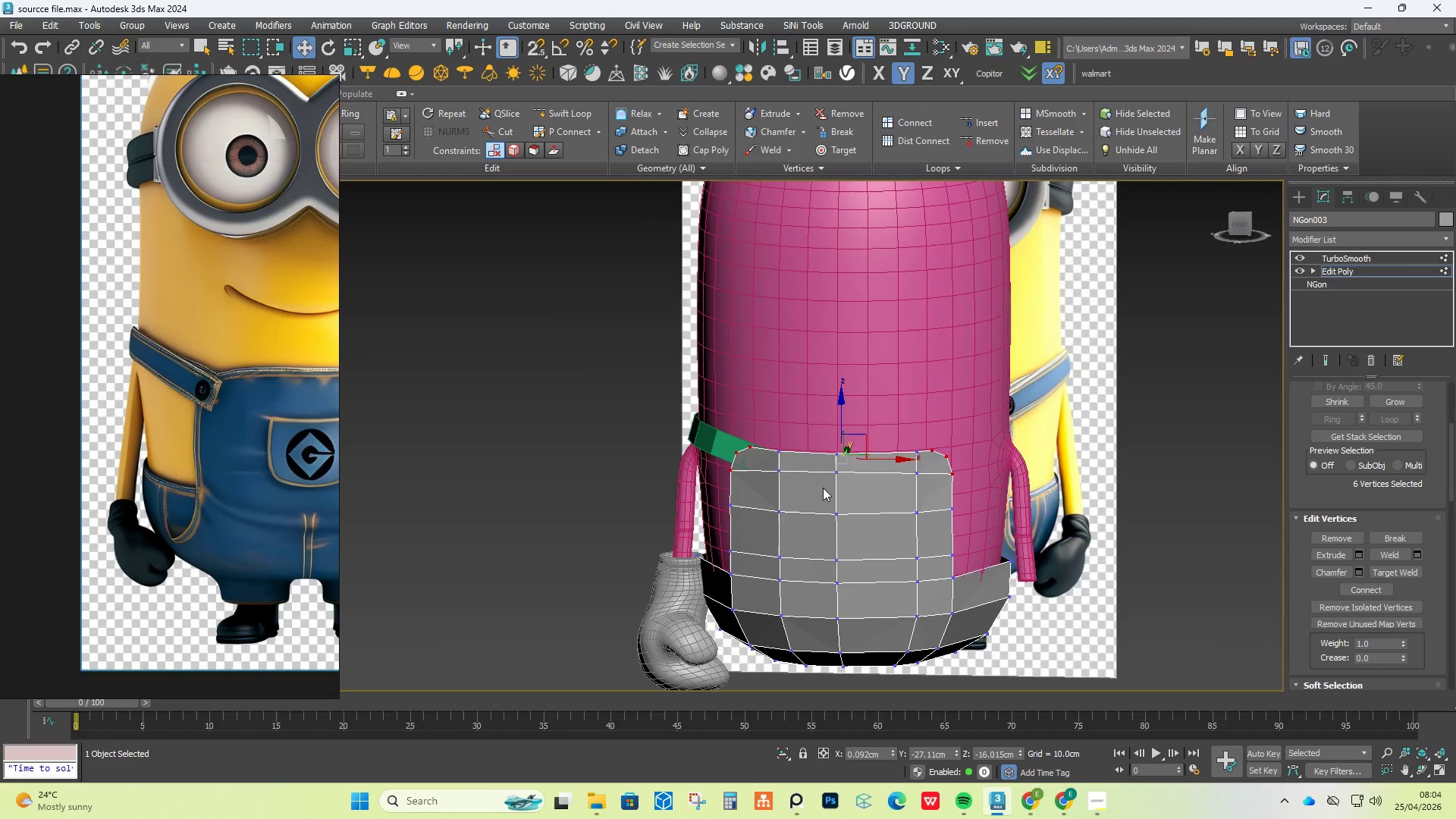 
scroll: coordinate [821, 488], scroll_direction: up, amount: 4.0
 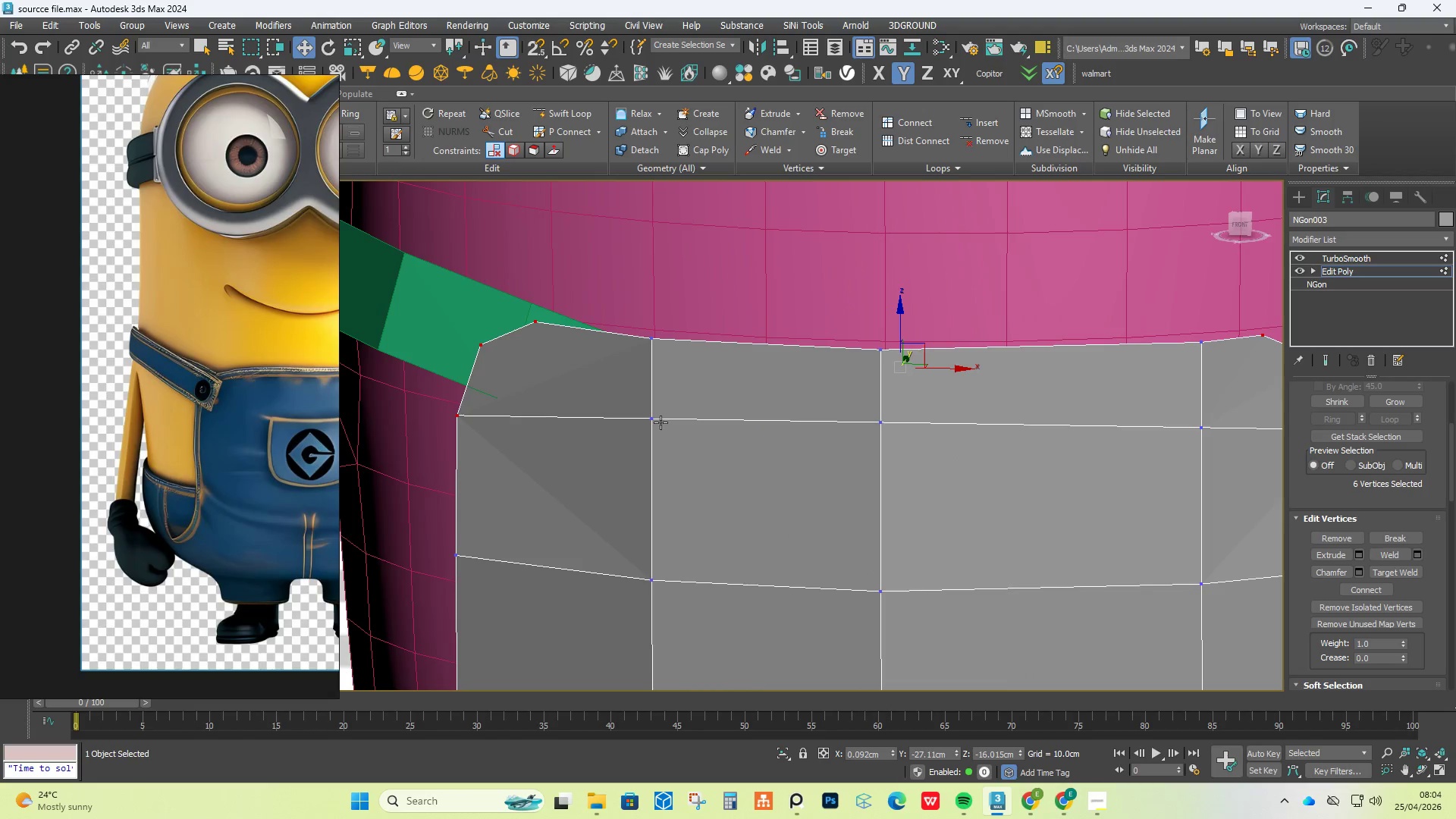 
left_click([647, 414])
 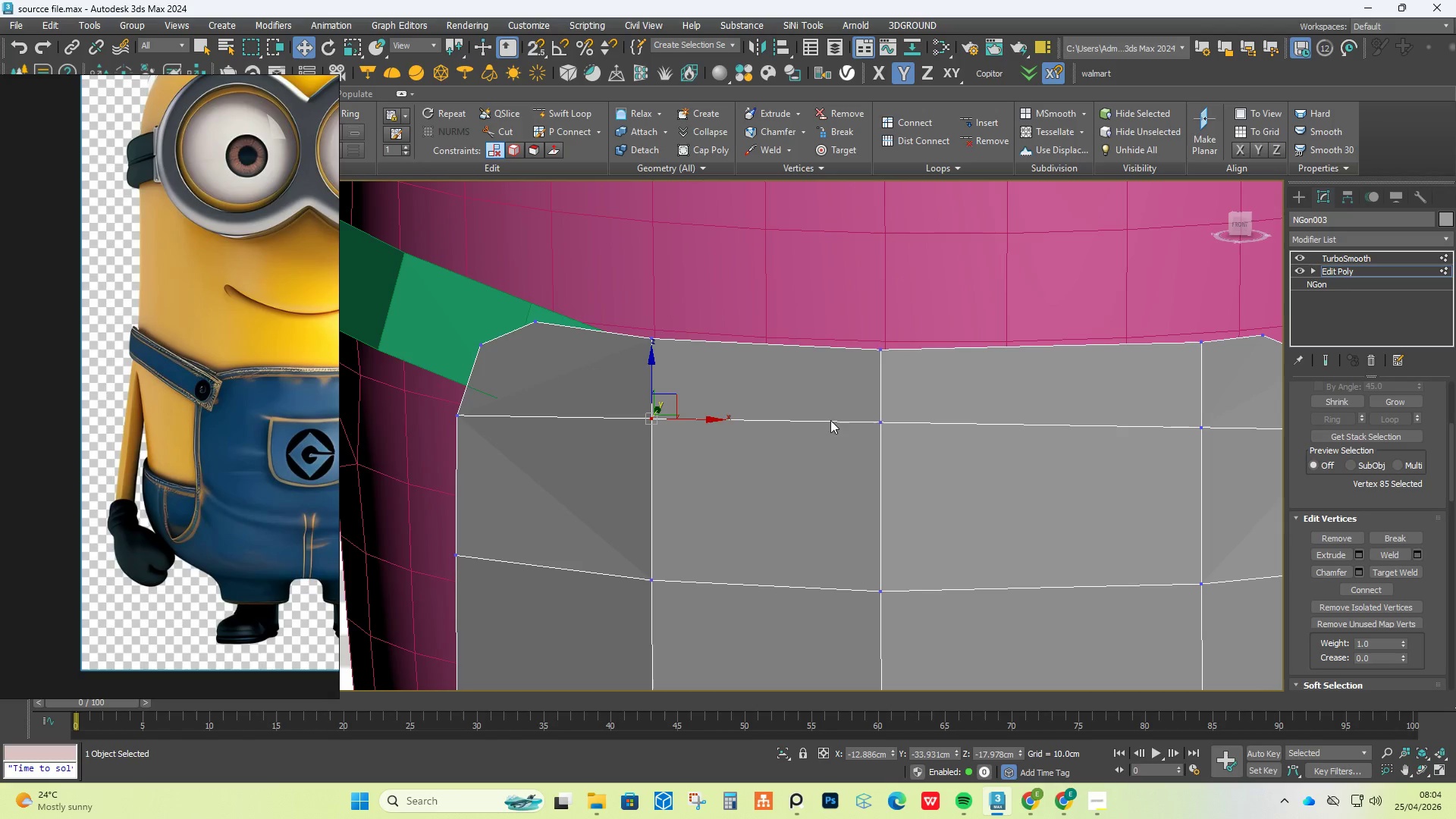 
hold_key(key=ControlLeft, duration=0.52)
 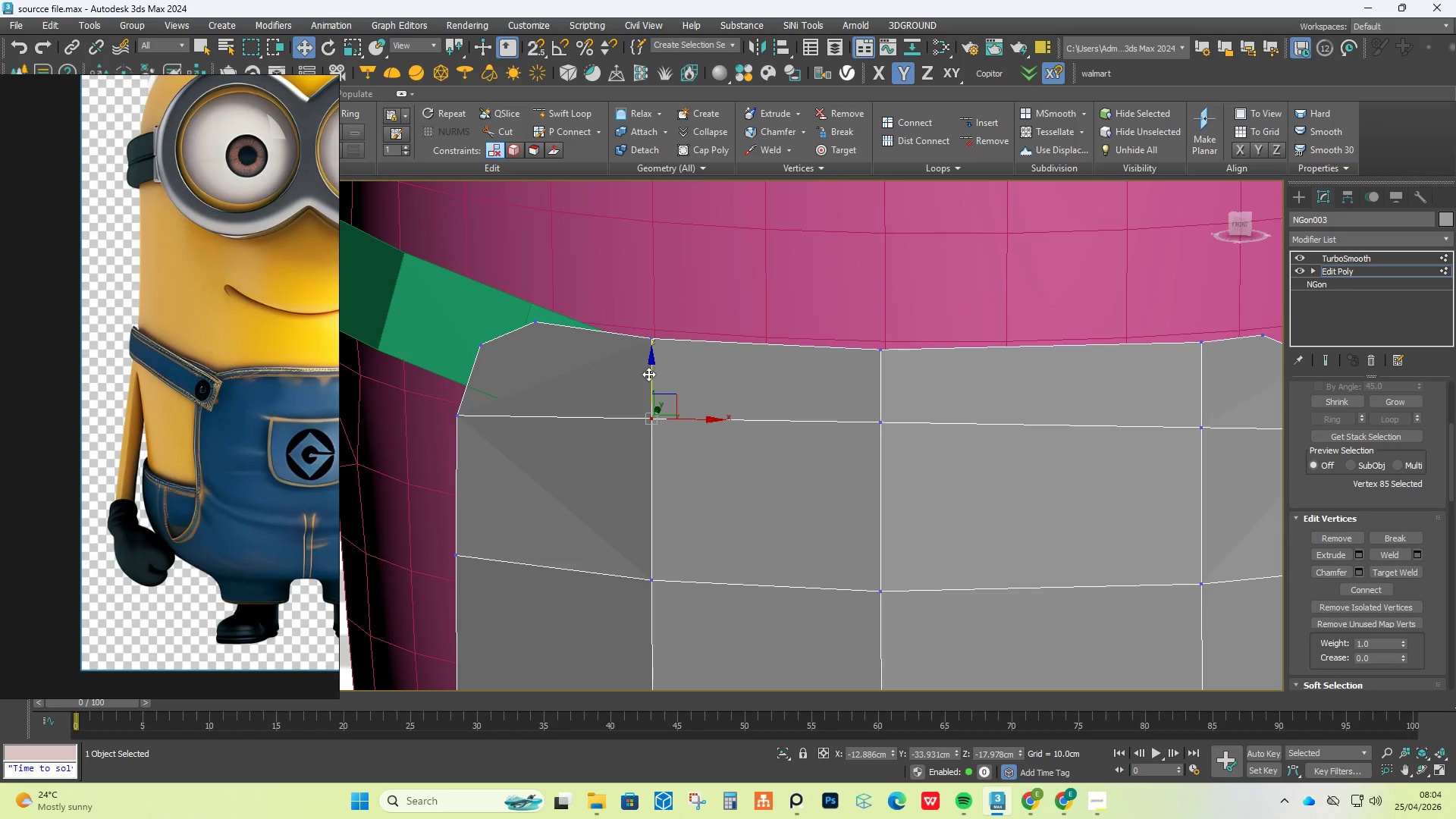 
left_click_drag(start_coordinate=[647, 373], to_coordinate=[647, 391])
 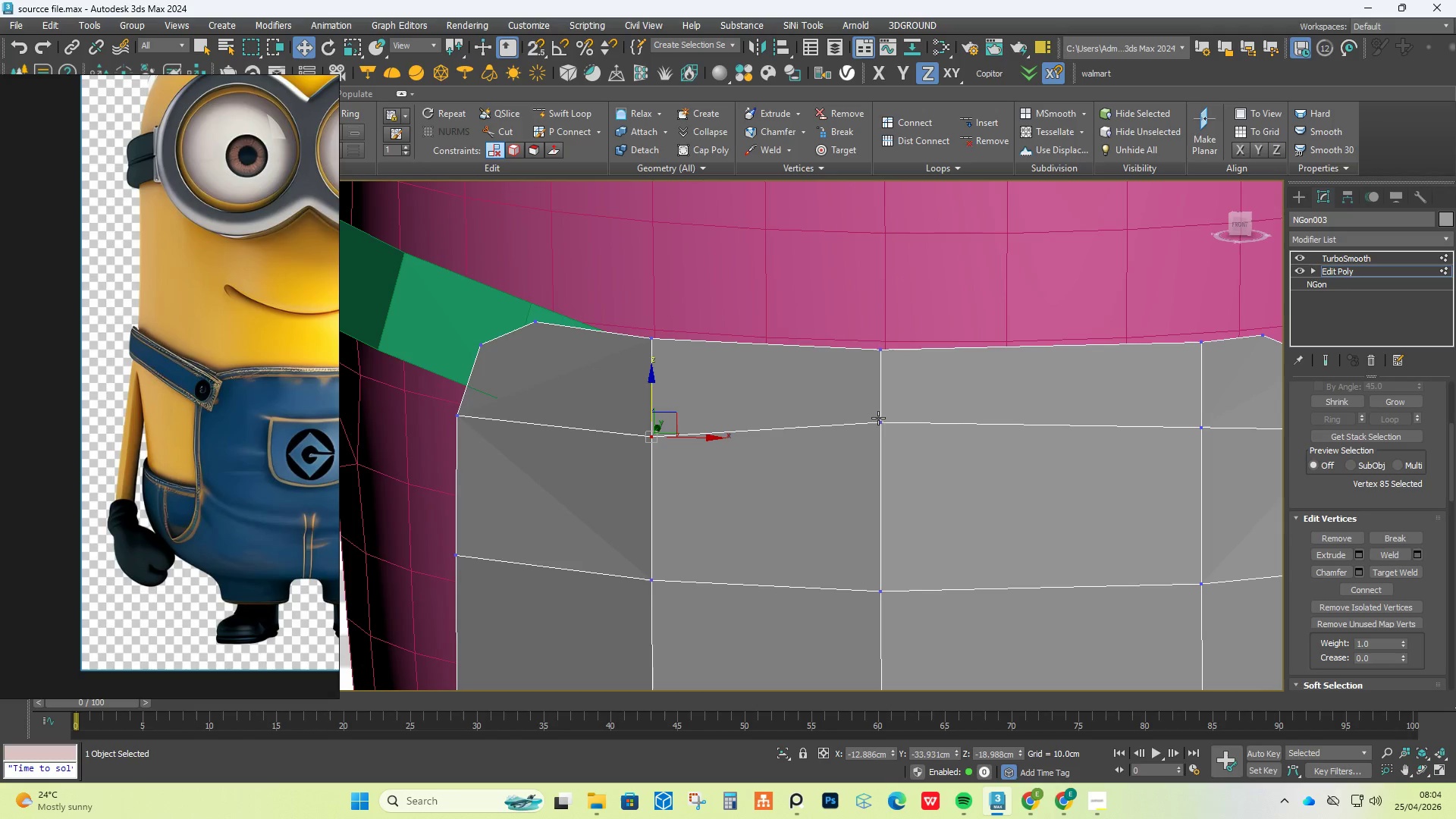 
left_click([886, 429])
 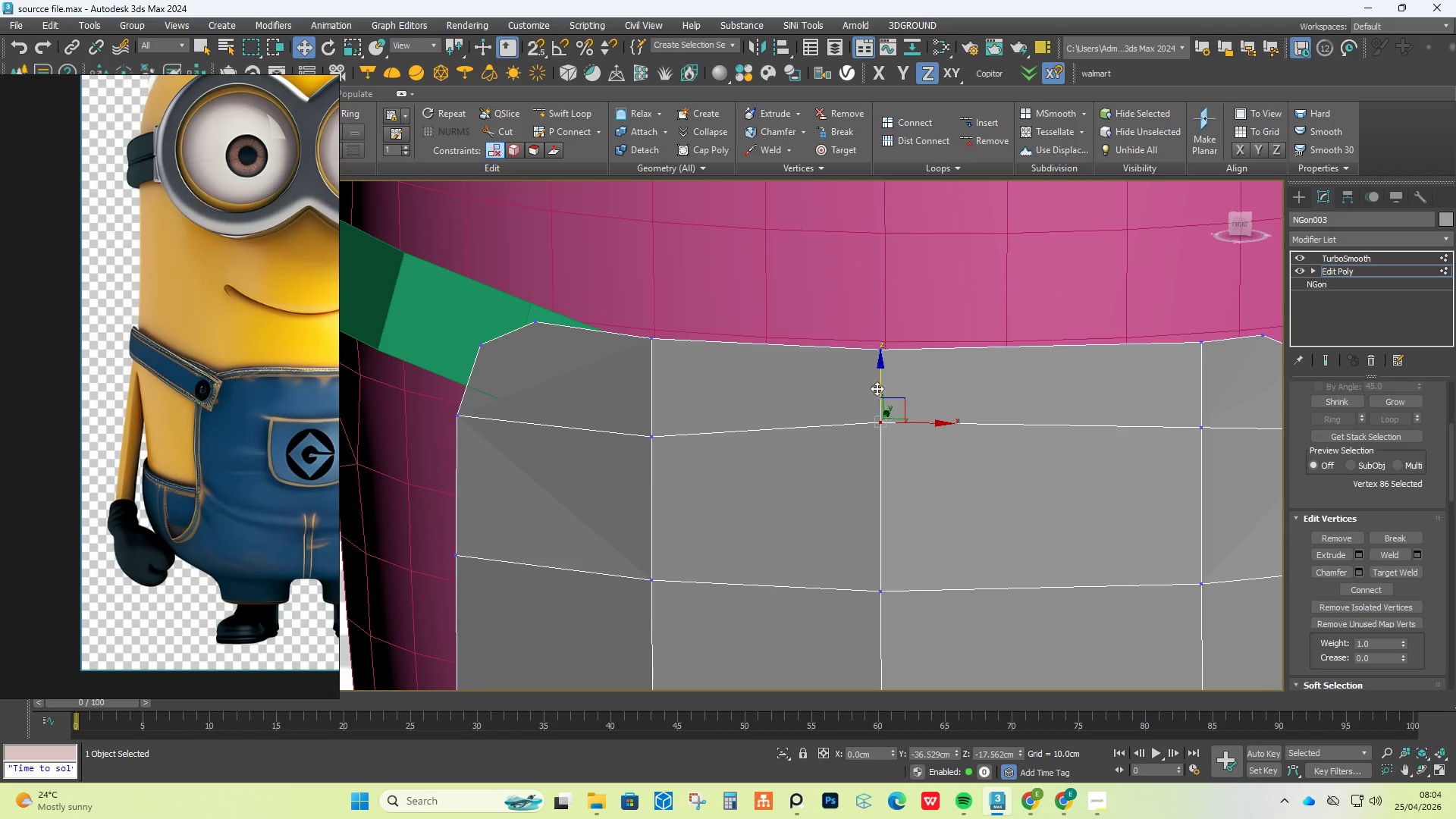 
left_click_drag(start_coordinate=[877, 386], to_coordinate=[881, 410])
 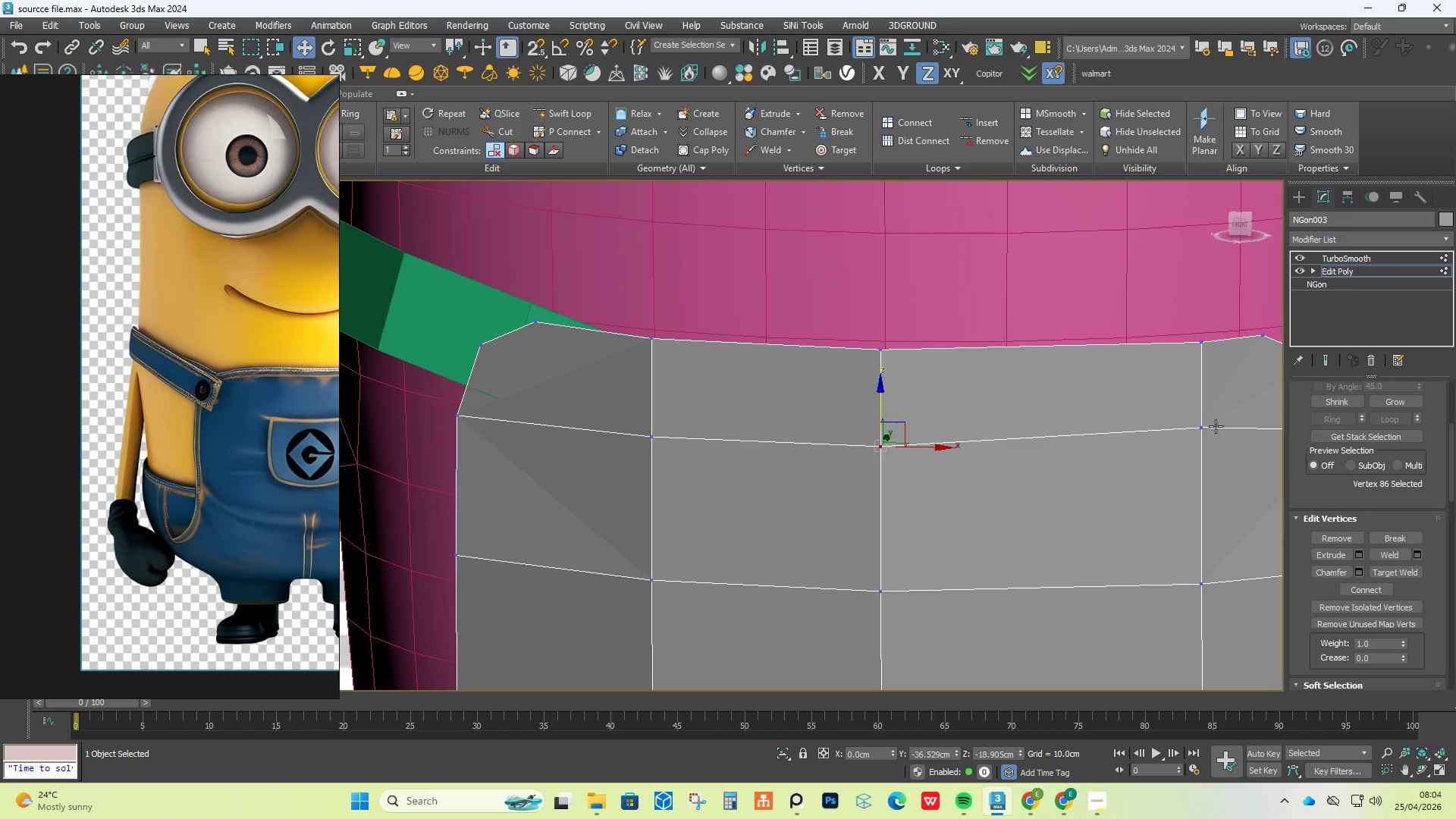 
left_click([1213, 426])
 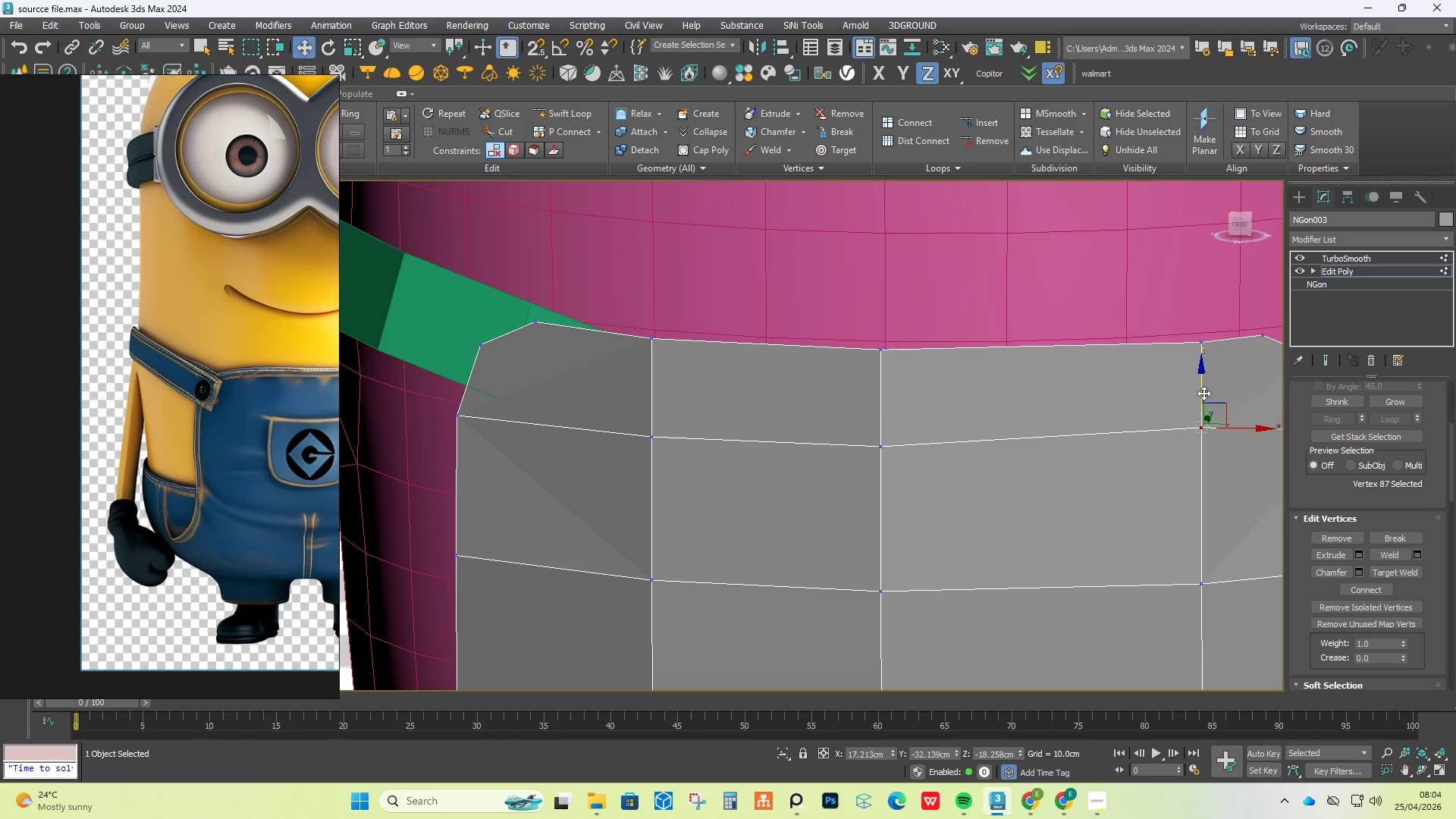 
left_click_drag(start_coordinate=[1201, 391], to_coordinate=[1201, 404])
 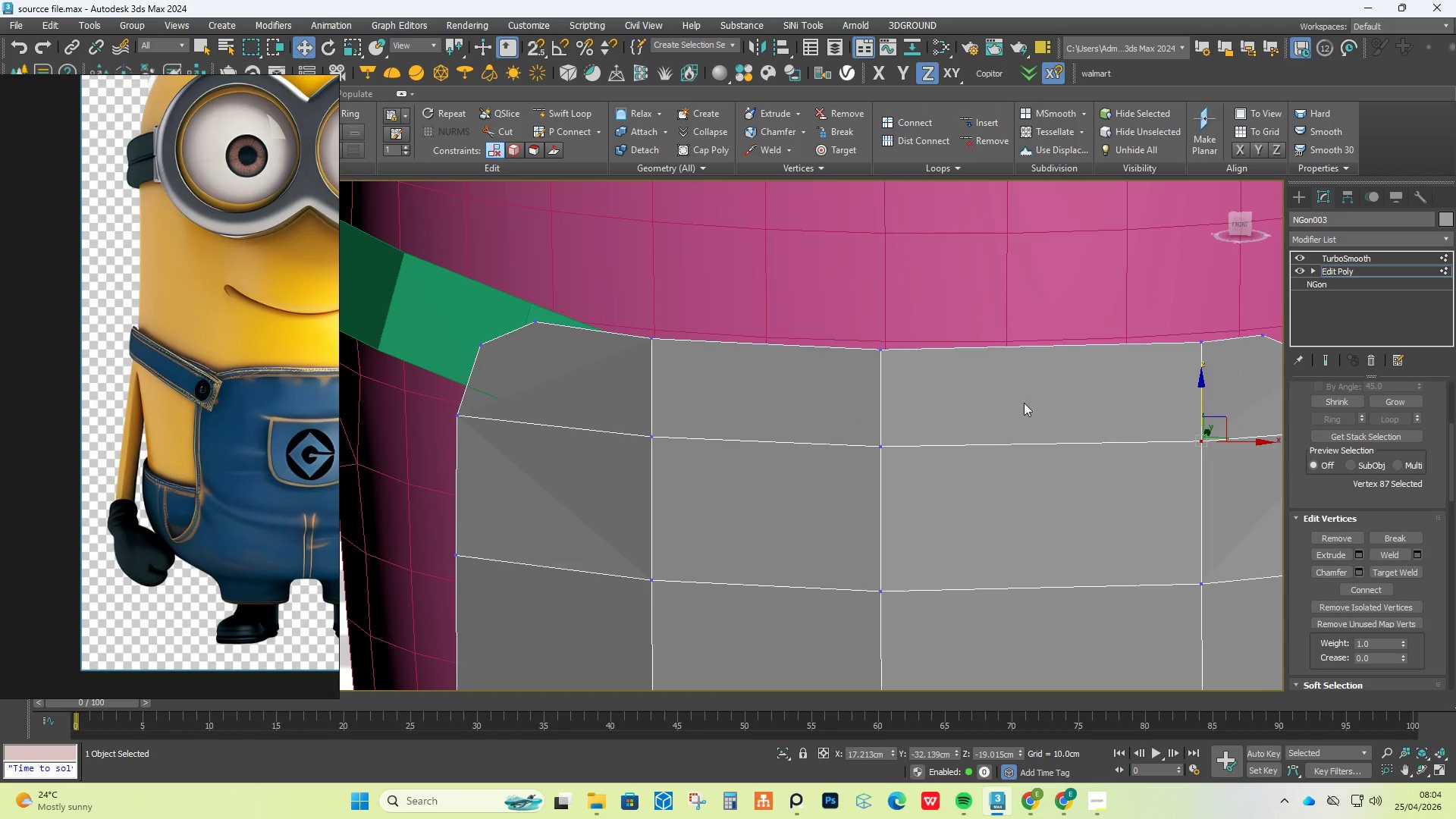 
hold_key(key=AltLeft, duration=0.38)
 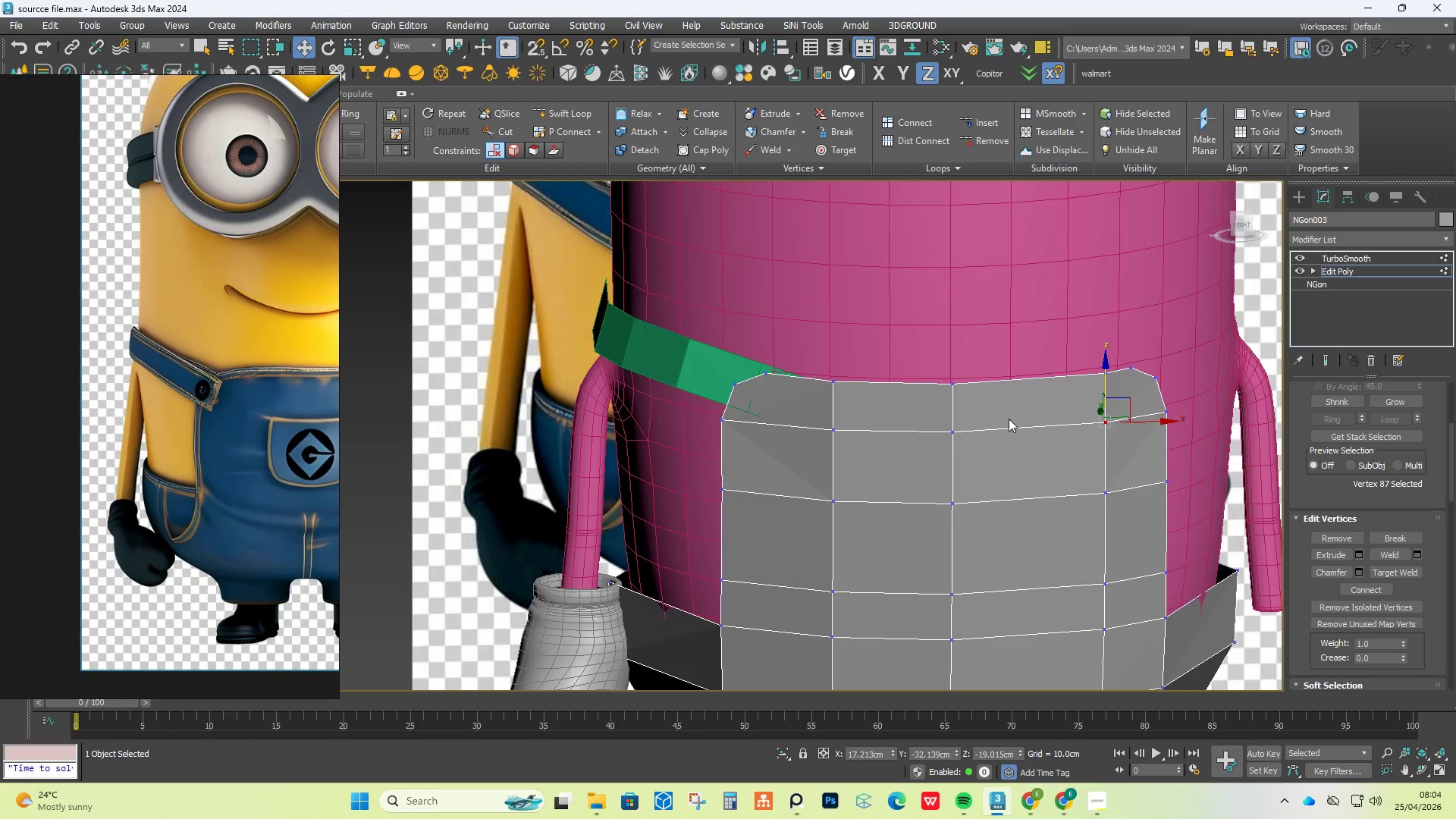 
scroll: coordinate [1007, 403], scroll_direction: down, amount: 2.0
 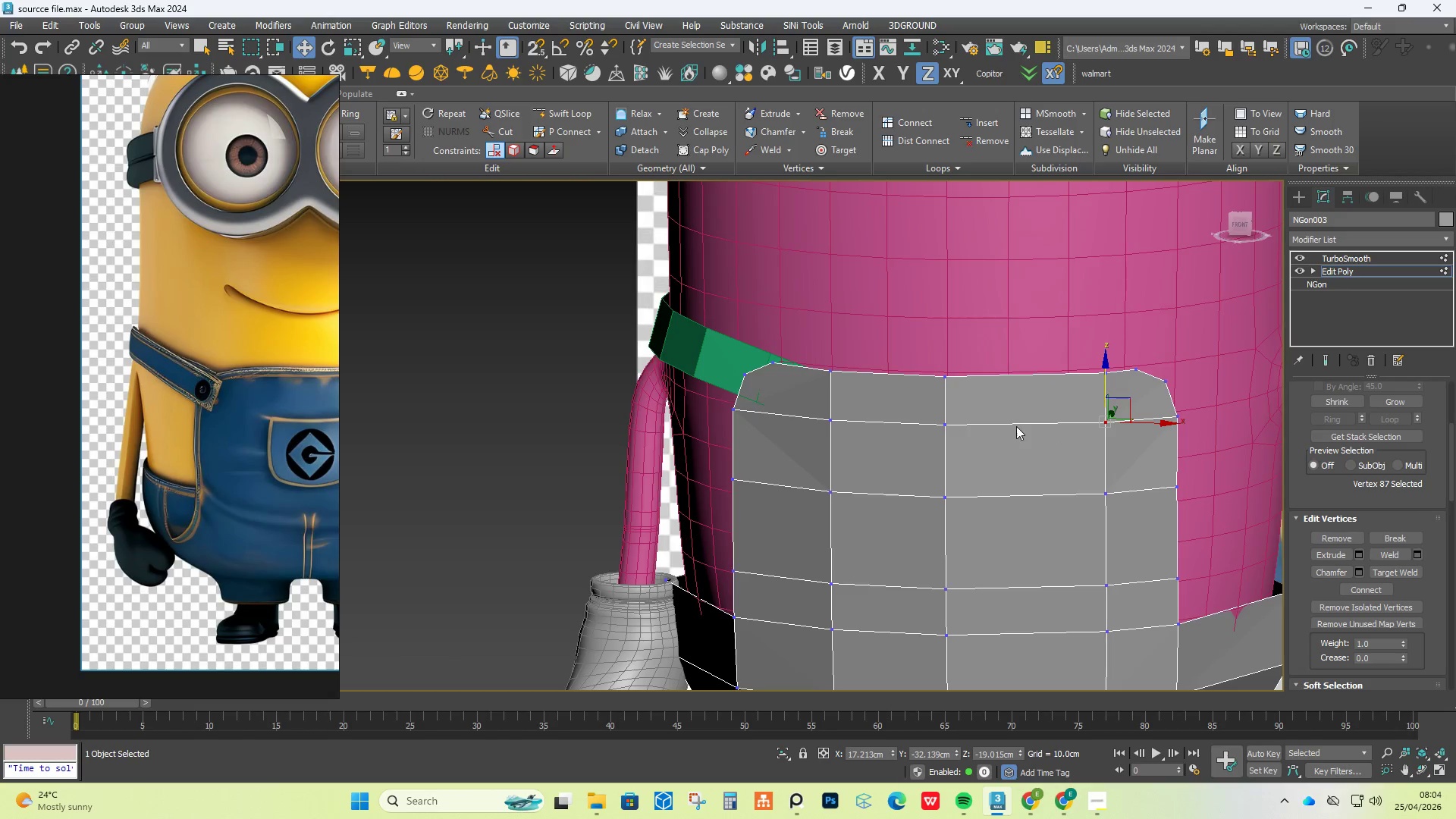 
hold_key(key=AltLeft, duration=0.59)
 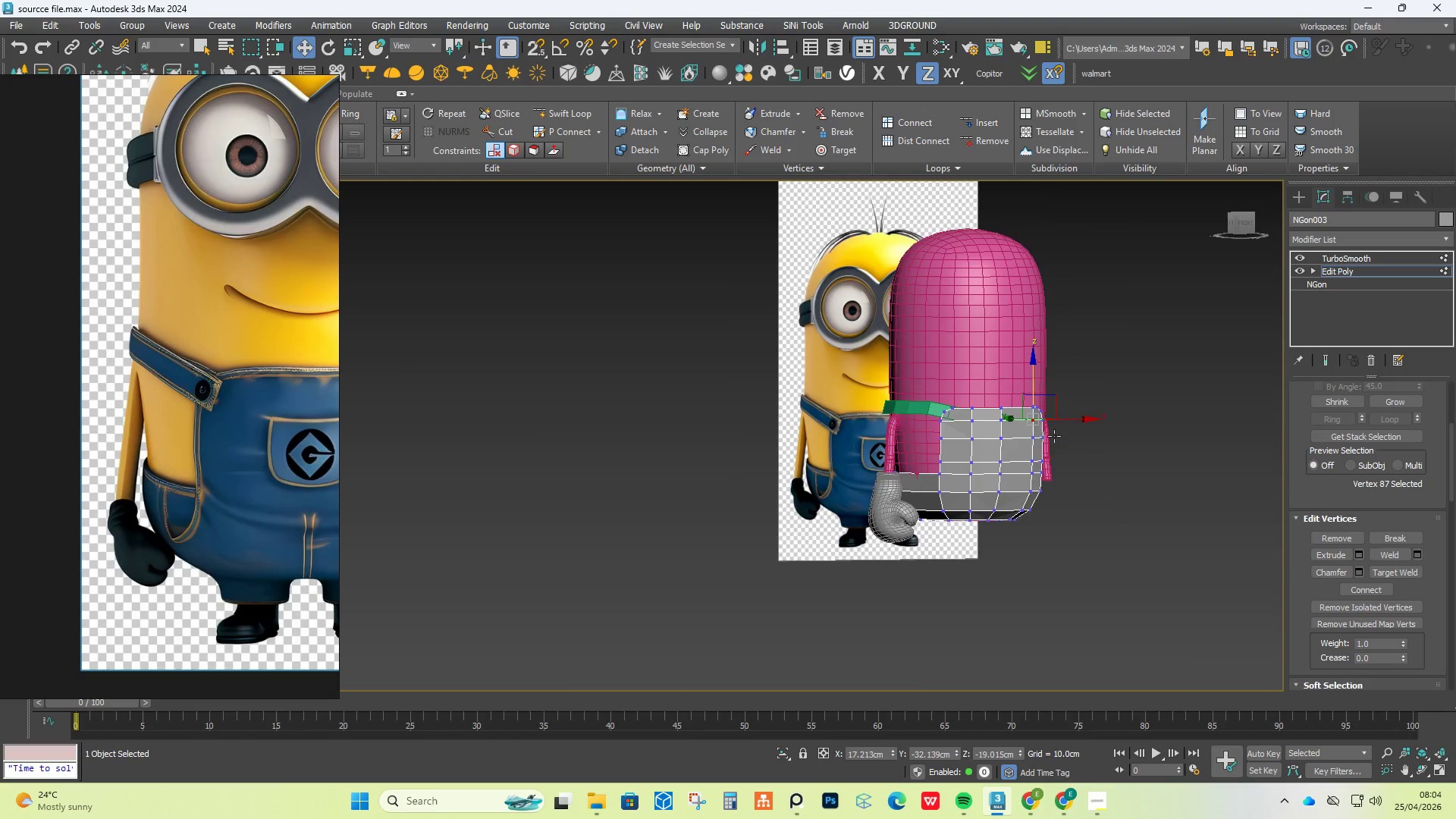 
scroll: coordinate [1009, 419], scroll_direction: down, amount: 4.0
 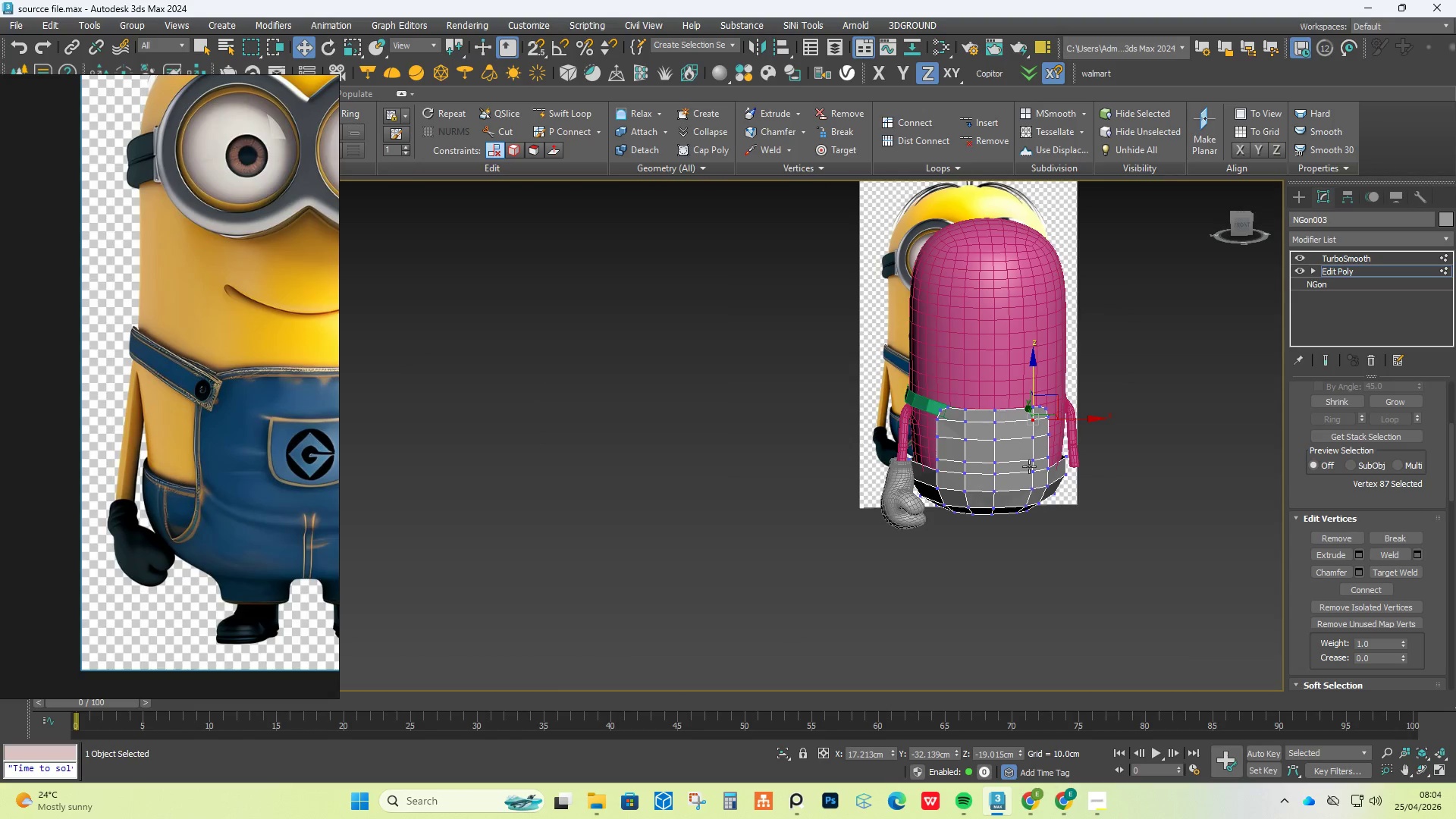 
scroll: coordinate [1019, 435], scroll_direction: up, amount: 2.0
 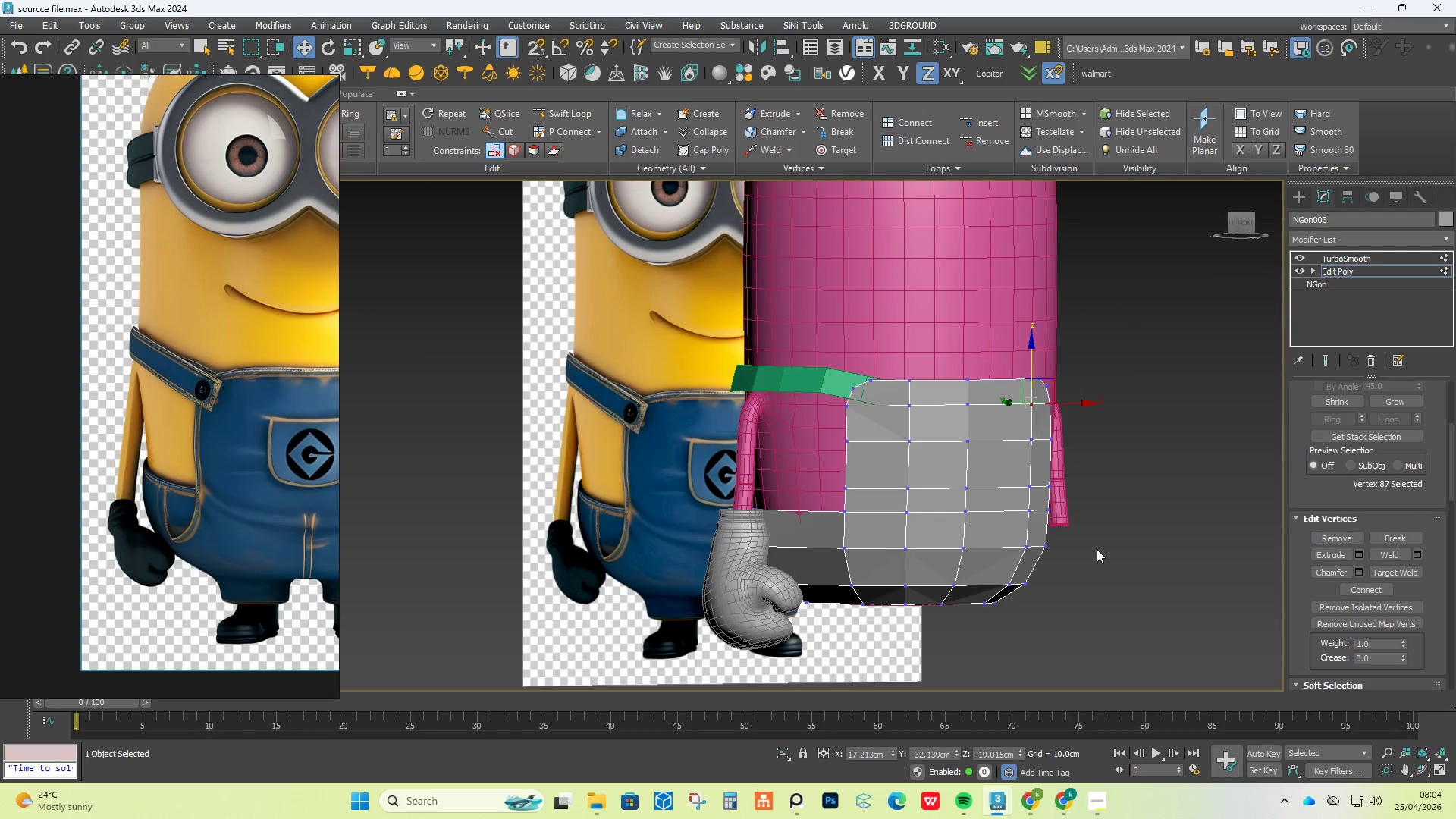 
hold_key(key=AltLeft, duration=2.52)
 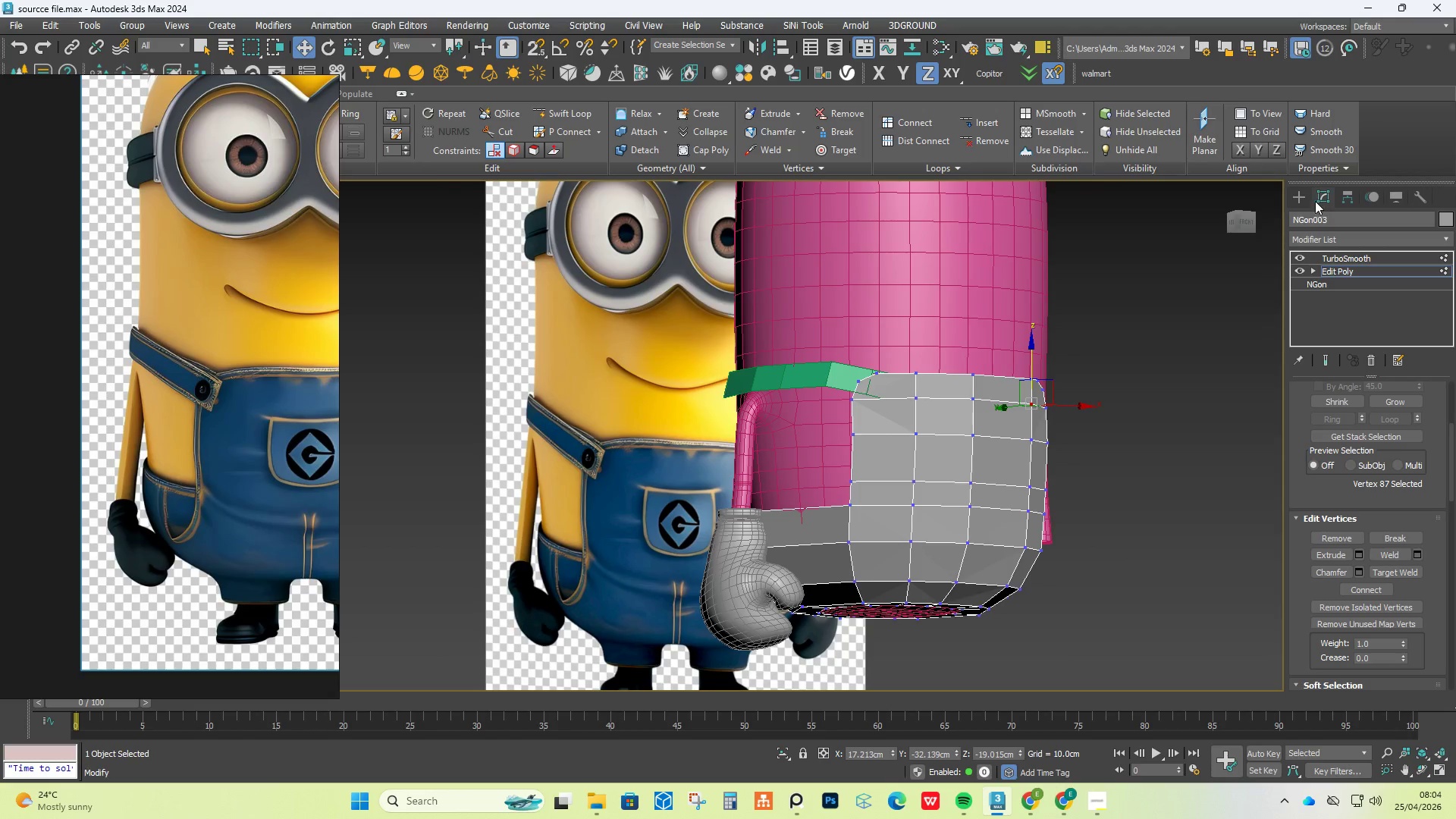 
left_click([1297, 195])
 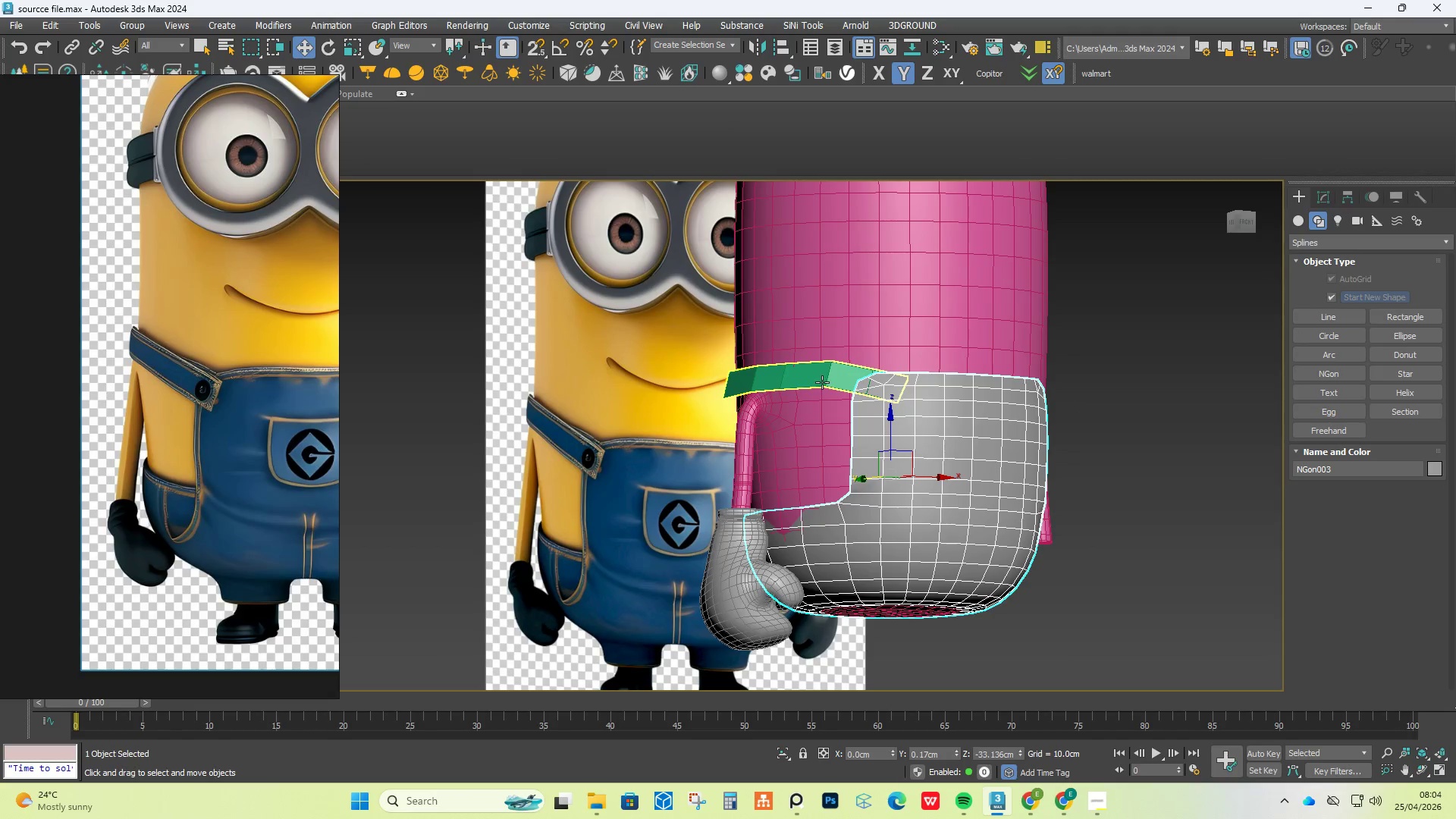 
left_click([837, 378])
 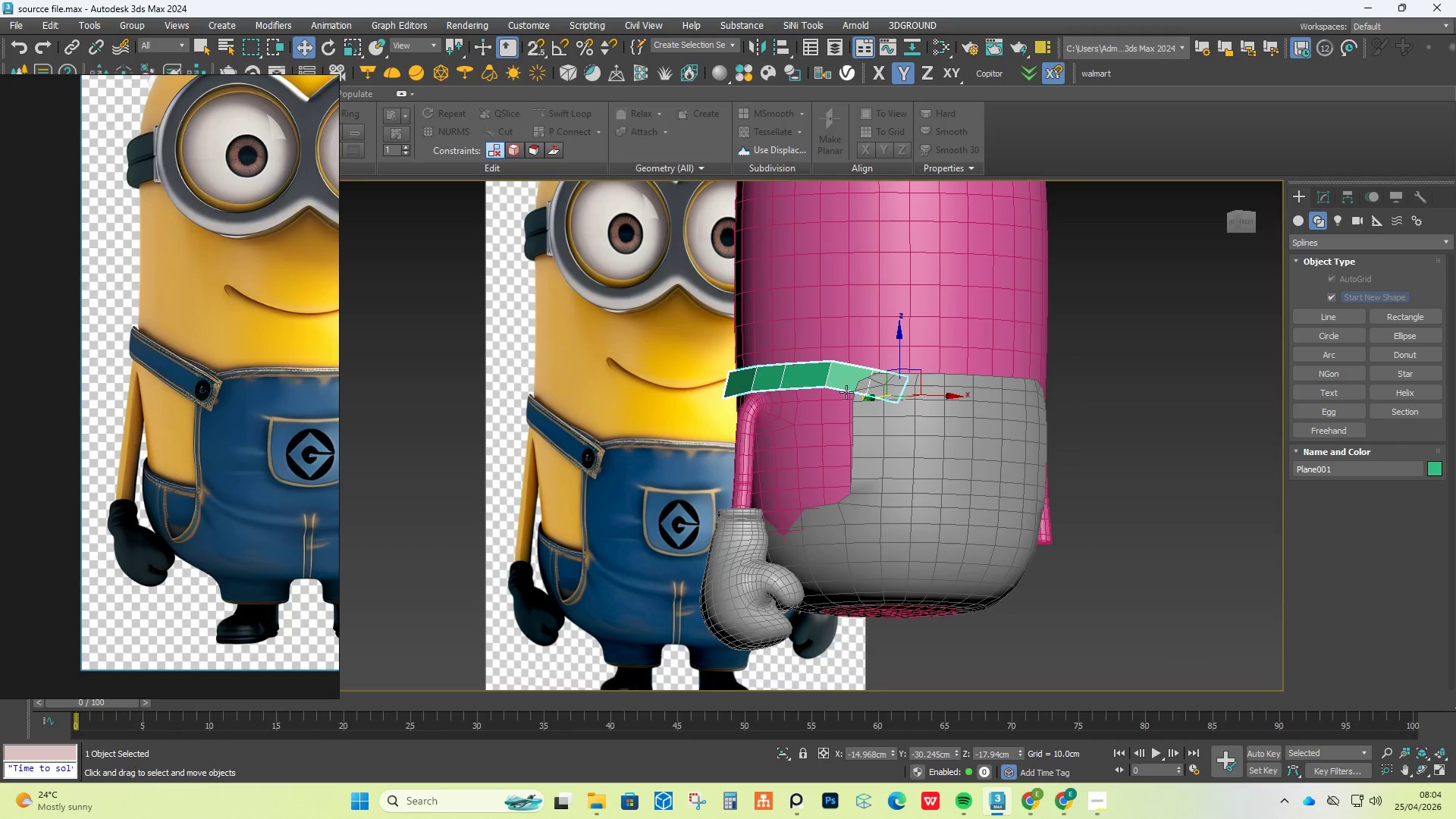 
hold_key(key=AltLeft, duration=1.06)
 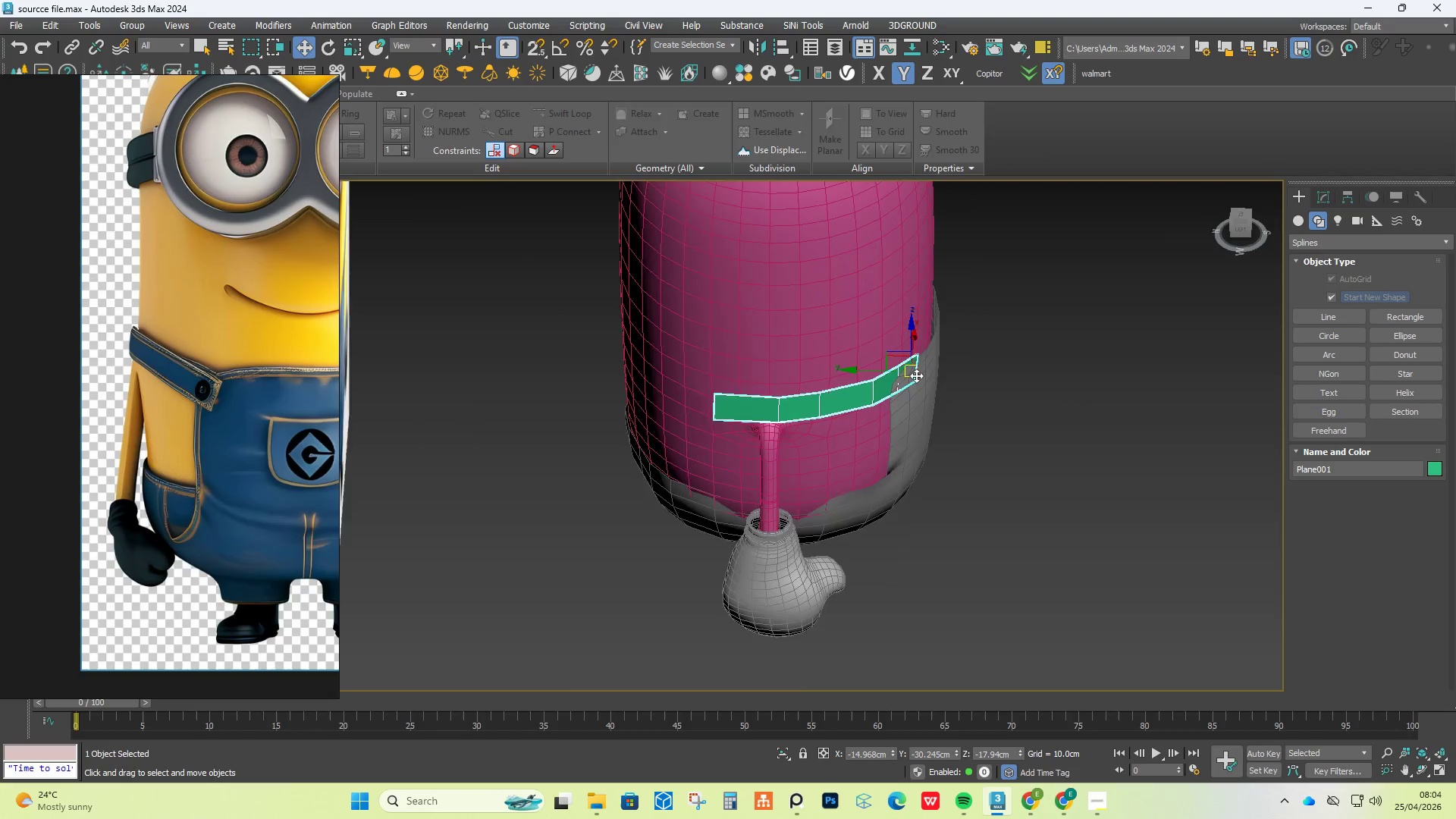 
scroll: coordinate [916, 372], scroll_direction: up, amount: 2.0
 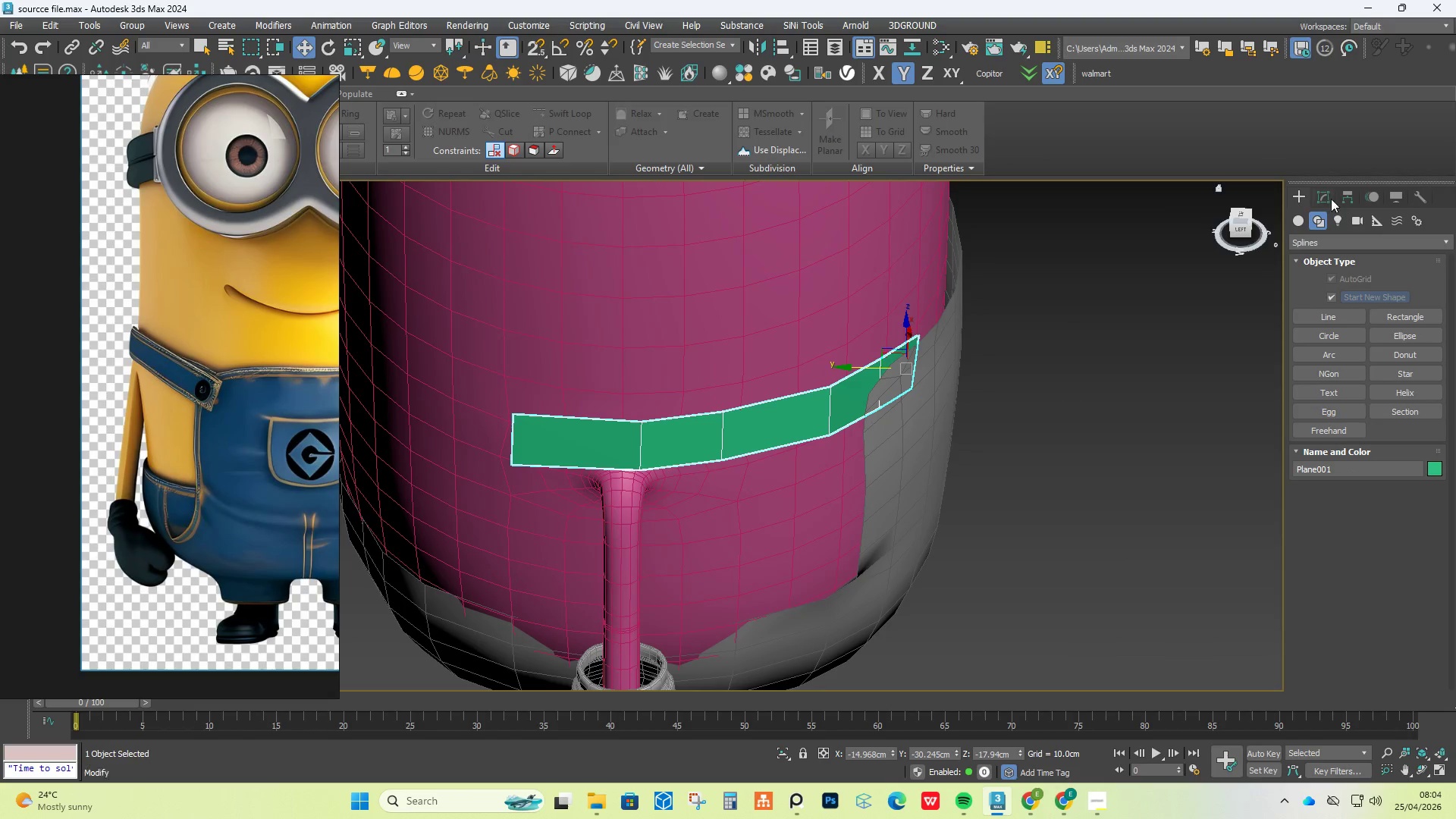 
left_click([1317, 196])
 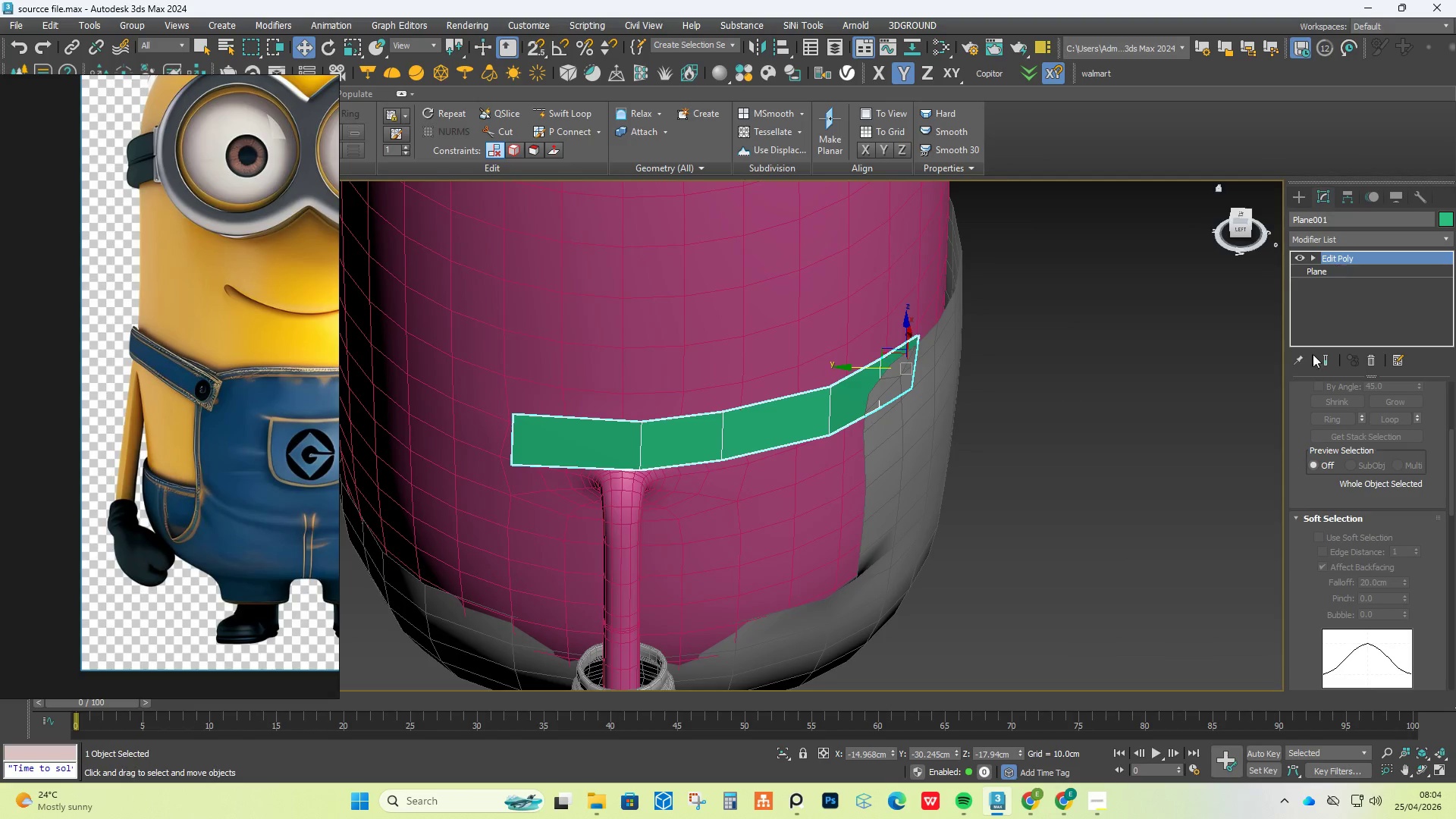 
scroll: coordinate [1338, 440], scroll_direction: up, amount: 11.0
 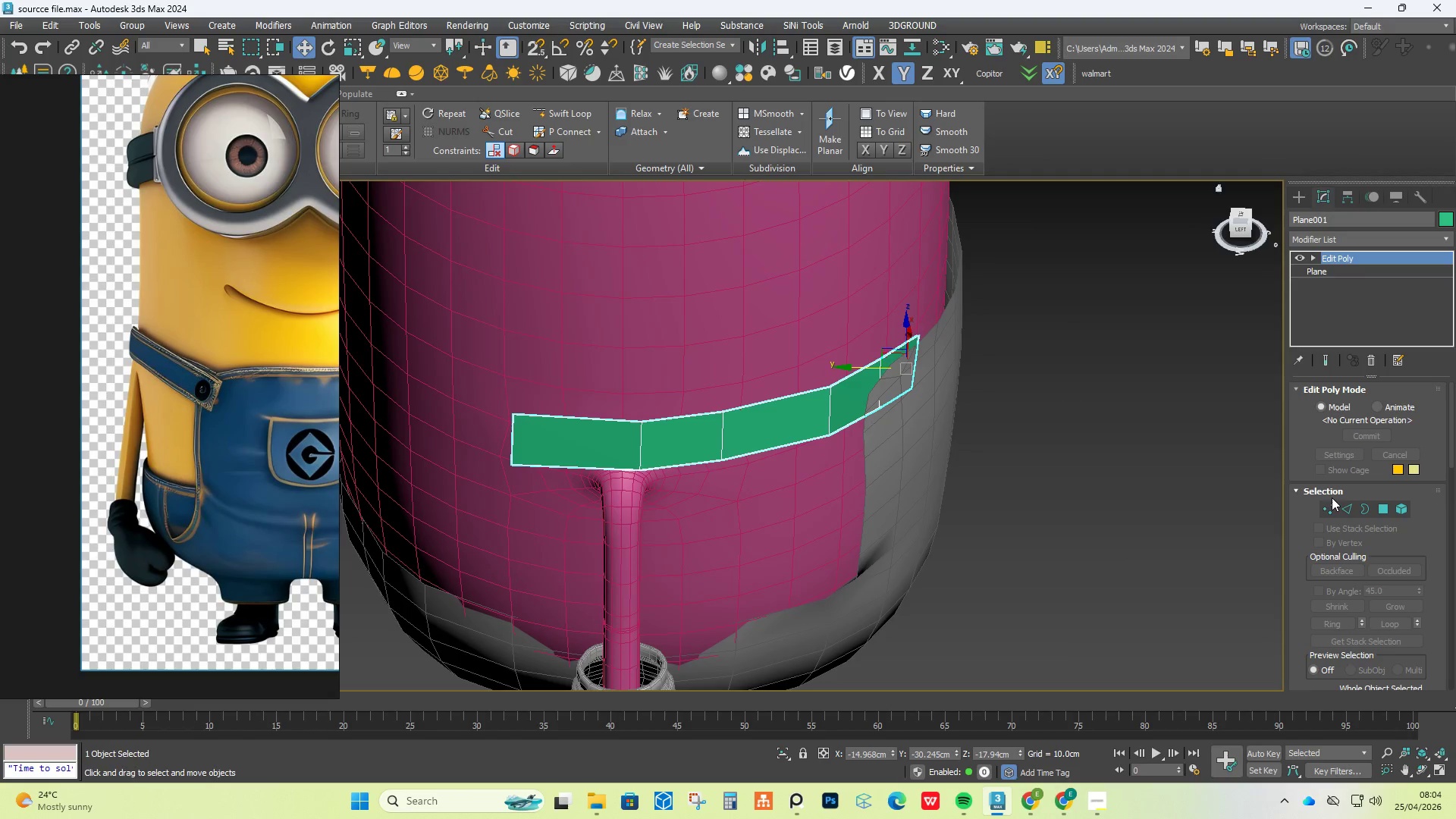 
left_click([1332, 498])
 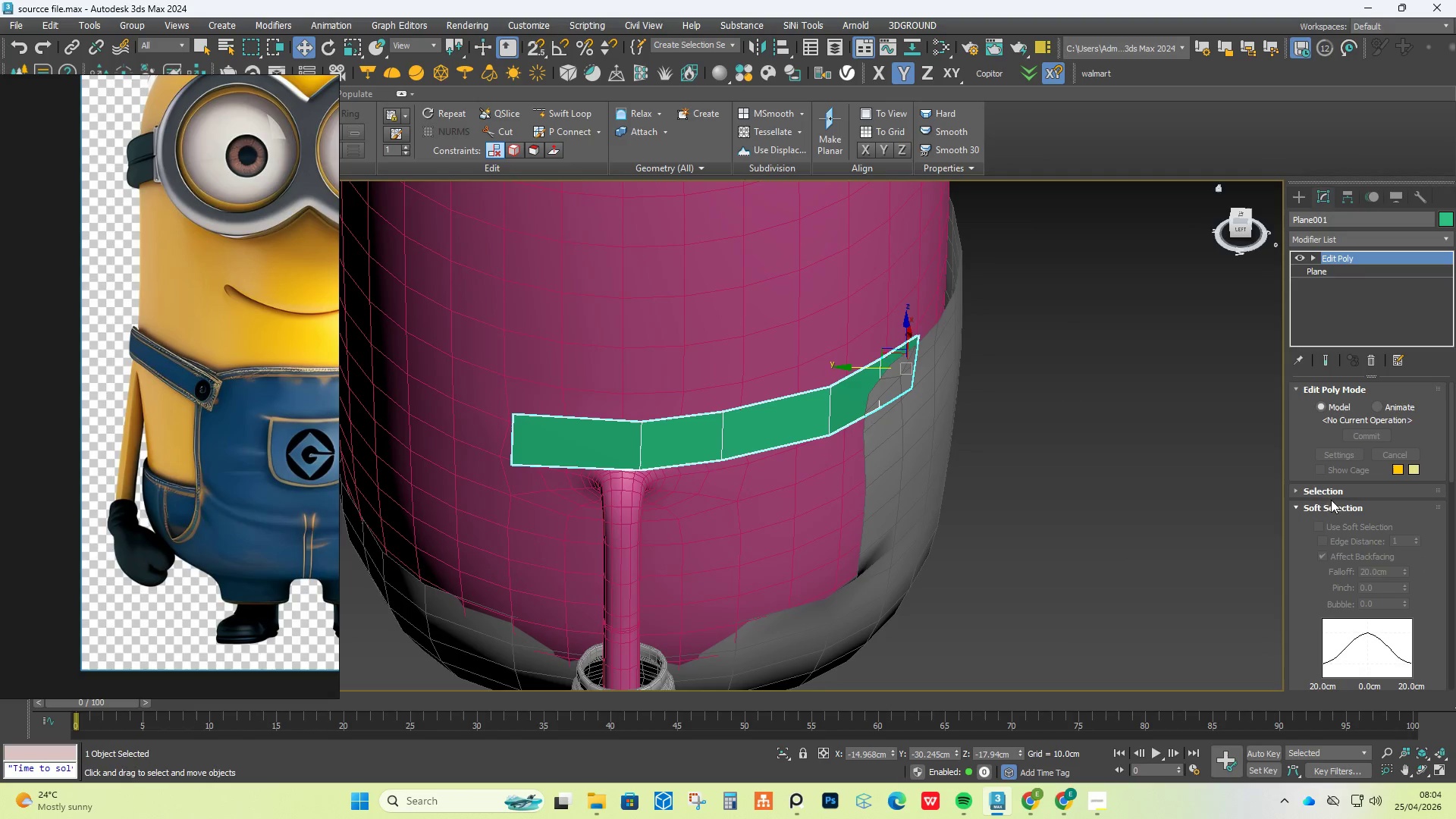 
left_click([1336, 493])
 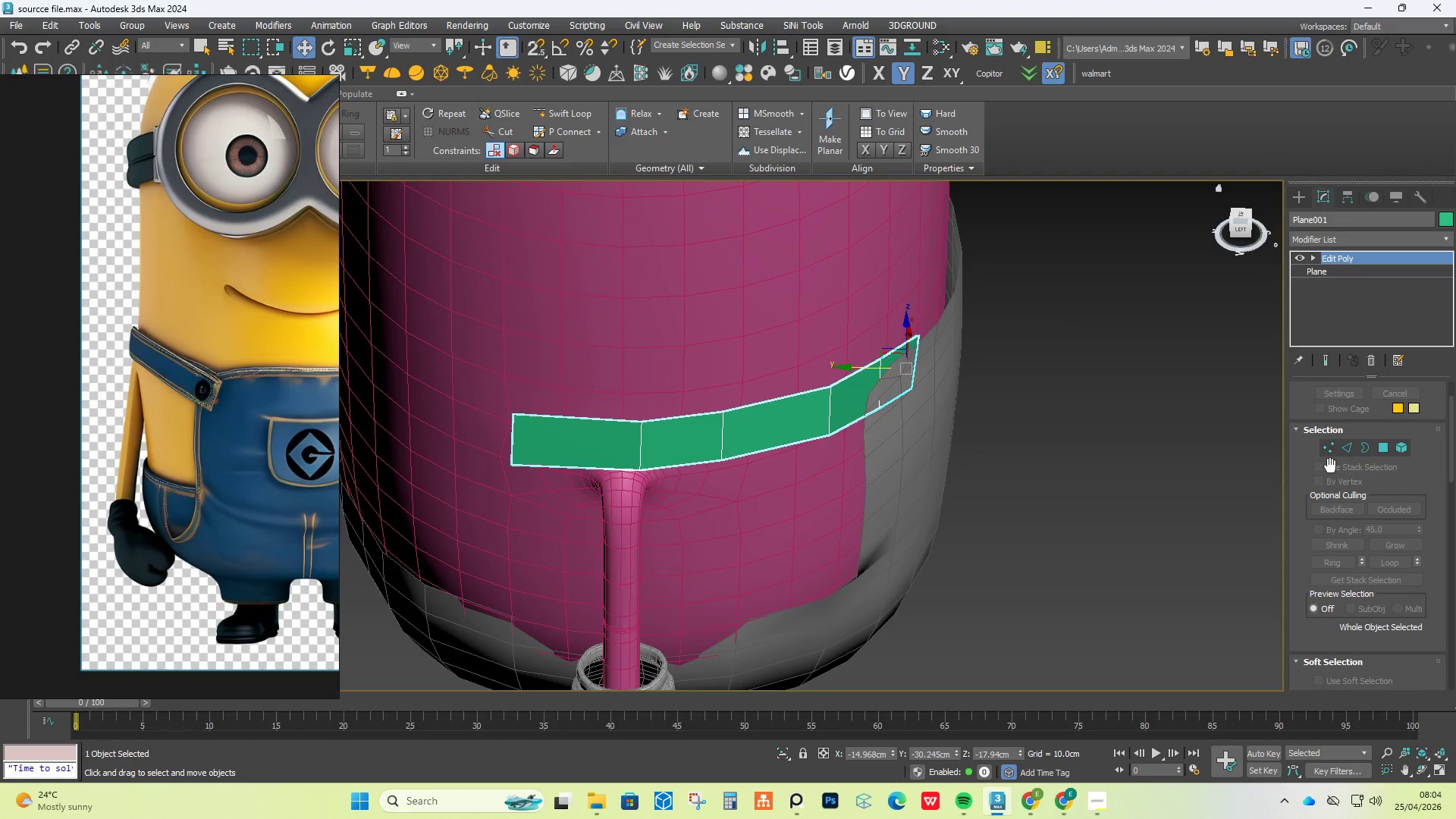 
left_click([1329, 452])
 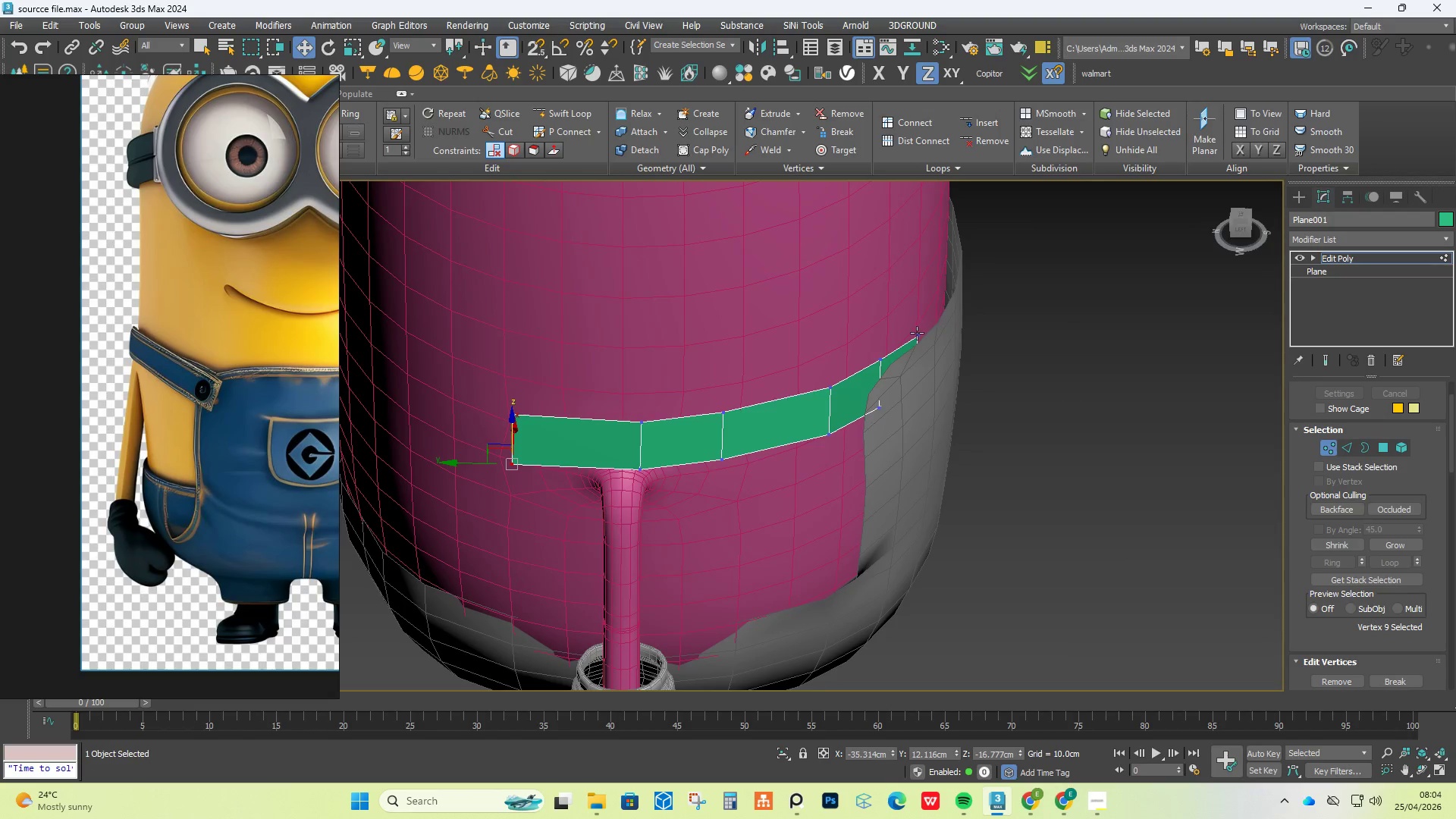 
left_click([916, 334])
 